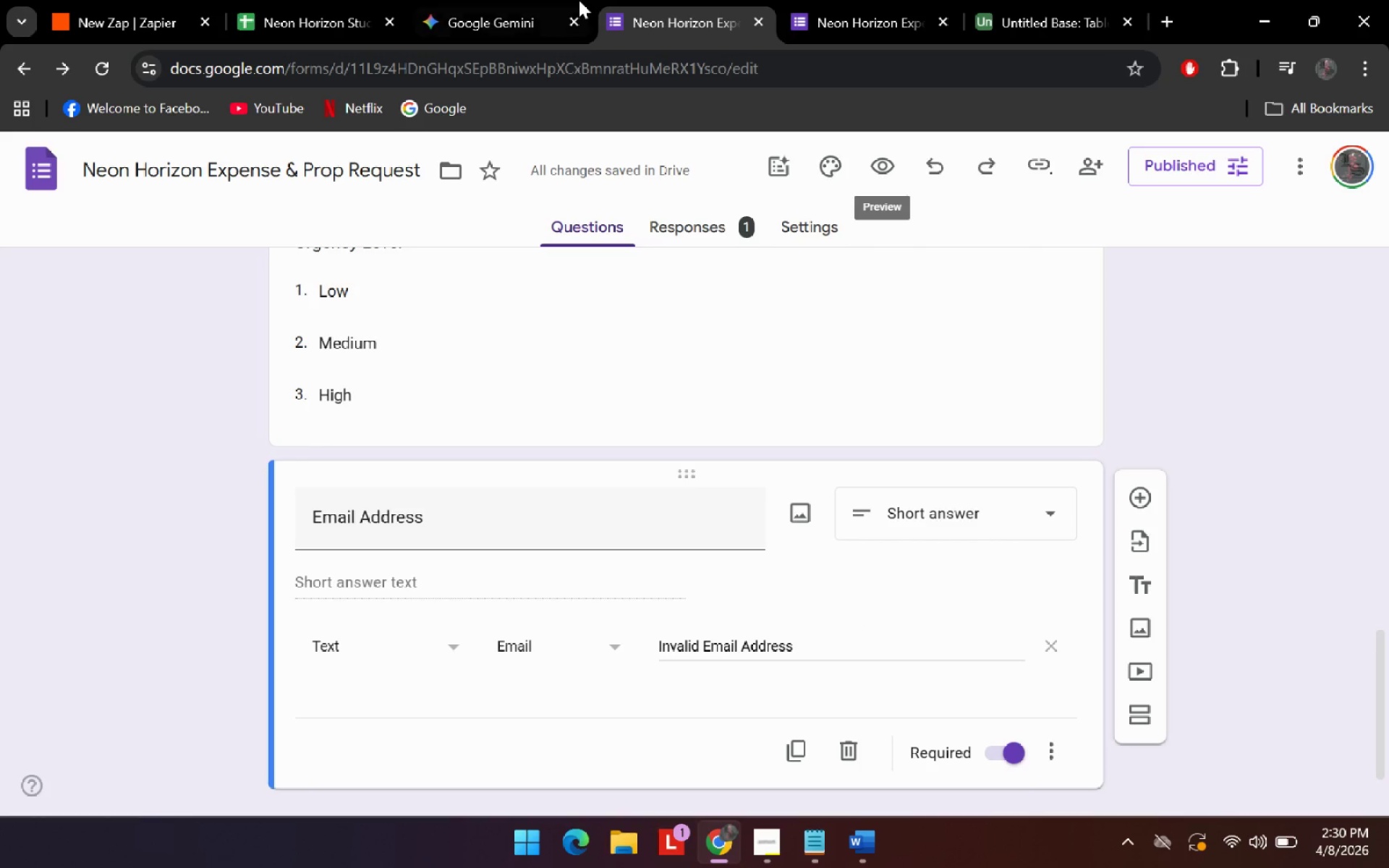 
mouse_move([532, 27])
 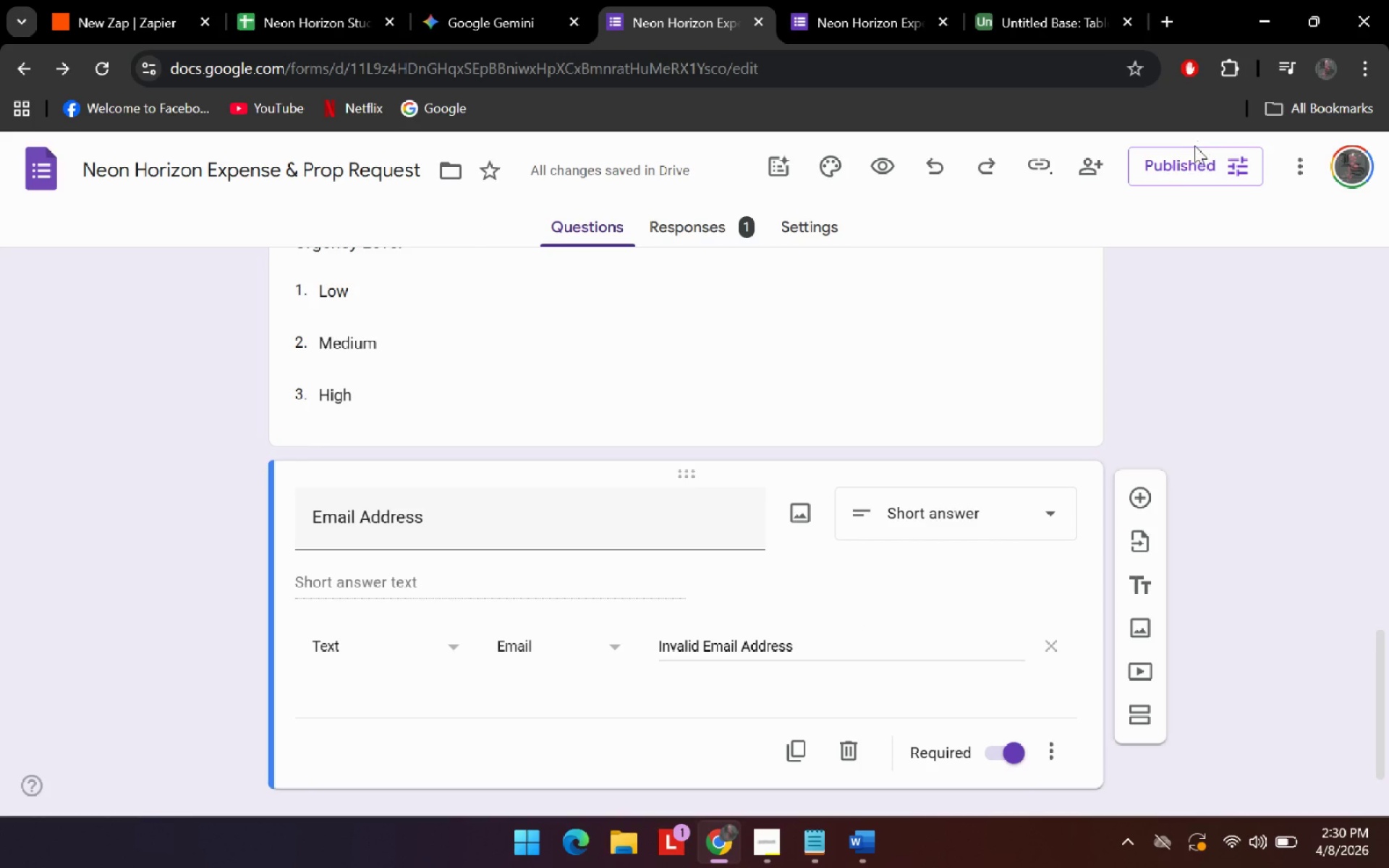 
left_click([1171, 174])
 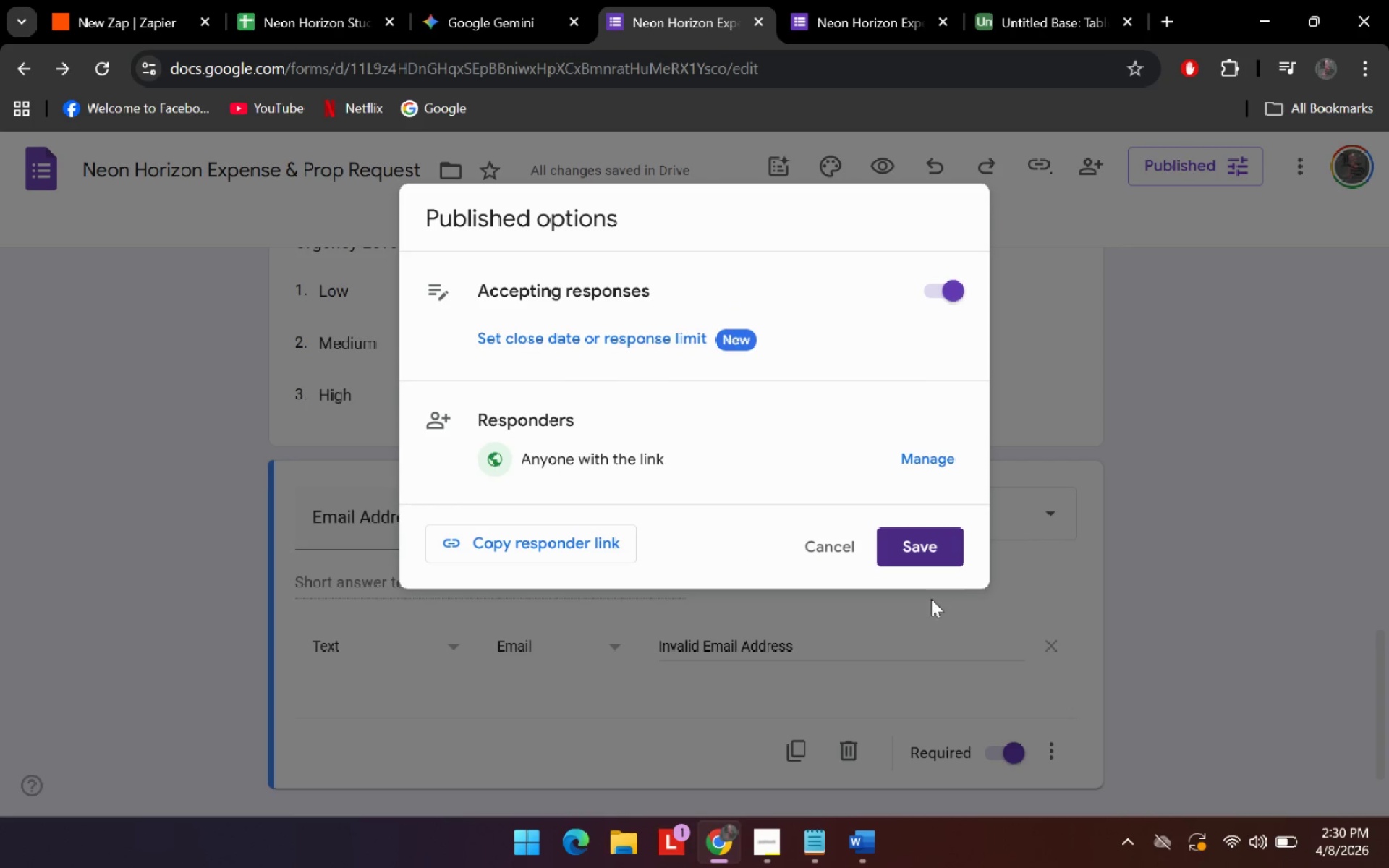 
left_click([936, 537])
 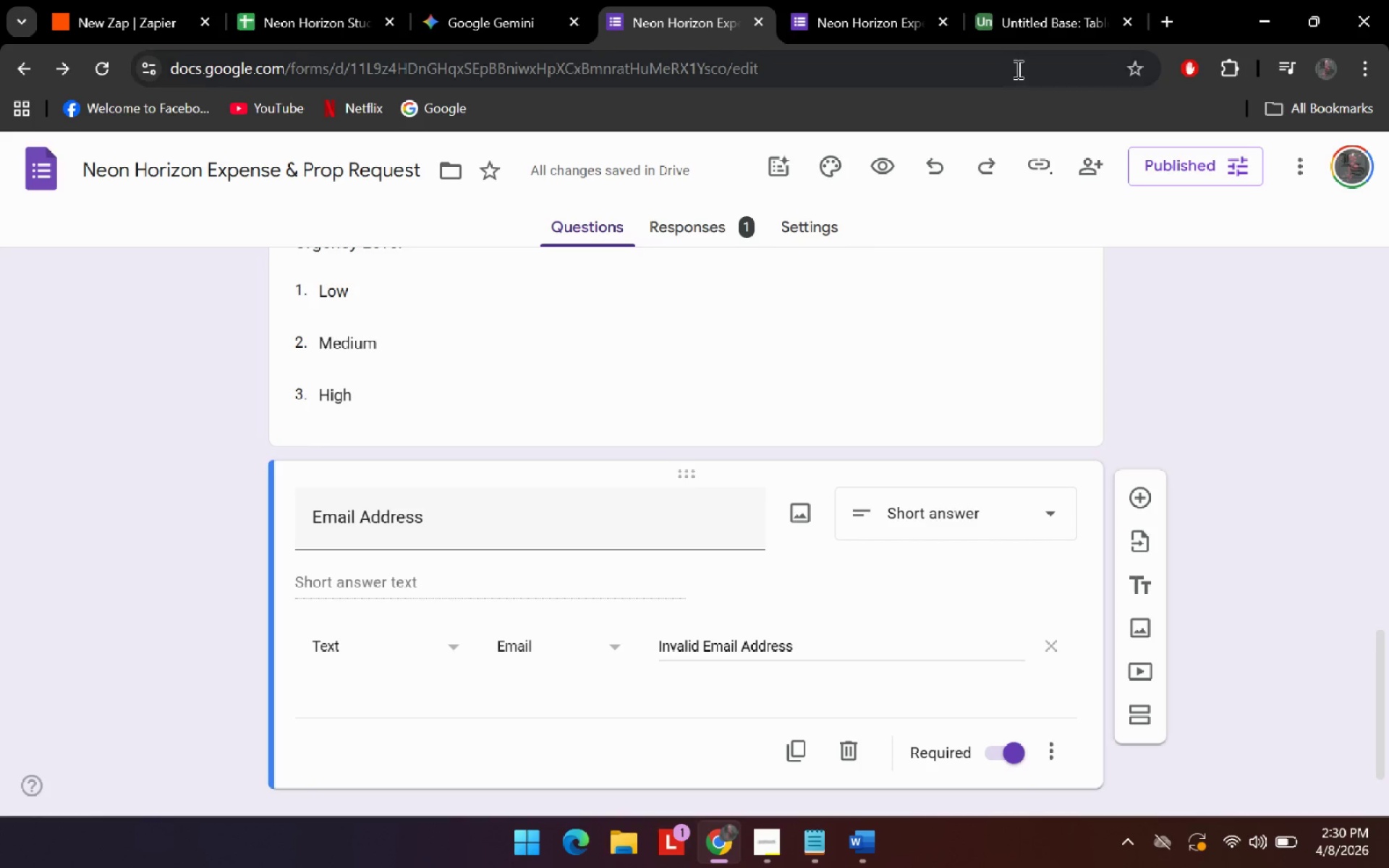 
left_click([844, 9])
 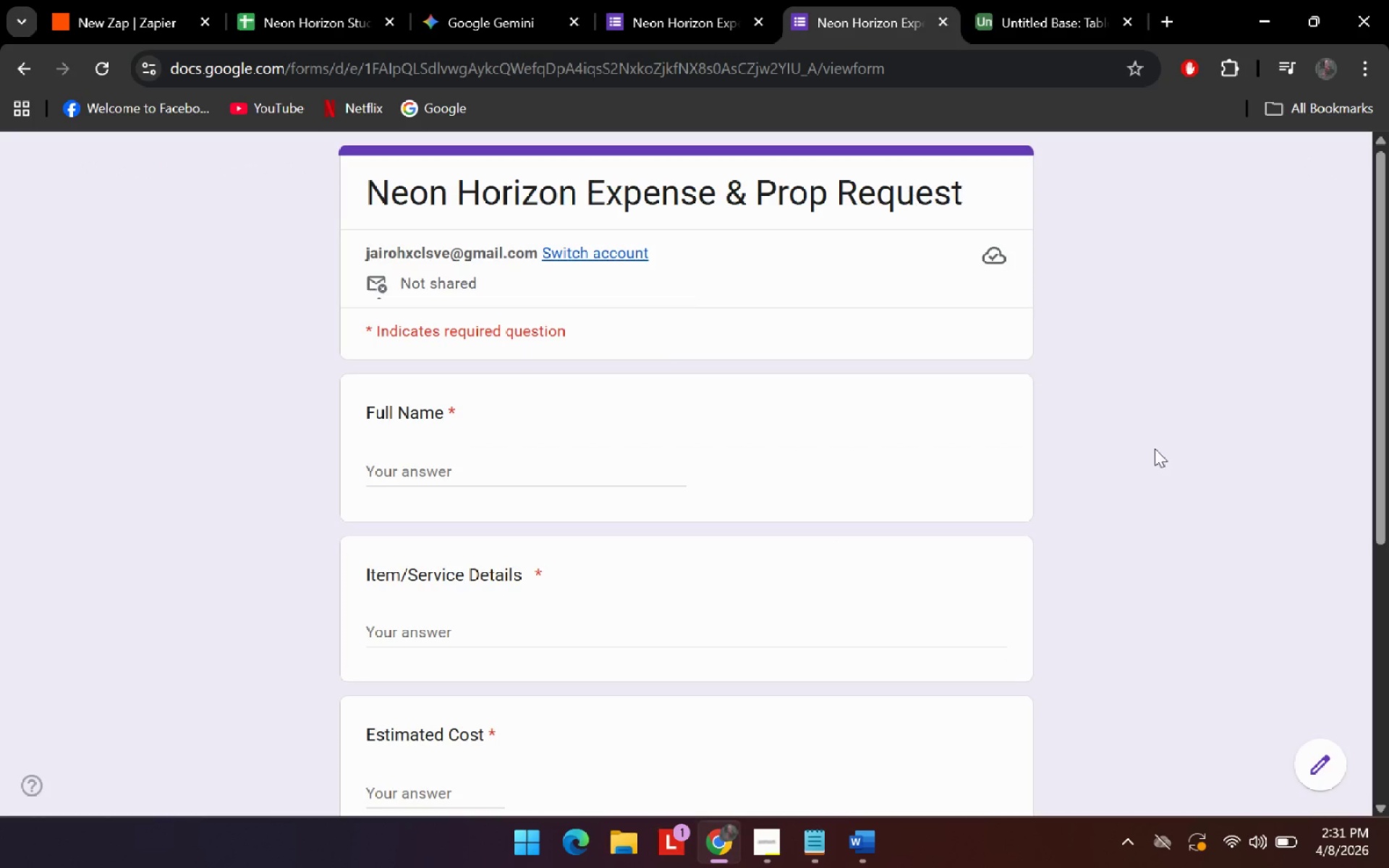 
left_click([1131, 425])
 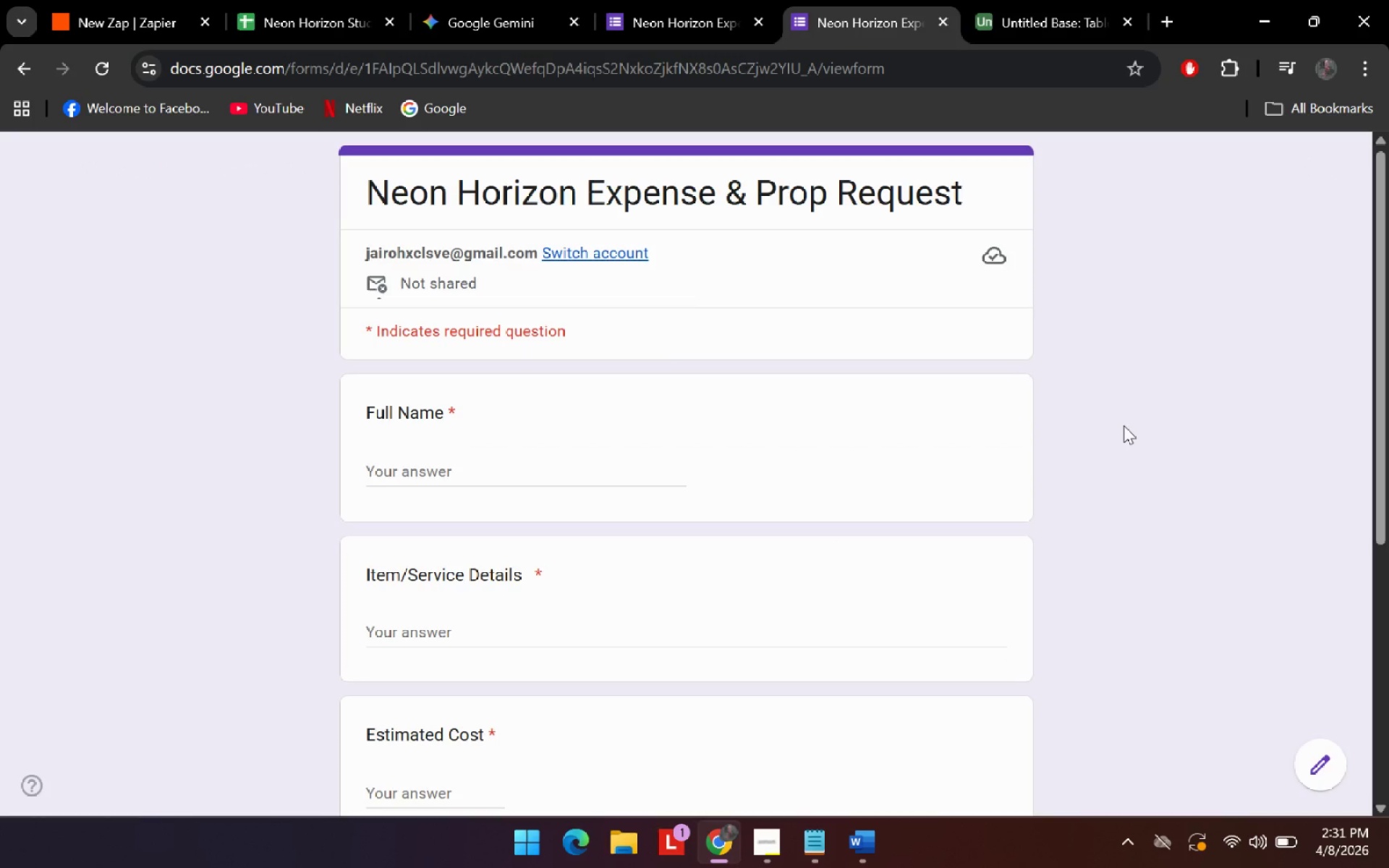 
key(Alt+AltLeft)
 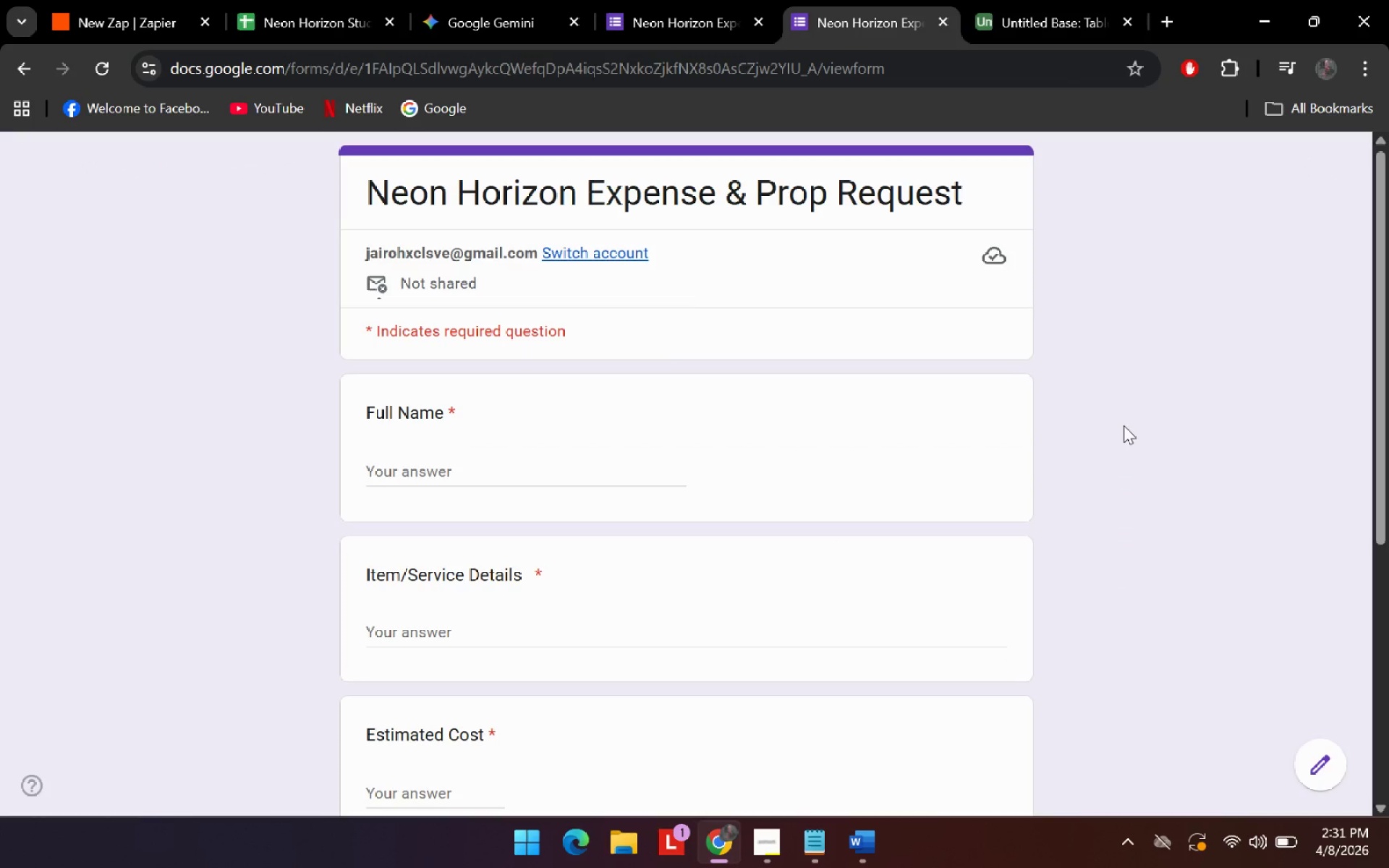 
key(Alt+R)
 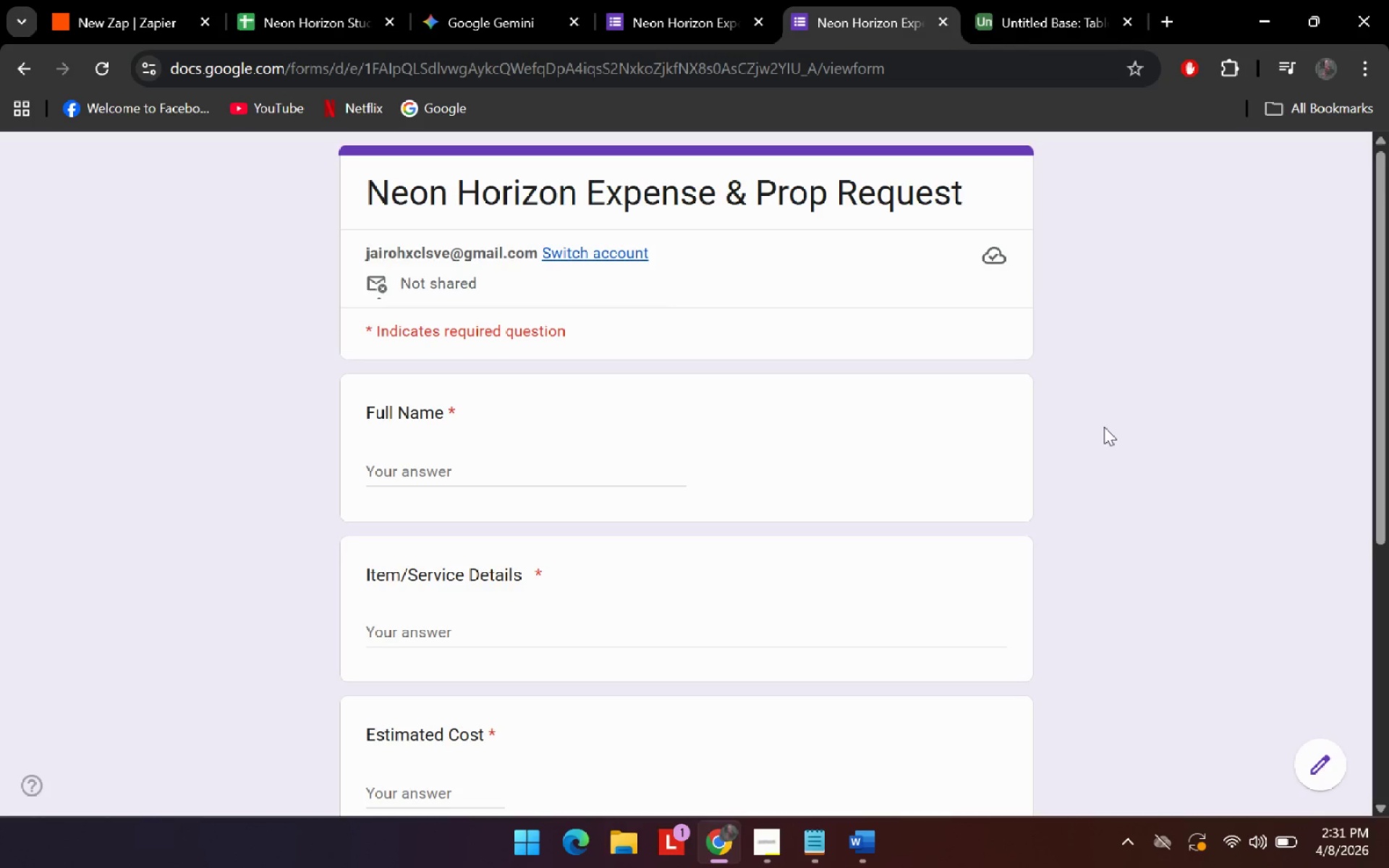 
key(Control+ControlLeft)
 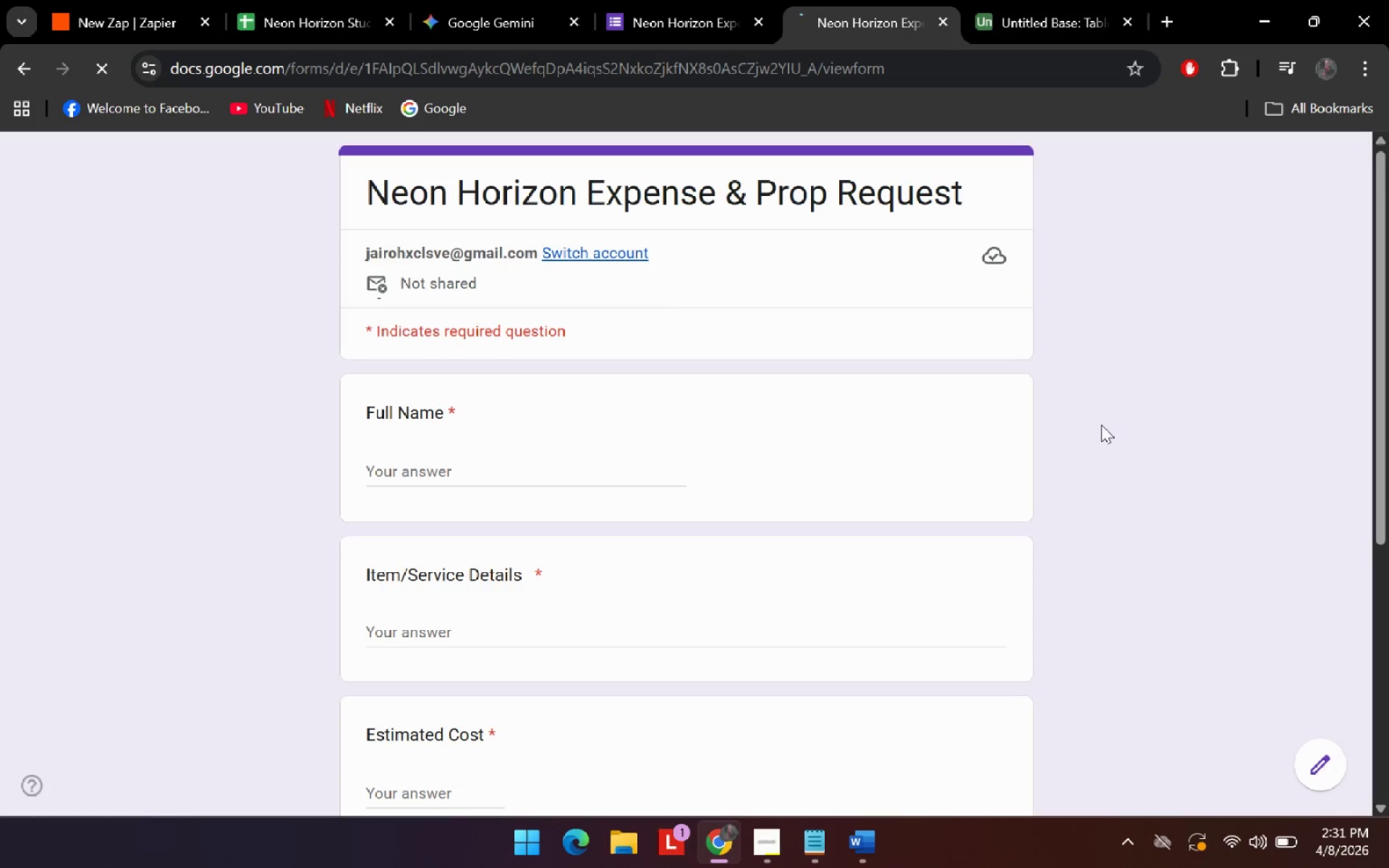 
key(Control+R)
 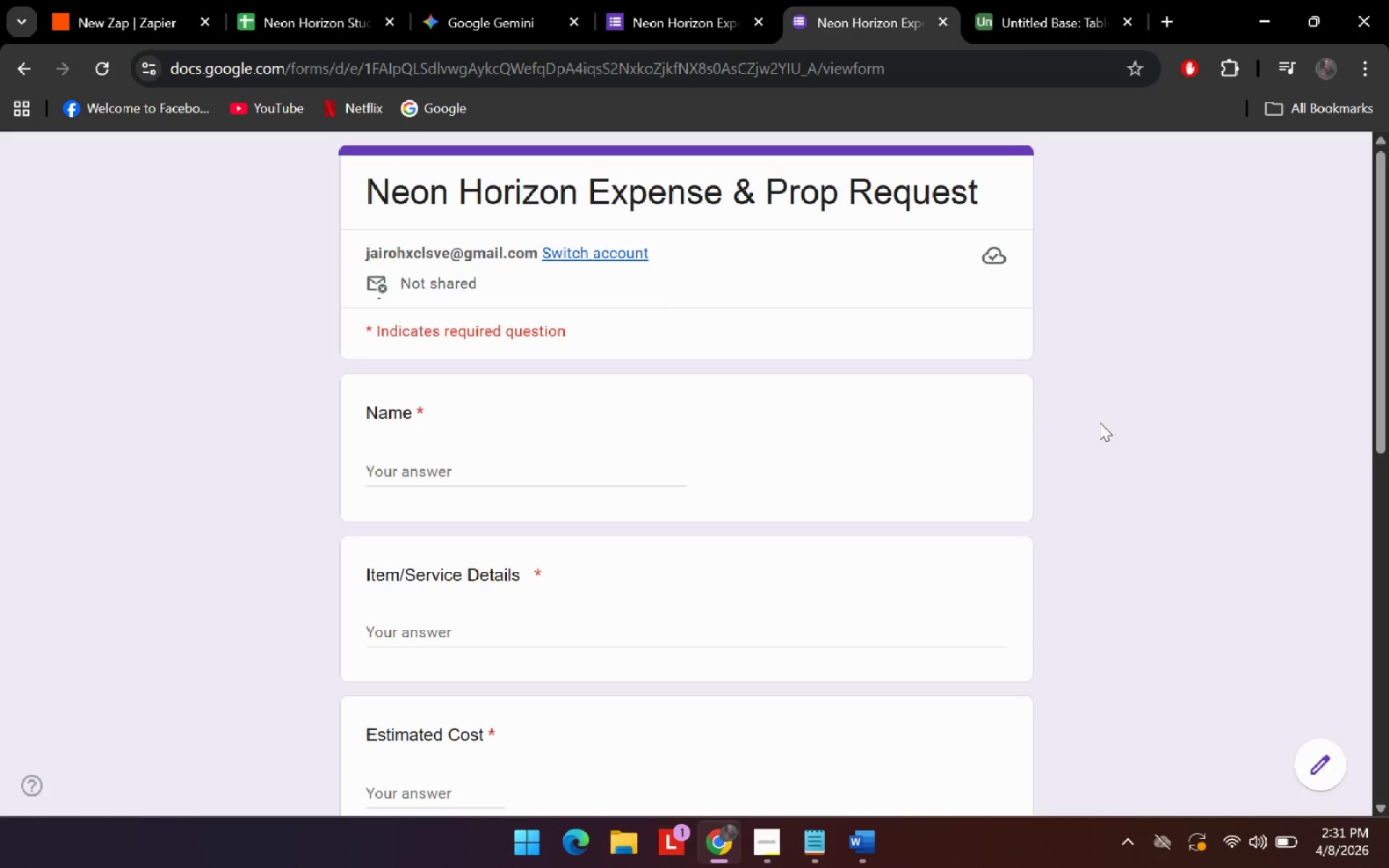 
left_click([433, 0])
 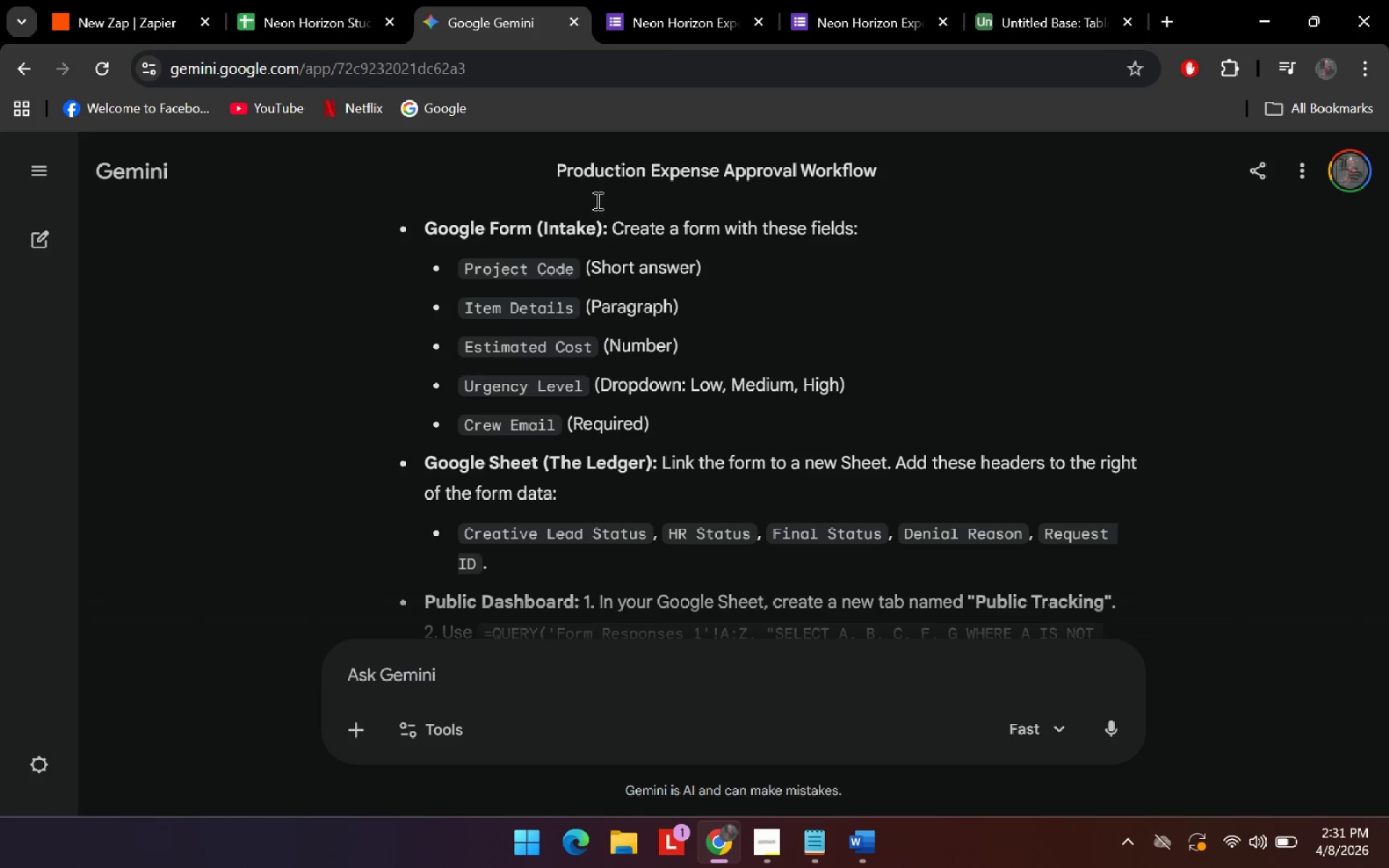 
scroll: coordinate [645, 305], scroll_direction: none, amount: 0.0
 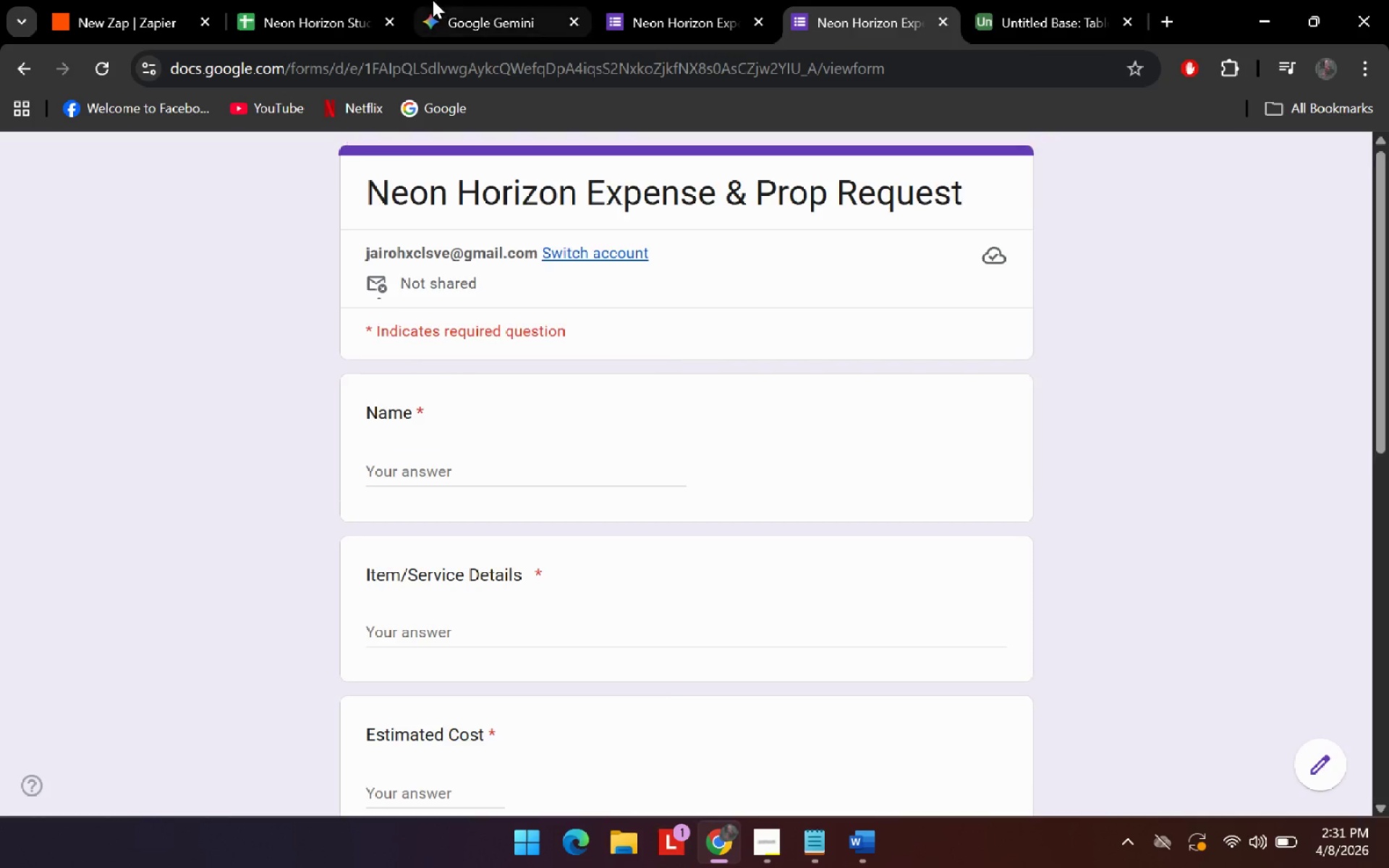 
scroll: coordinate [585, 438], scroll_direction: down, amount: 1.0
 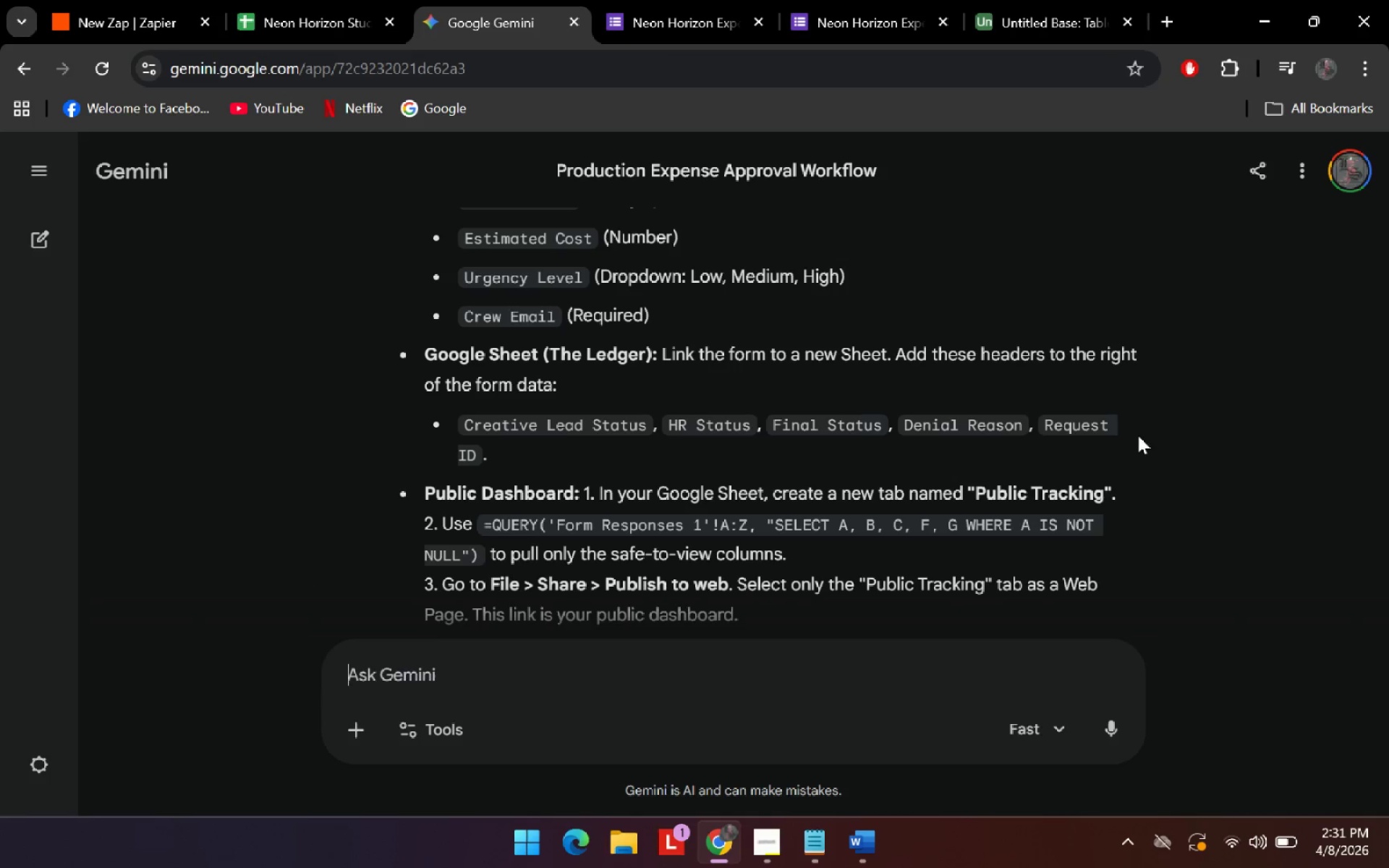 
wait(6.67)
 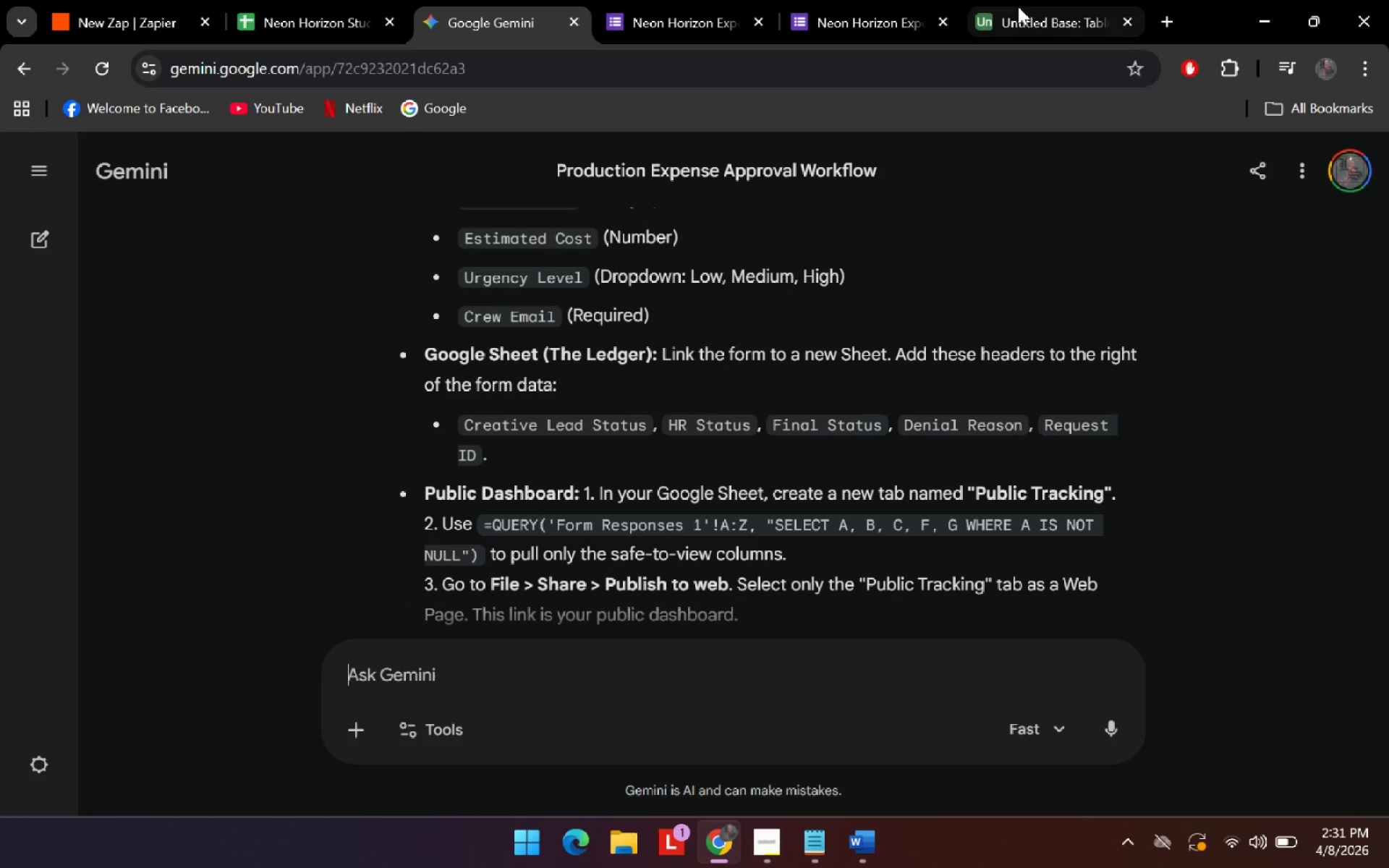 
left_click_drag(start_coordinate=[1055, 0], to_coordinate=[715, 0])
 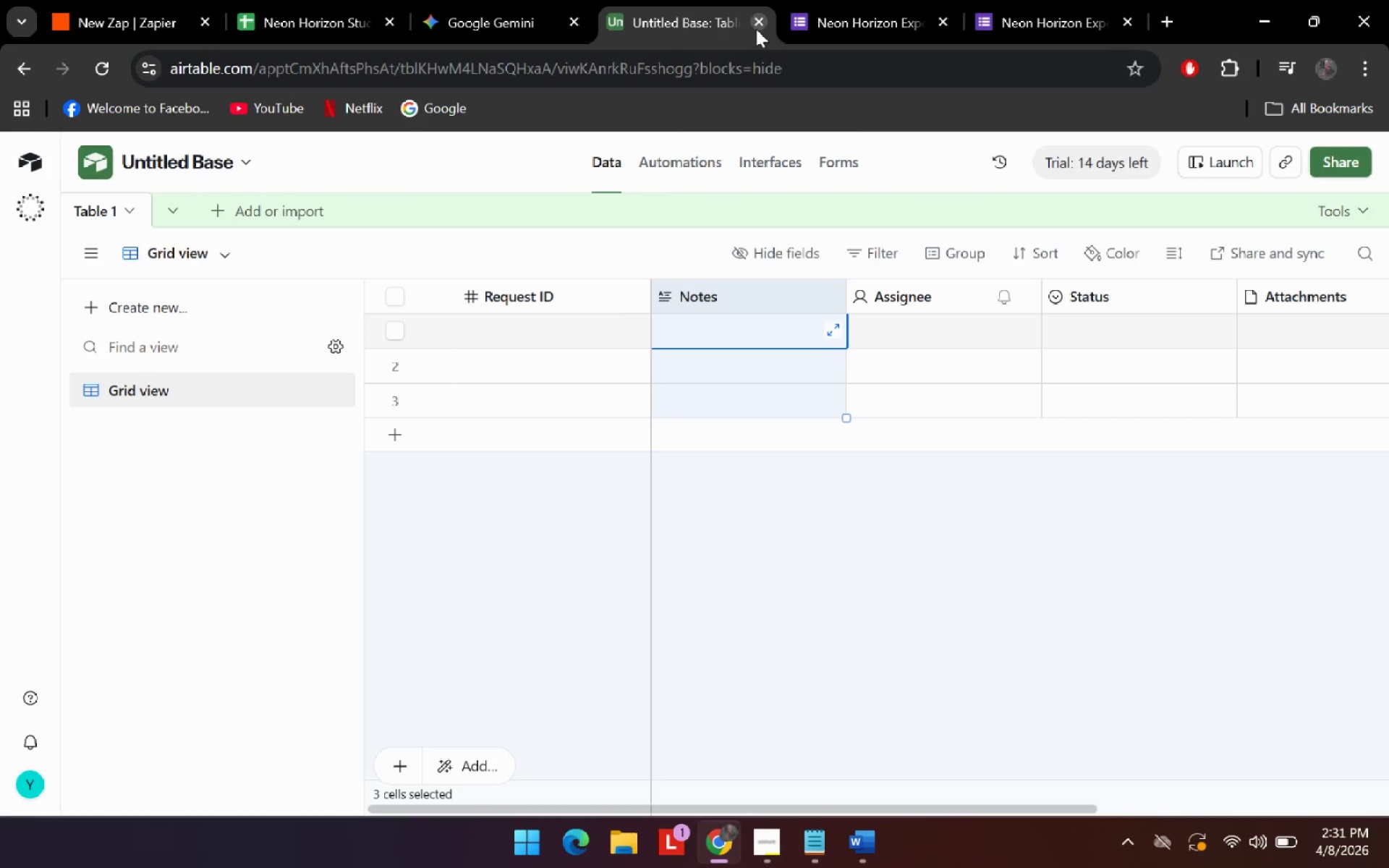 
double_click([757, 22])
 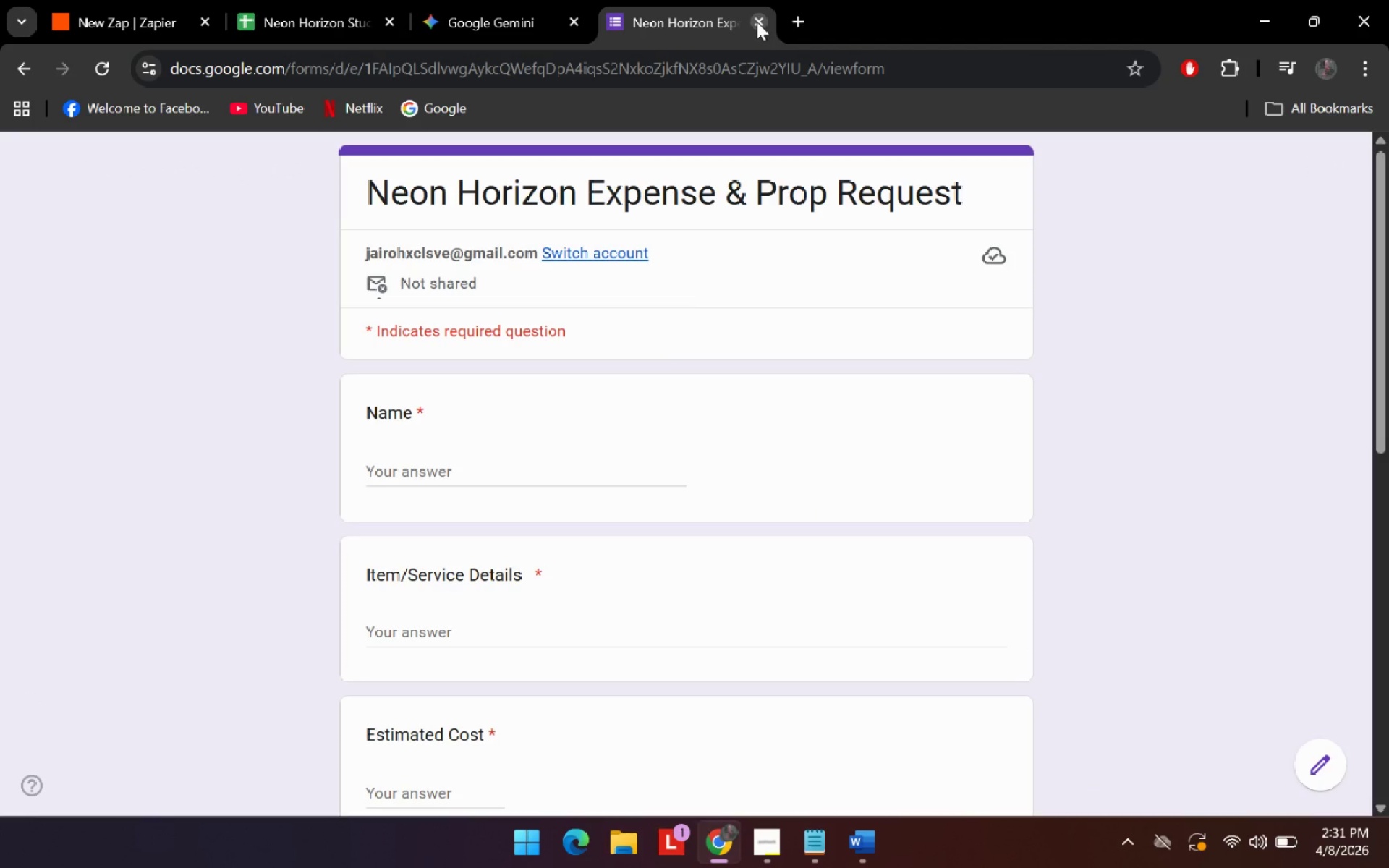 
key(Control+Shift+T)
 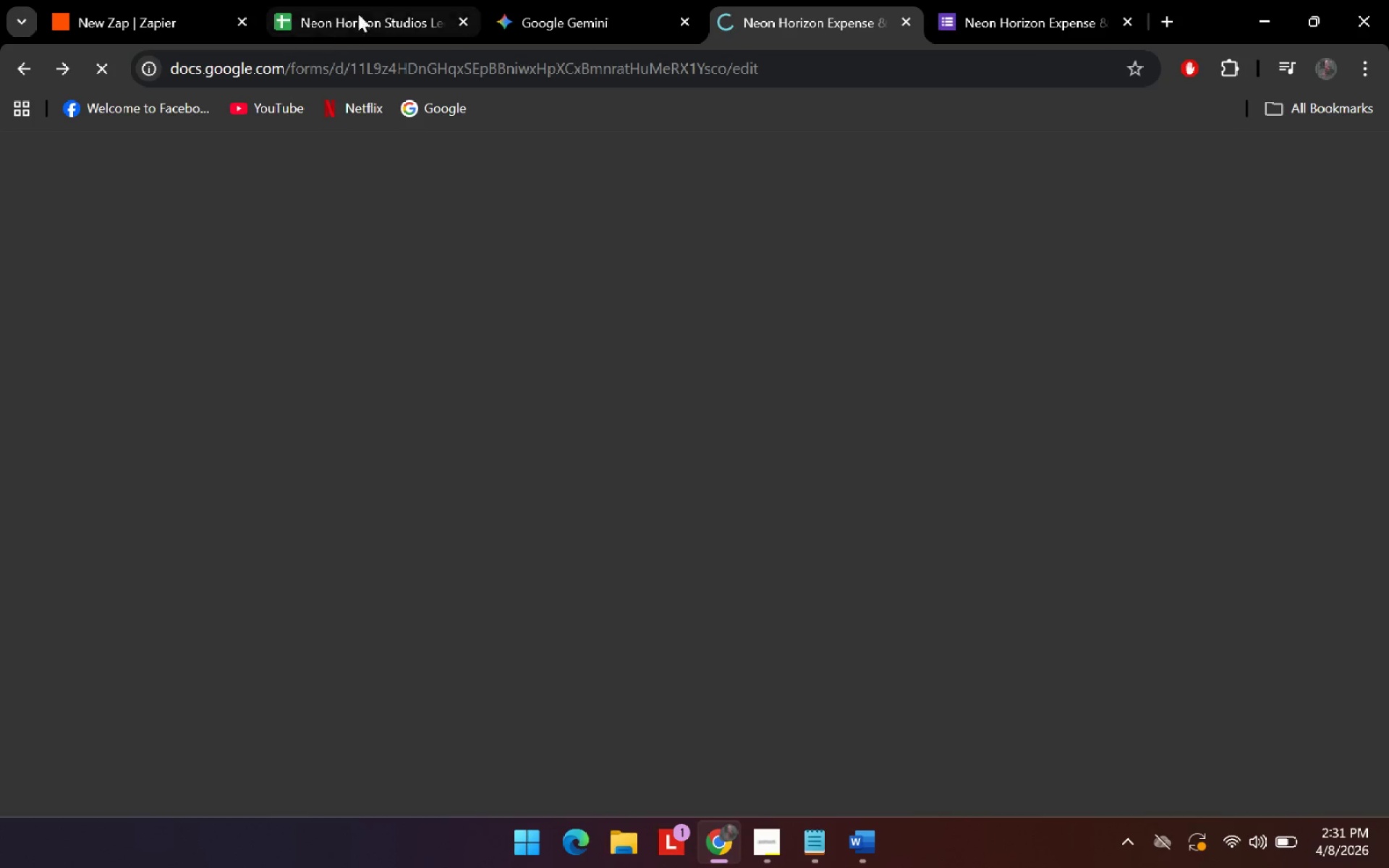 
left_click_drag(start_coordinate=[369, 0], to_coordinate=[624, 7])
 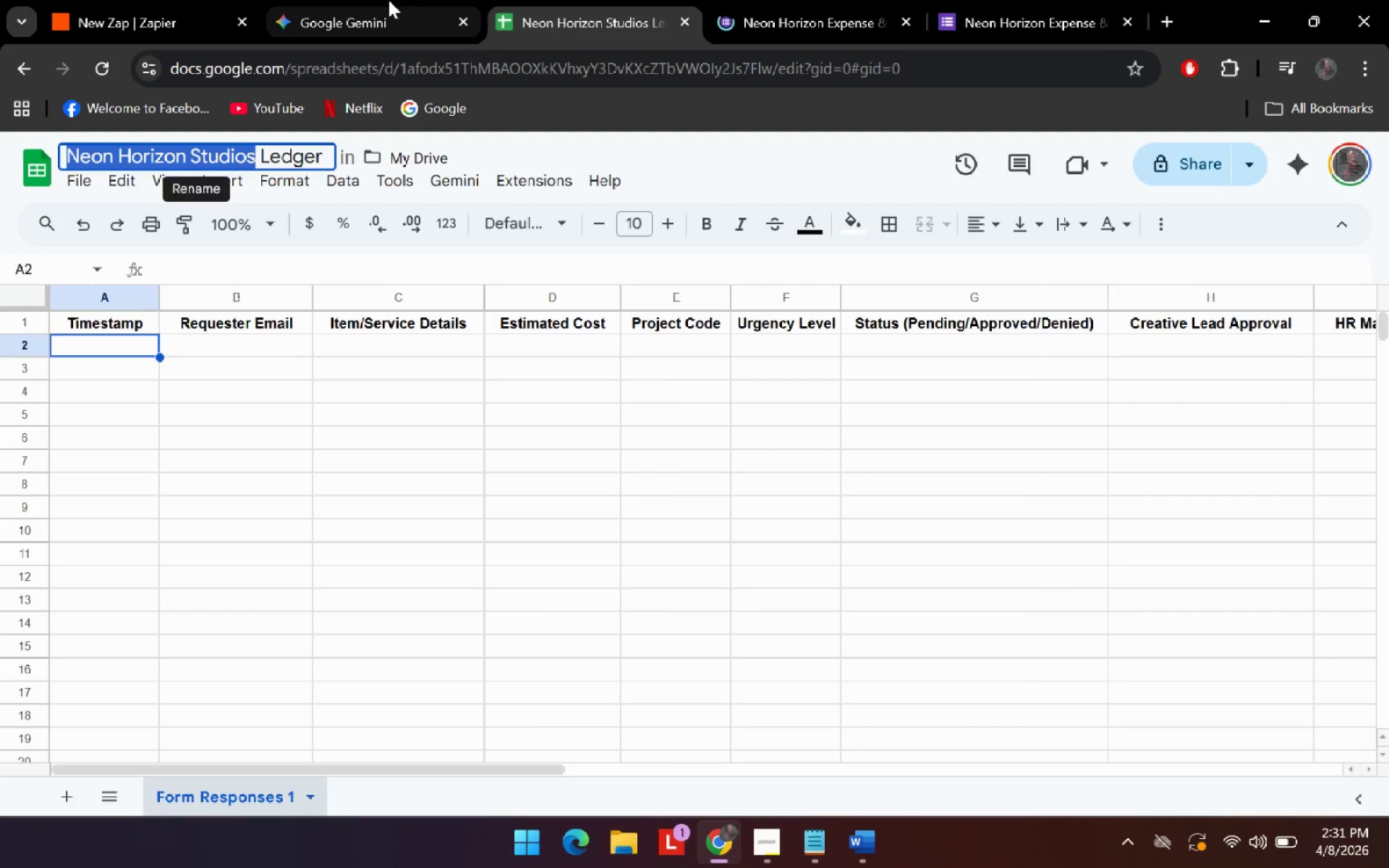 
left_click([388, 0])
 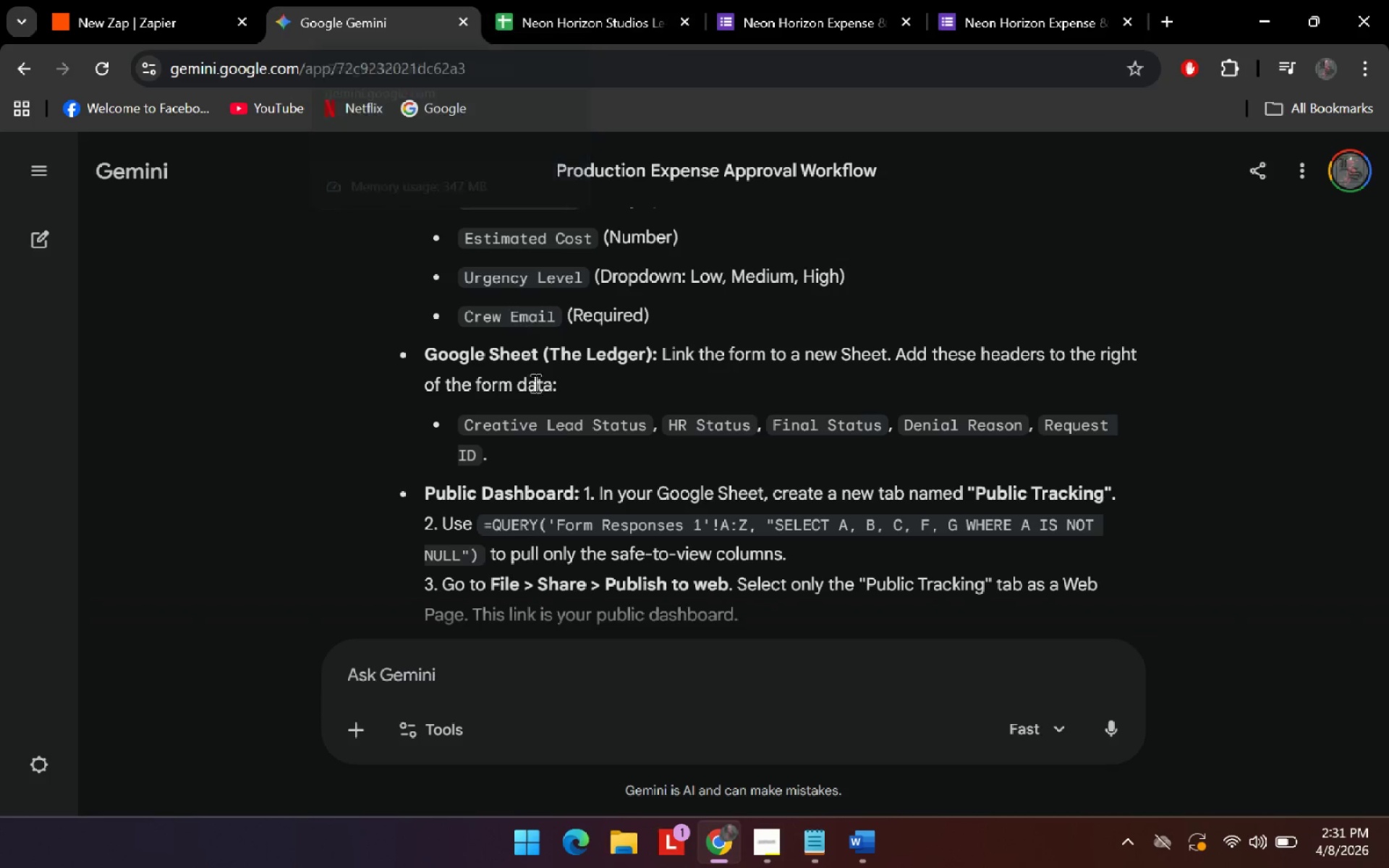 
double_click([620, 428])
 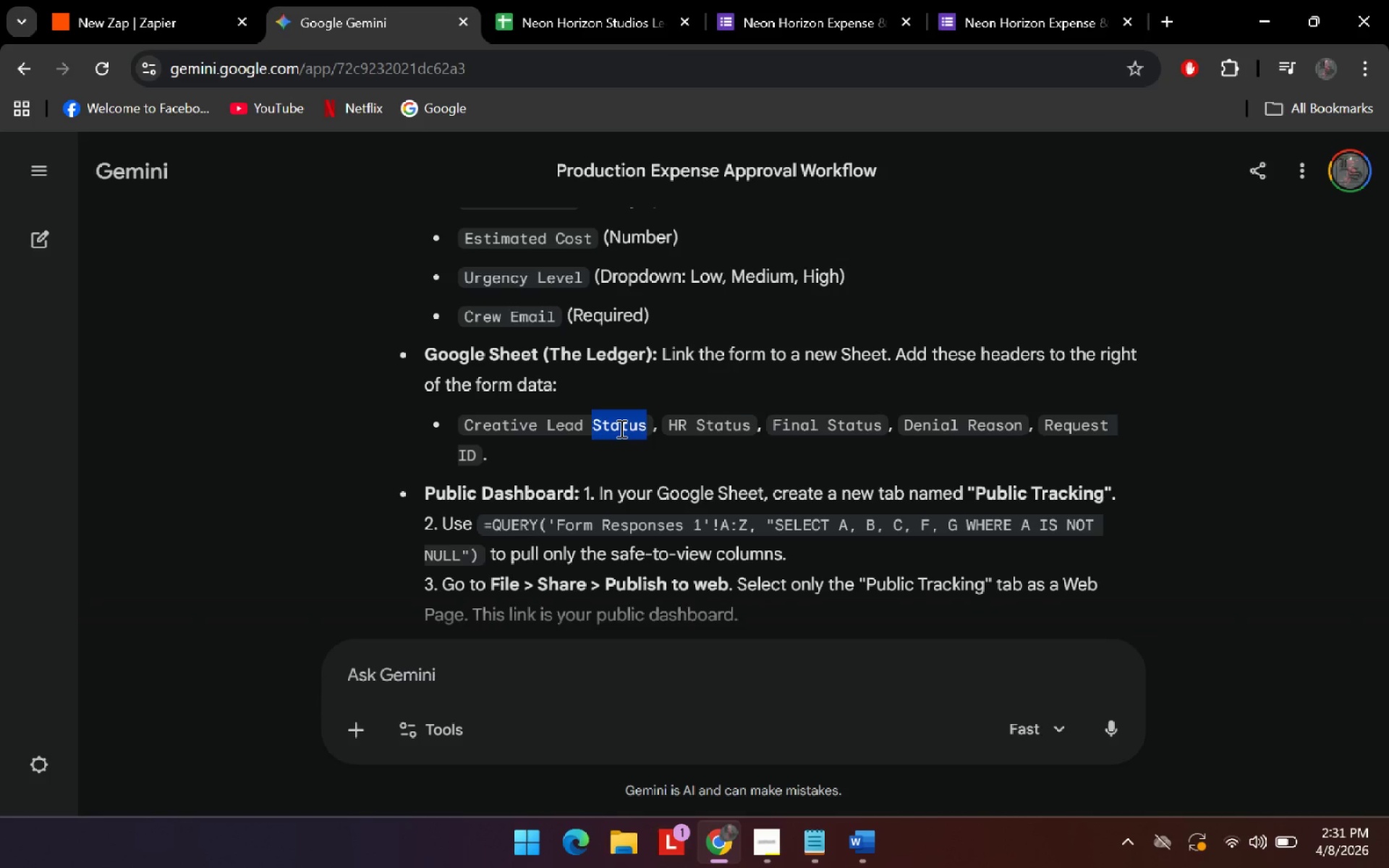 
triple_click([620, 428])
 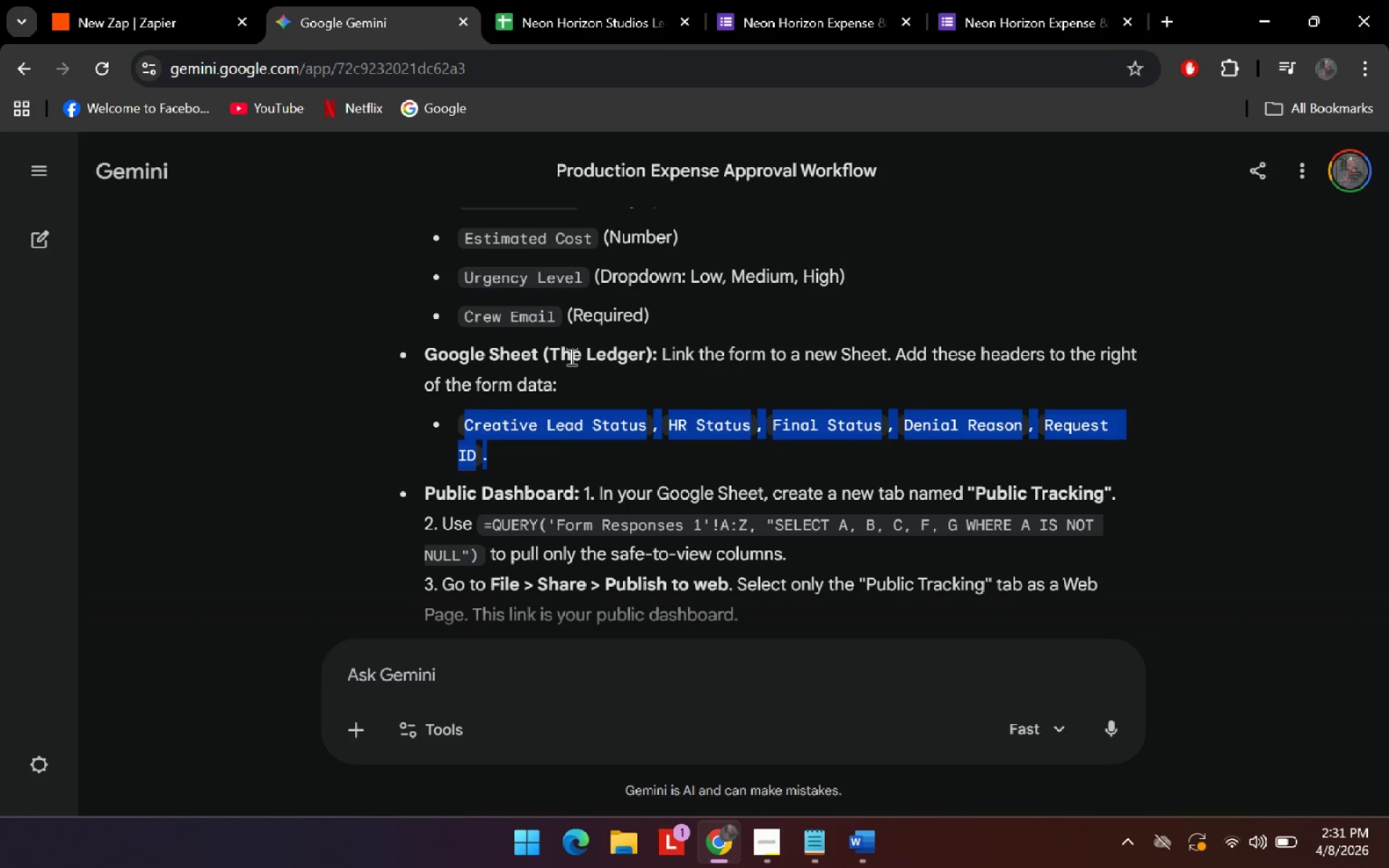 
left_click([570, 356])
 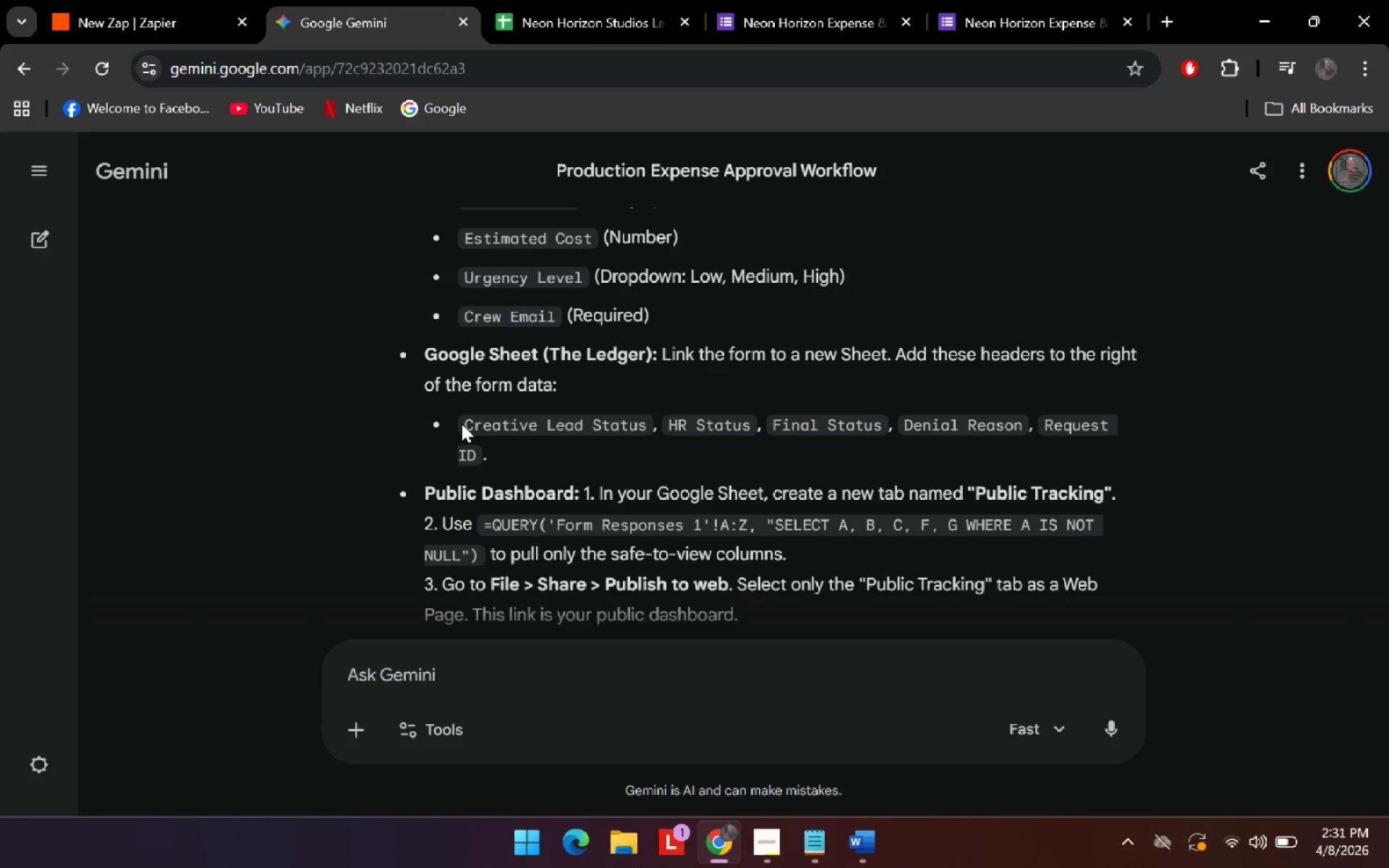 
wait(6.34)
 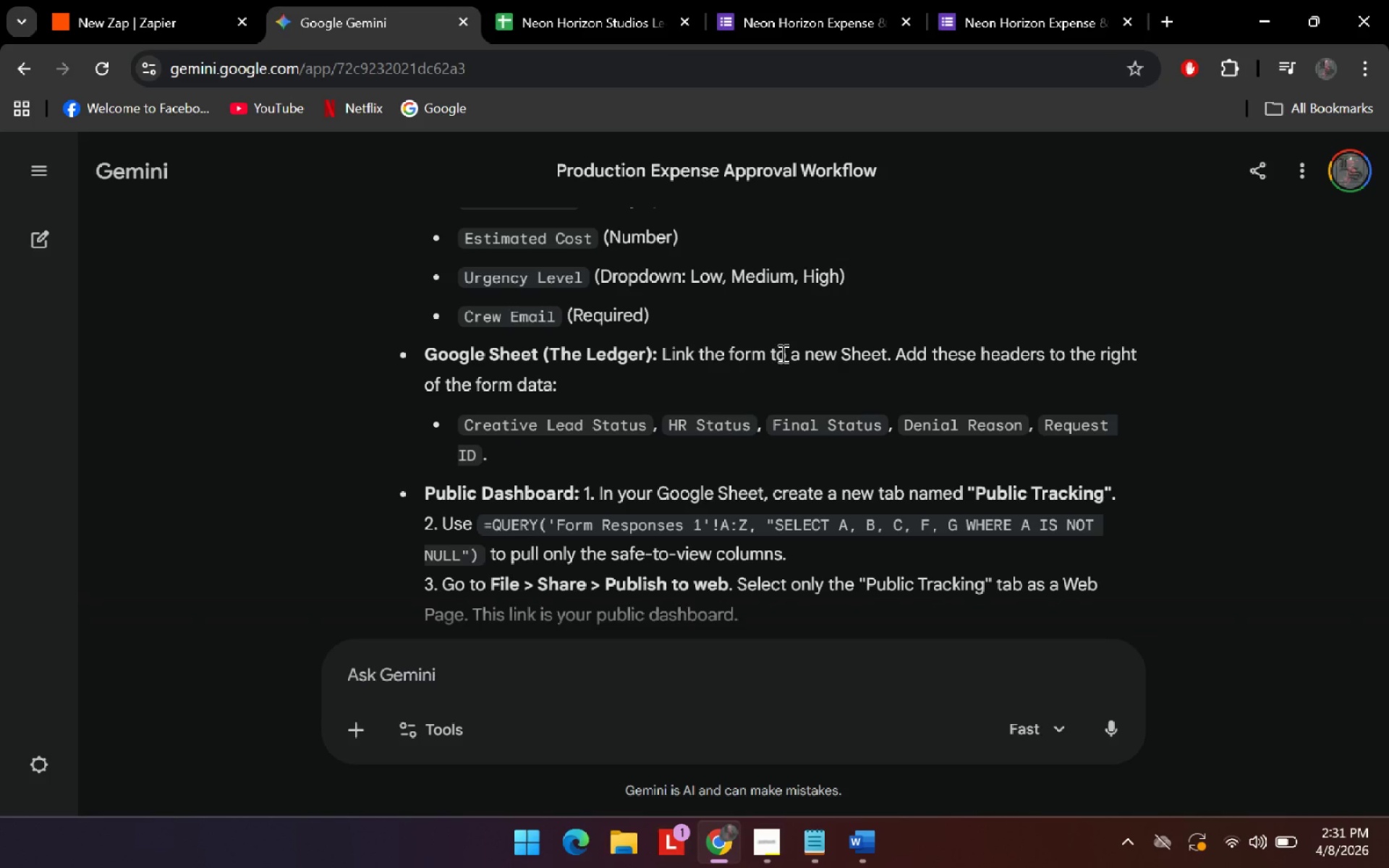 
left_click_drag(start_coordinate=[465, 424], to_coordinate=[645, 426])
 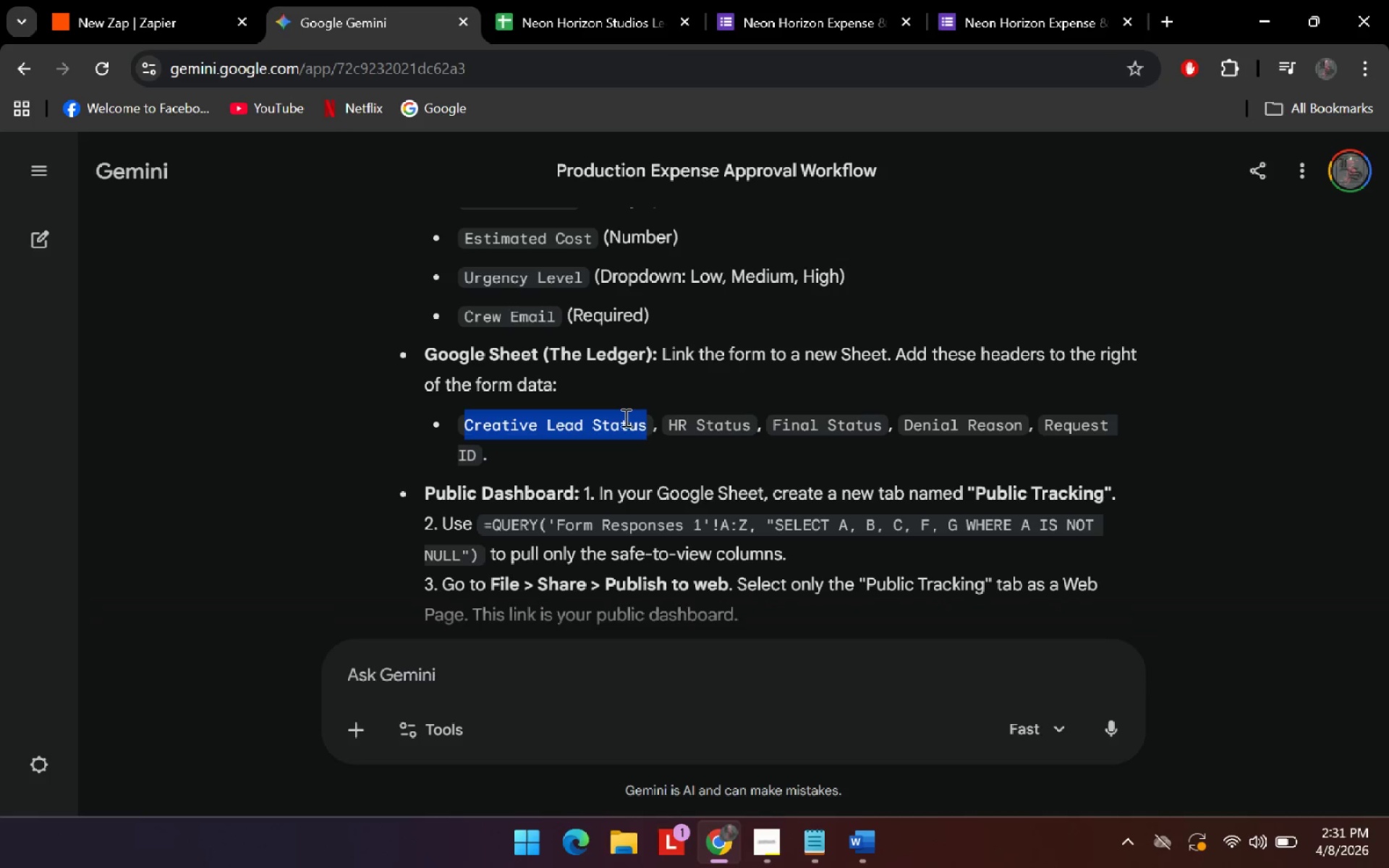 
scroll: coordinate [611, 417], scroll_direction: down, amount: 1.0
 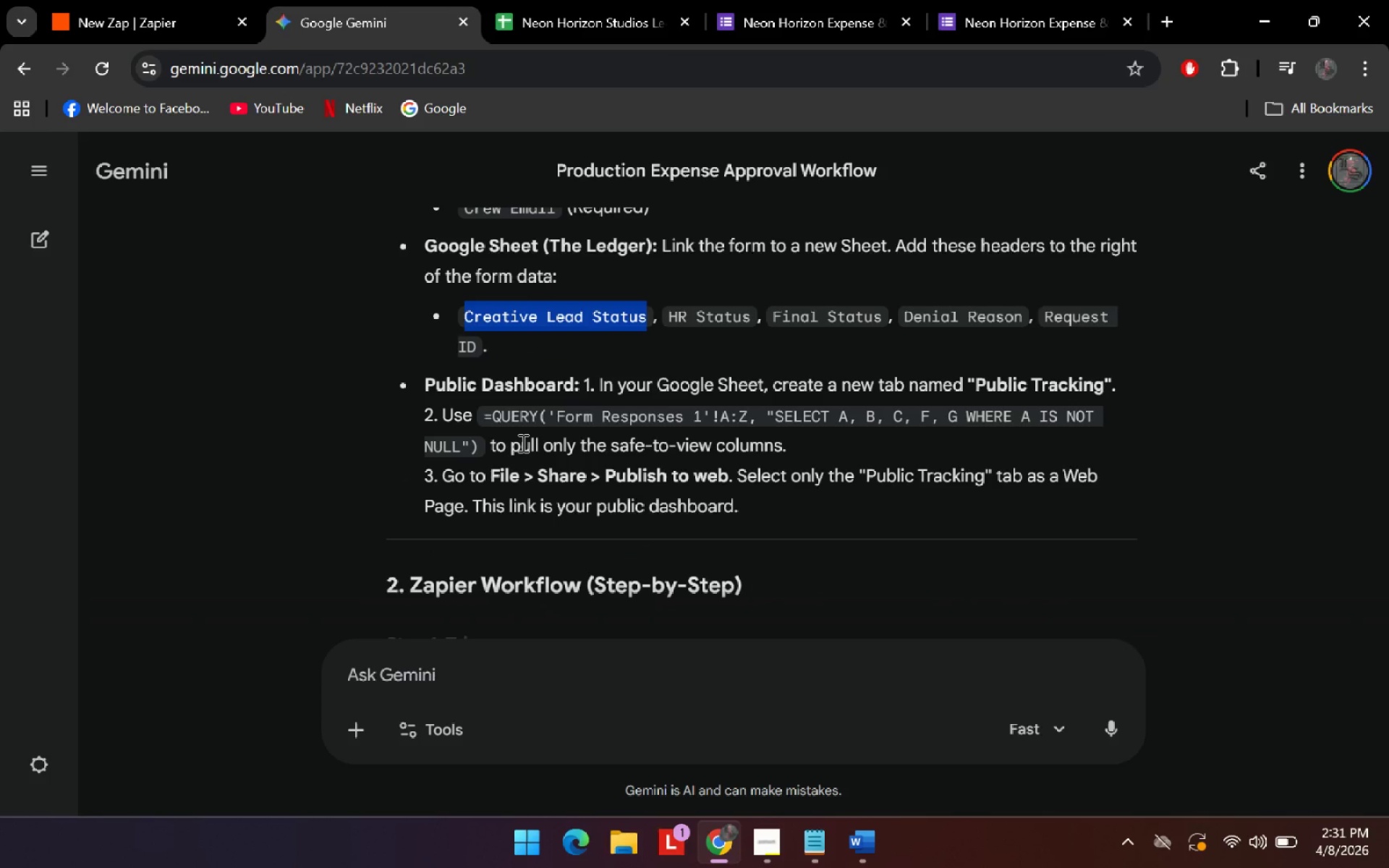 
wait(7.37)
 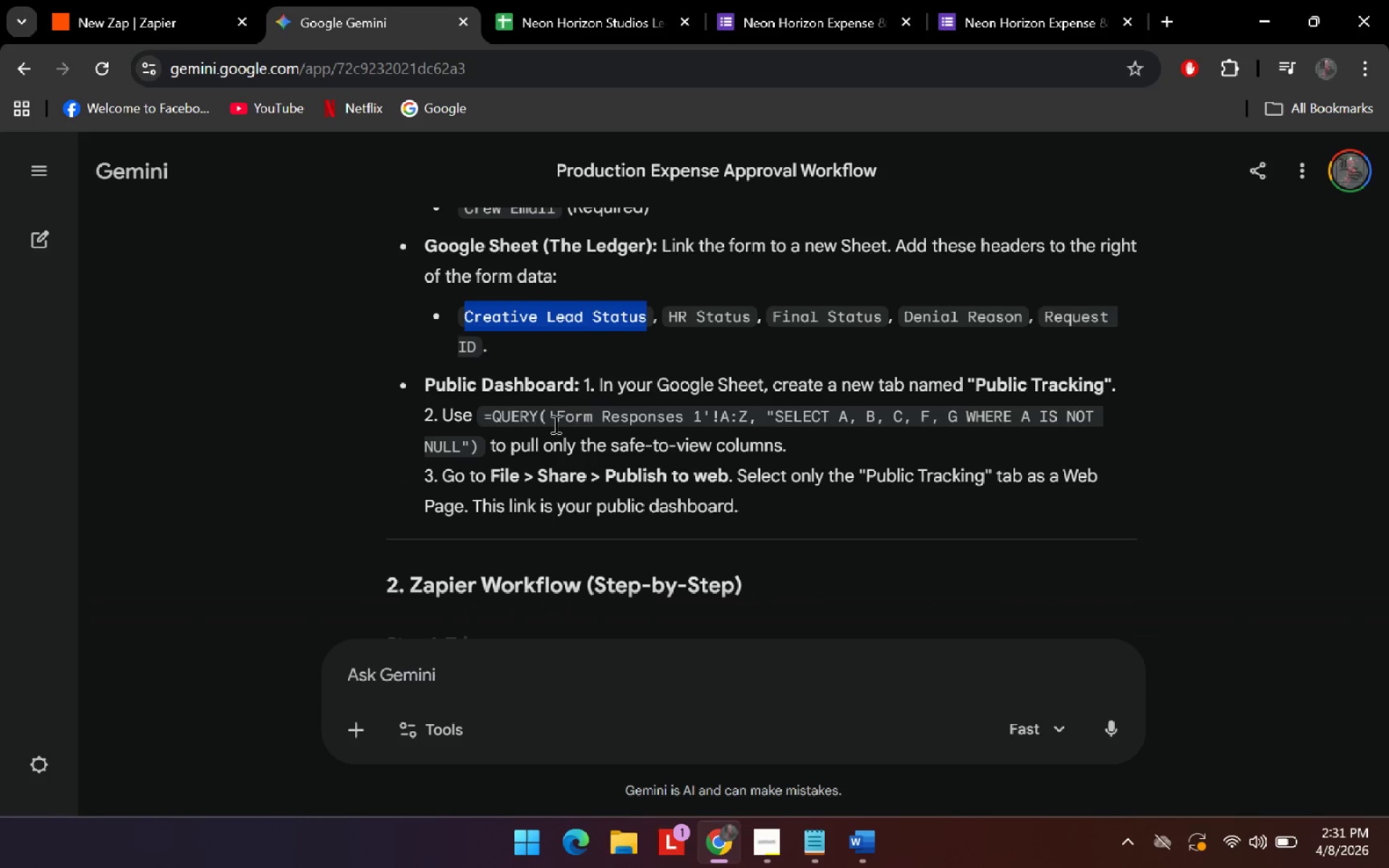 
scroll: coordinate [522, 443], scroll_direction: up, amount: 1.0
 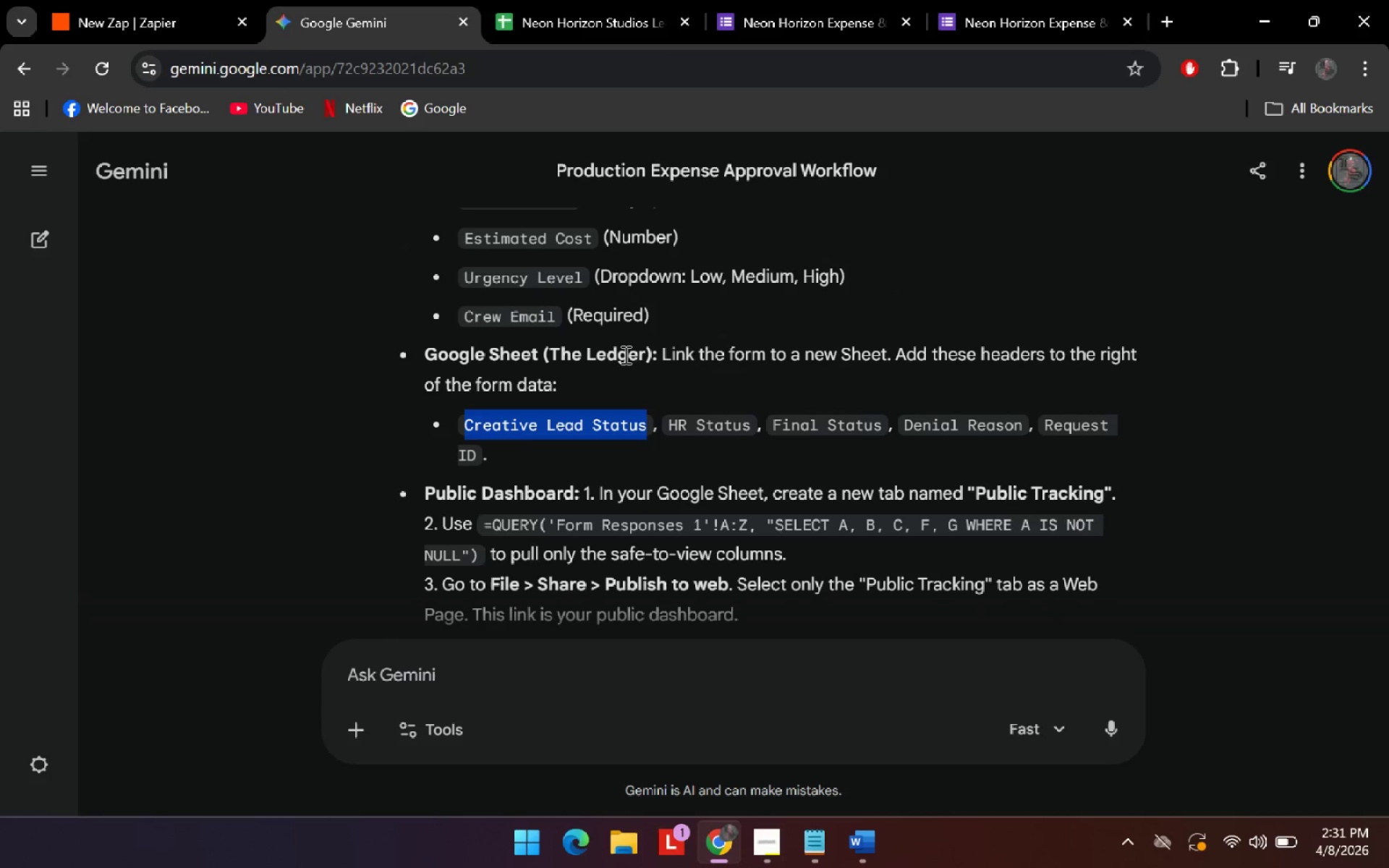 
left_click_drag(start_coordinate=[633, 348], to_coordinate=[655, 353])
 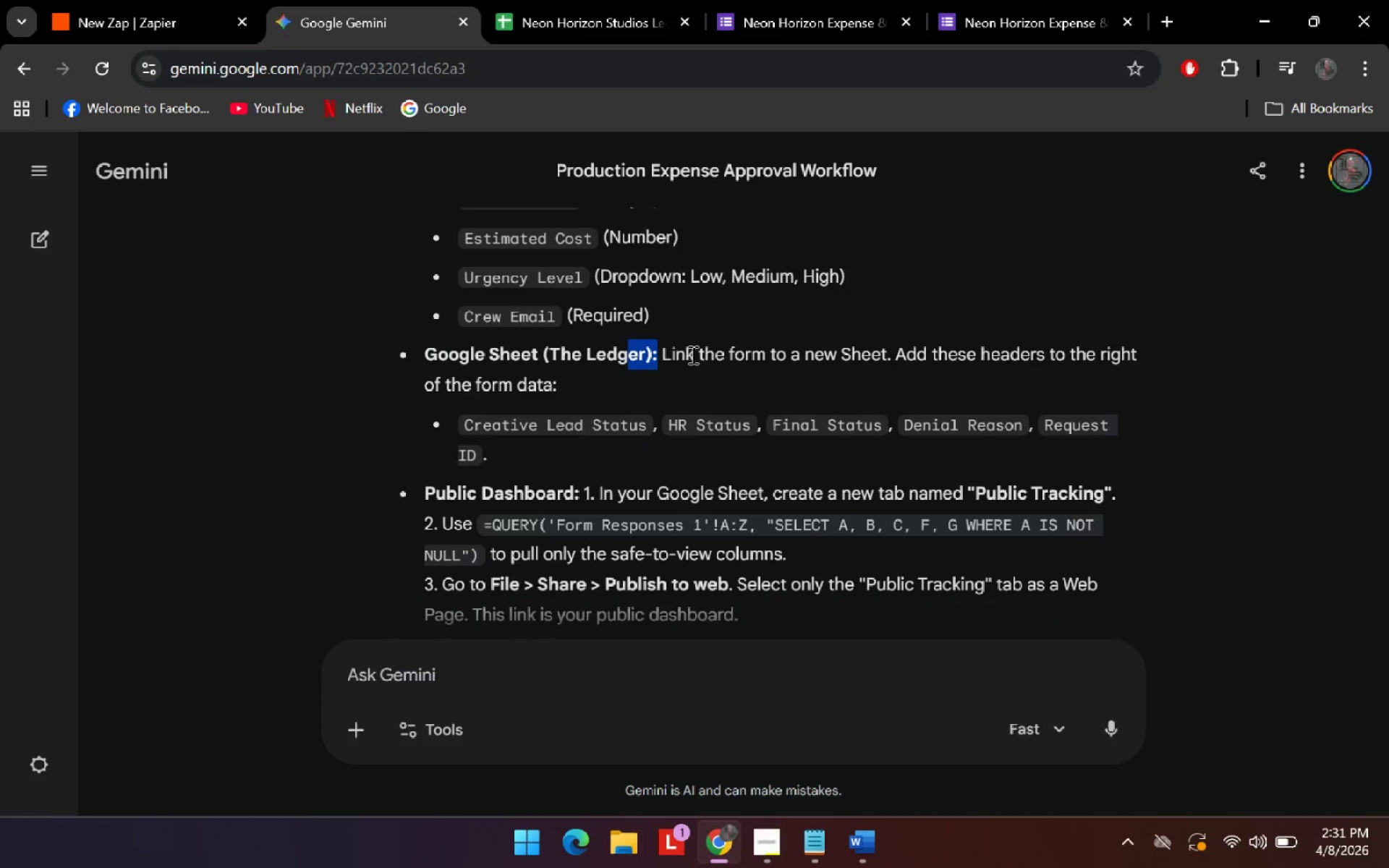 
scroll: coordinate [696, 359], scroll_direction: none, amount: 0.0
 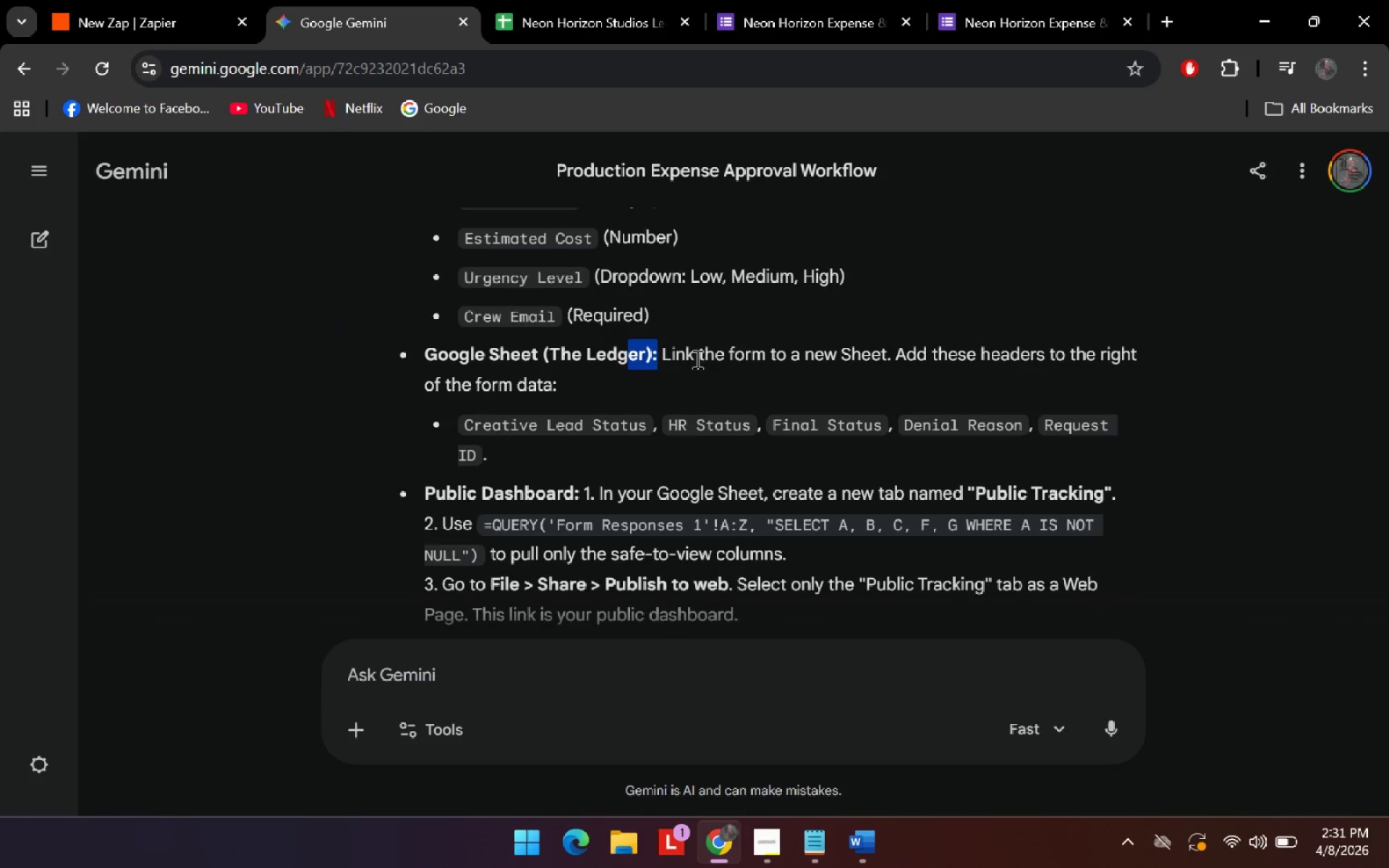 
scroll: coordinate [696, 359], scroll_direction: down, amount: 5.0
 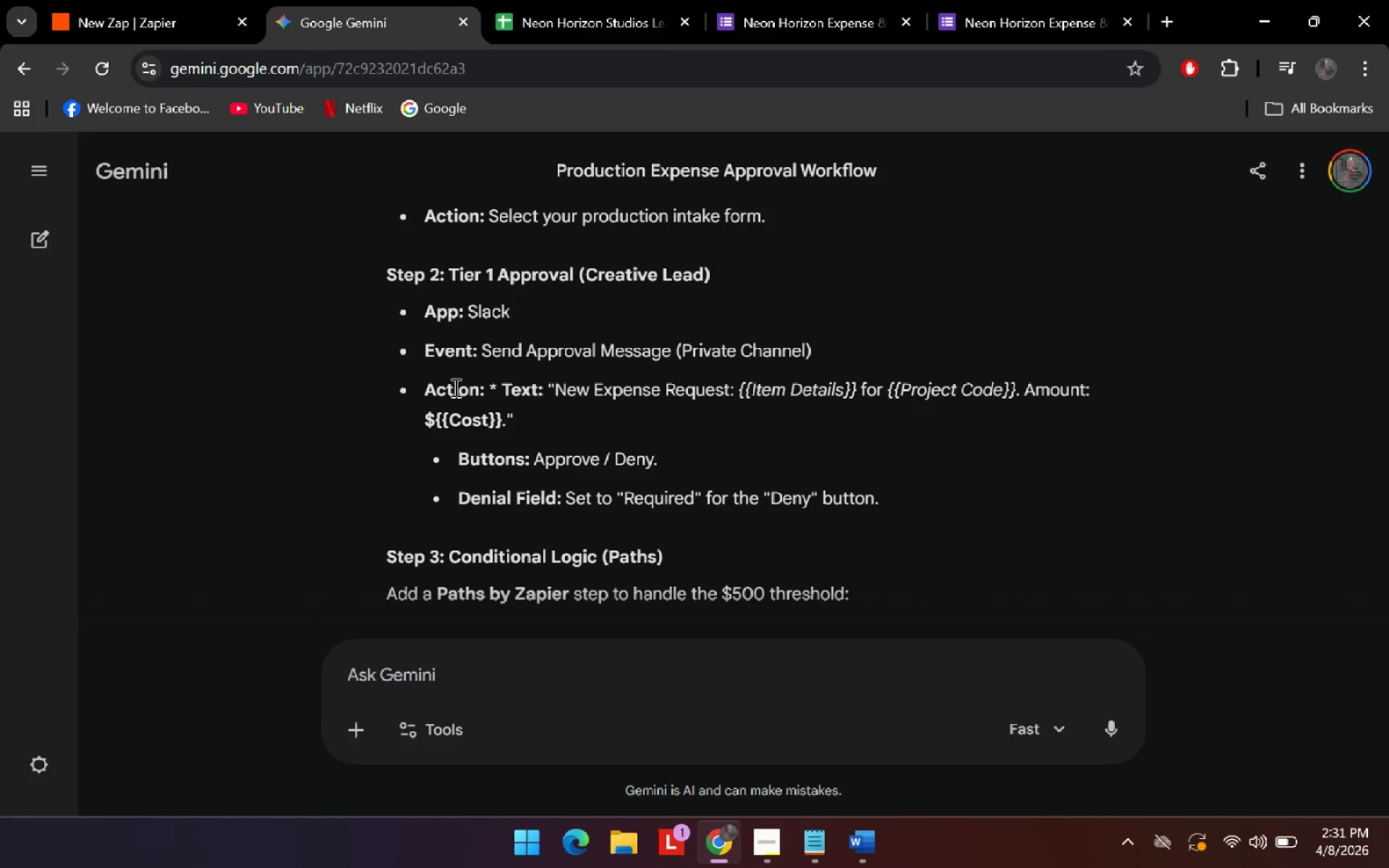 
scroll: coordinate [442, 296], scroll_direction: up, amount: 2.0
 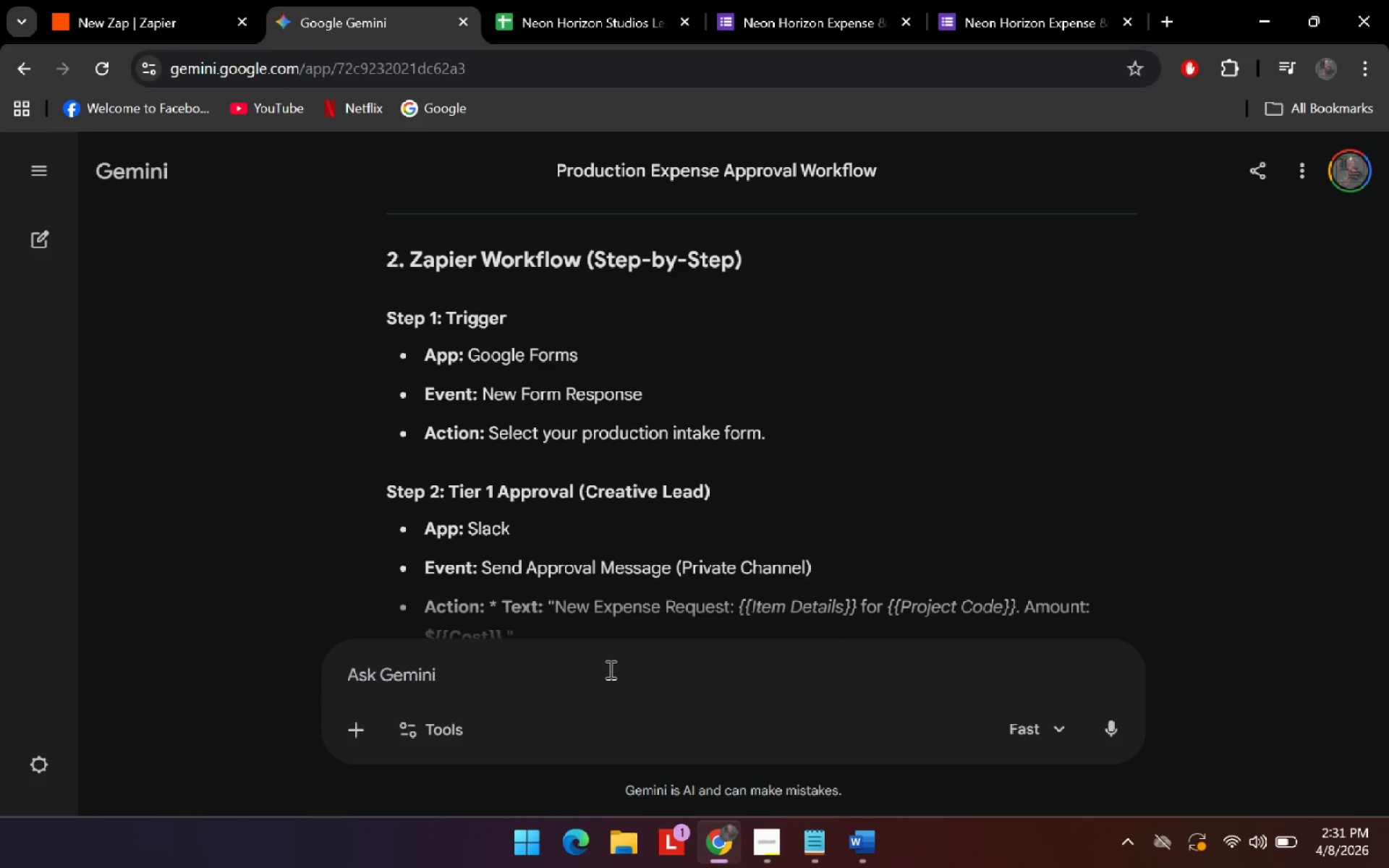 
left_click([609, 669])
 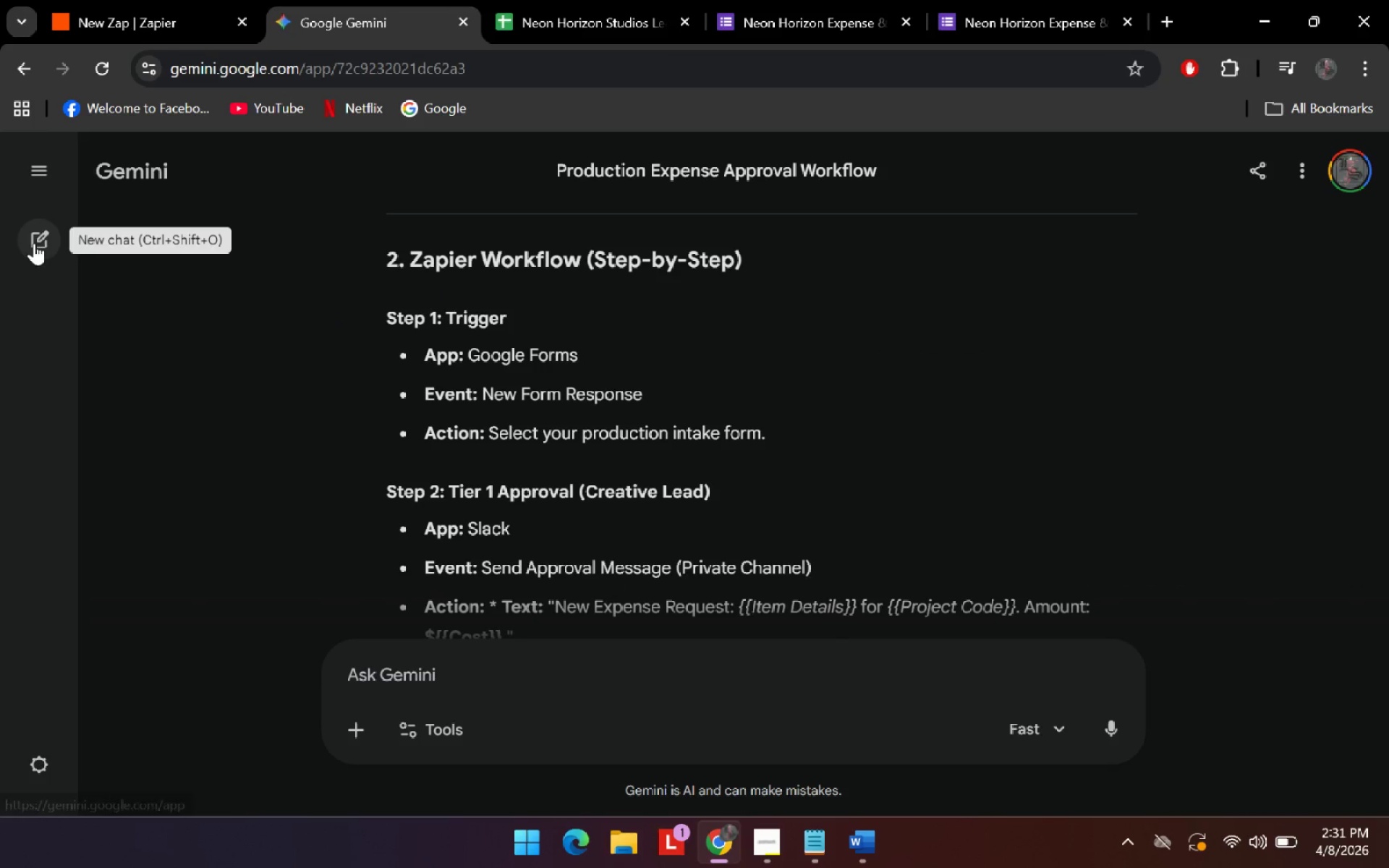 
scroll: coordinate [704, 388], scroll_direction: up, amount: 9.0
 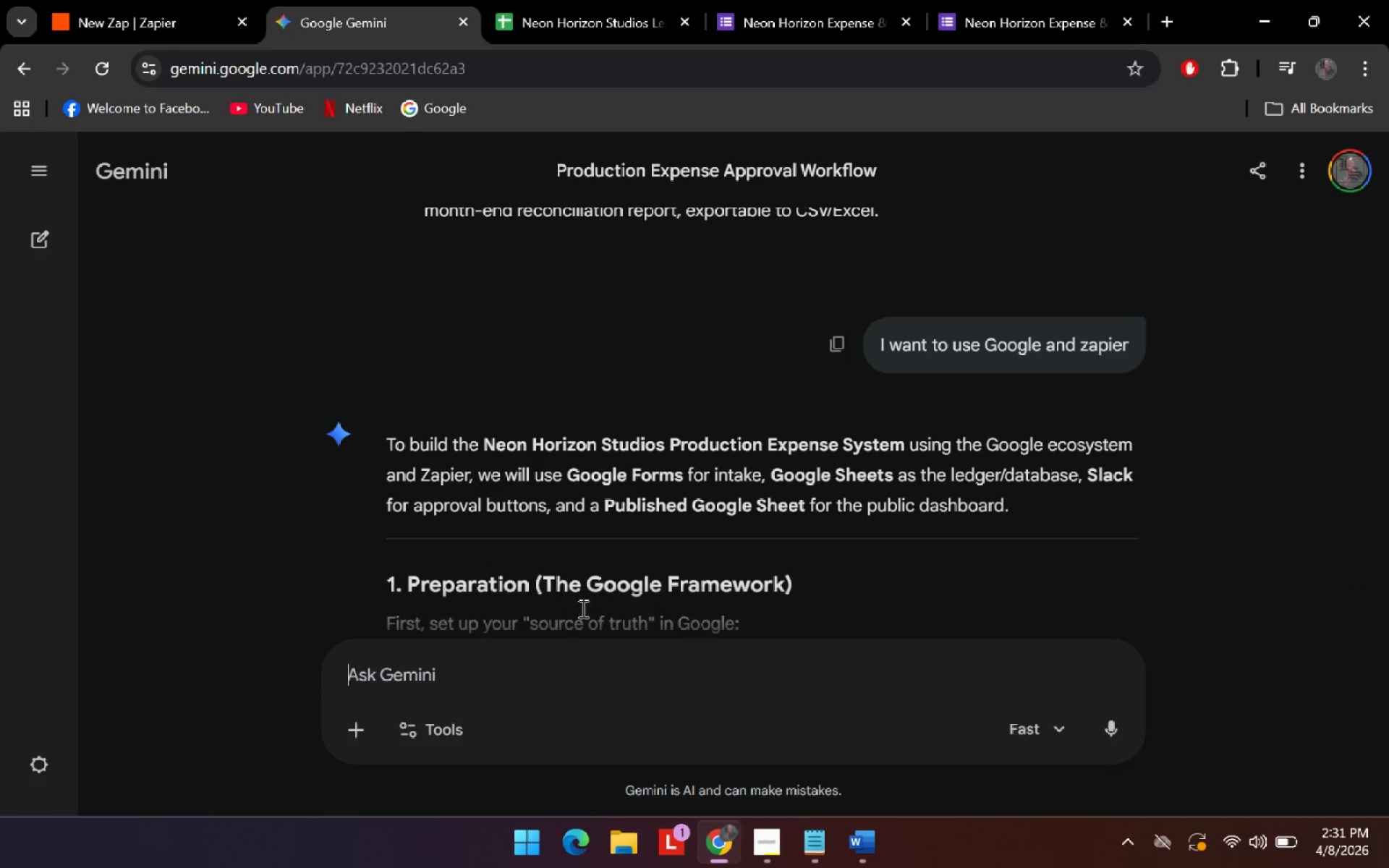 
left_click([625, 678])
 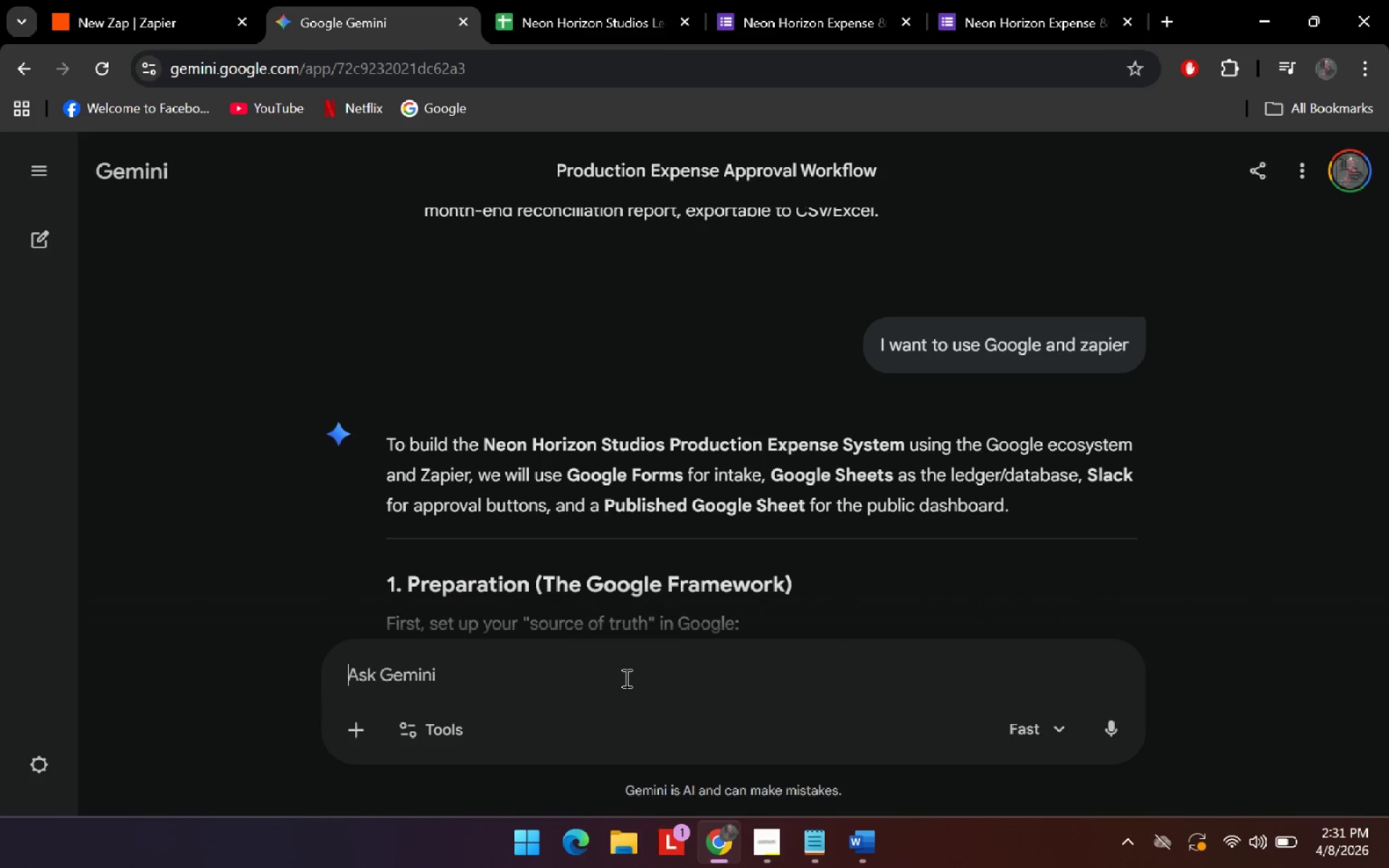 
type(let's start again)
 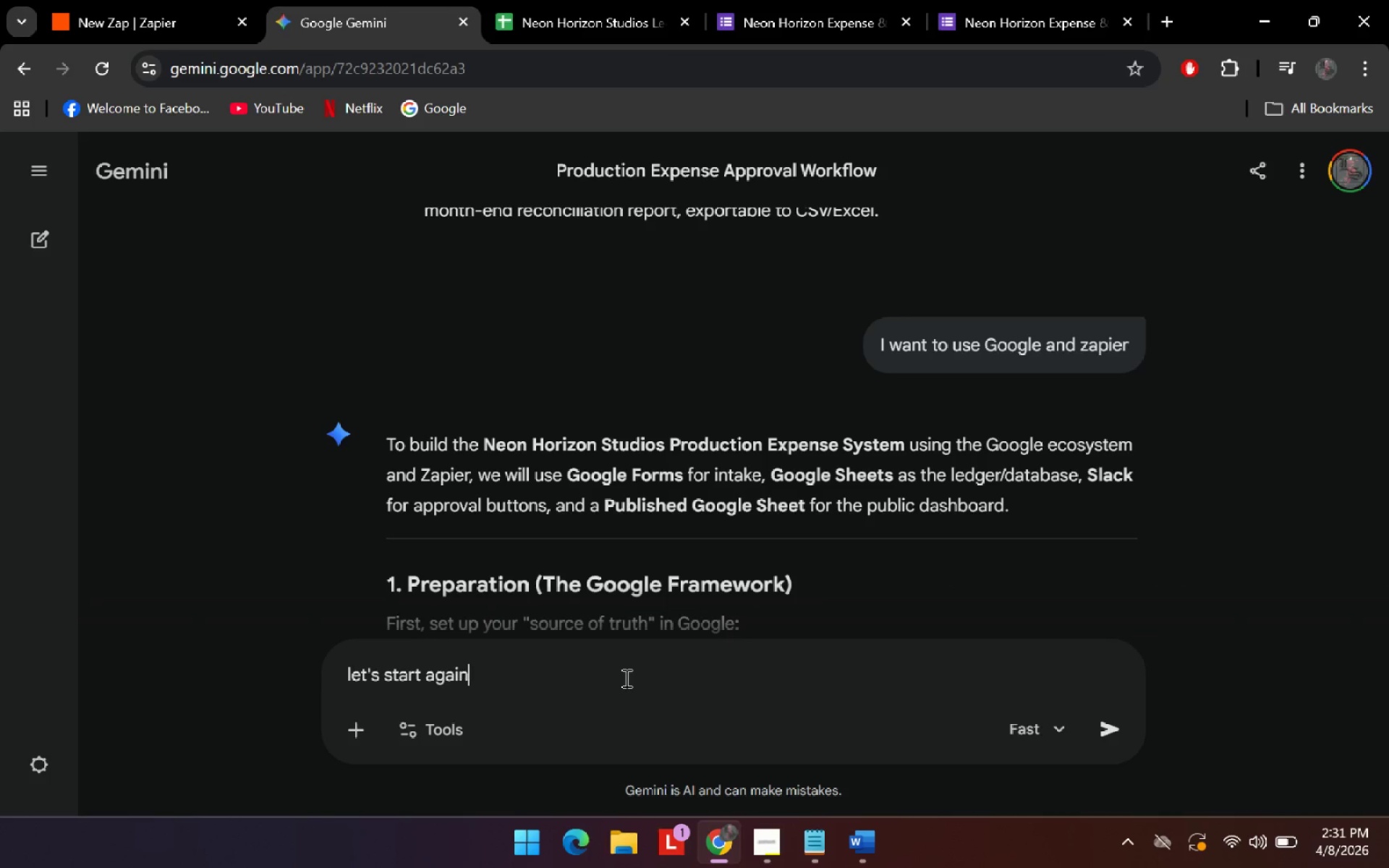 
key(Enter)
 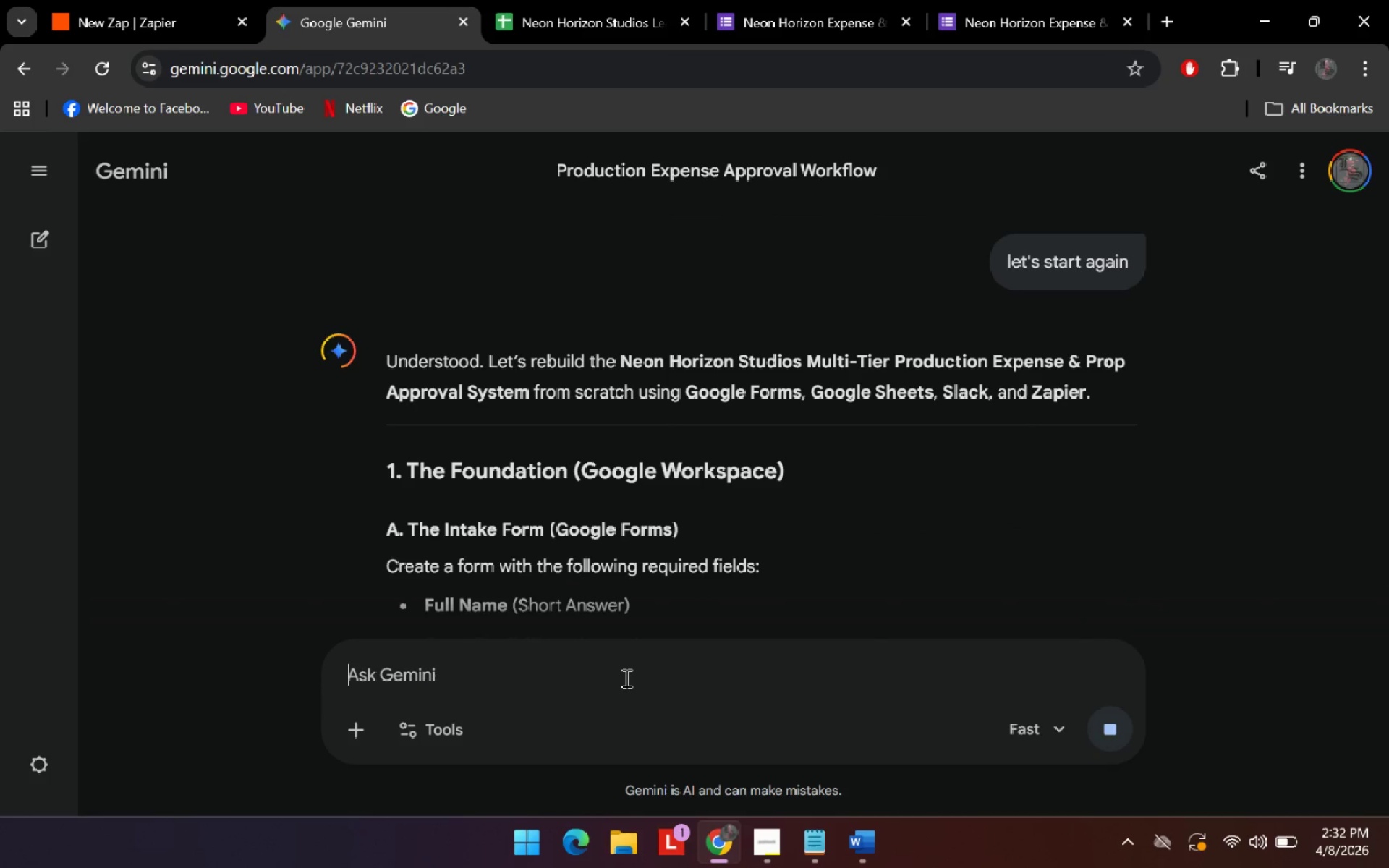 
wait(5.09)
 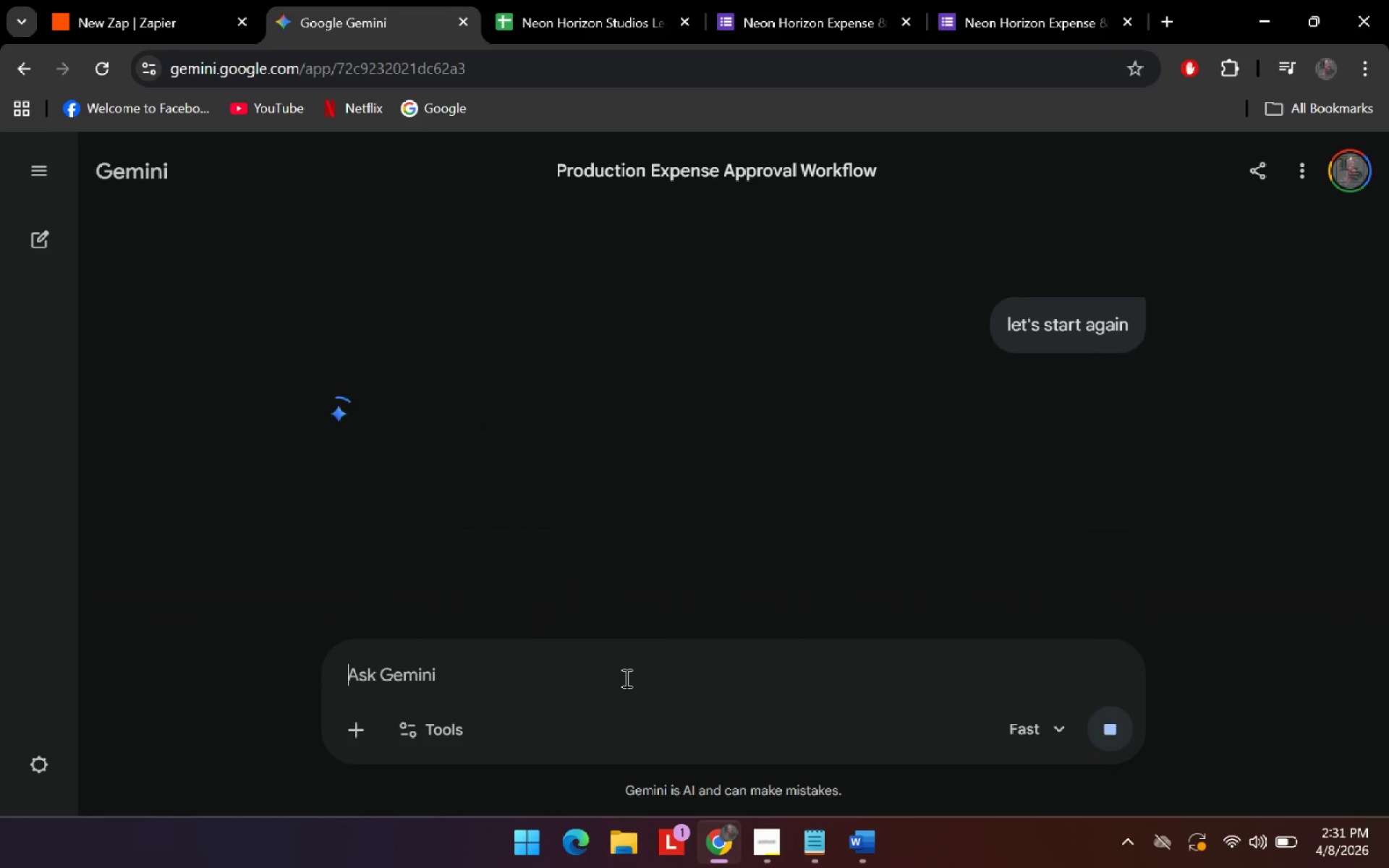 
scroll: coordinate [865, 386], scroll_direction: down, amount: 3.0
 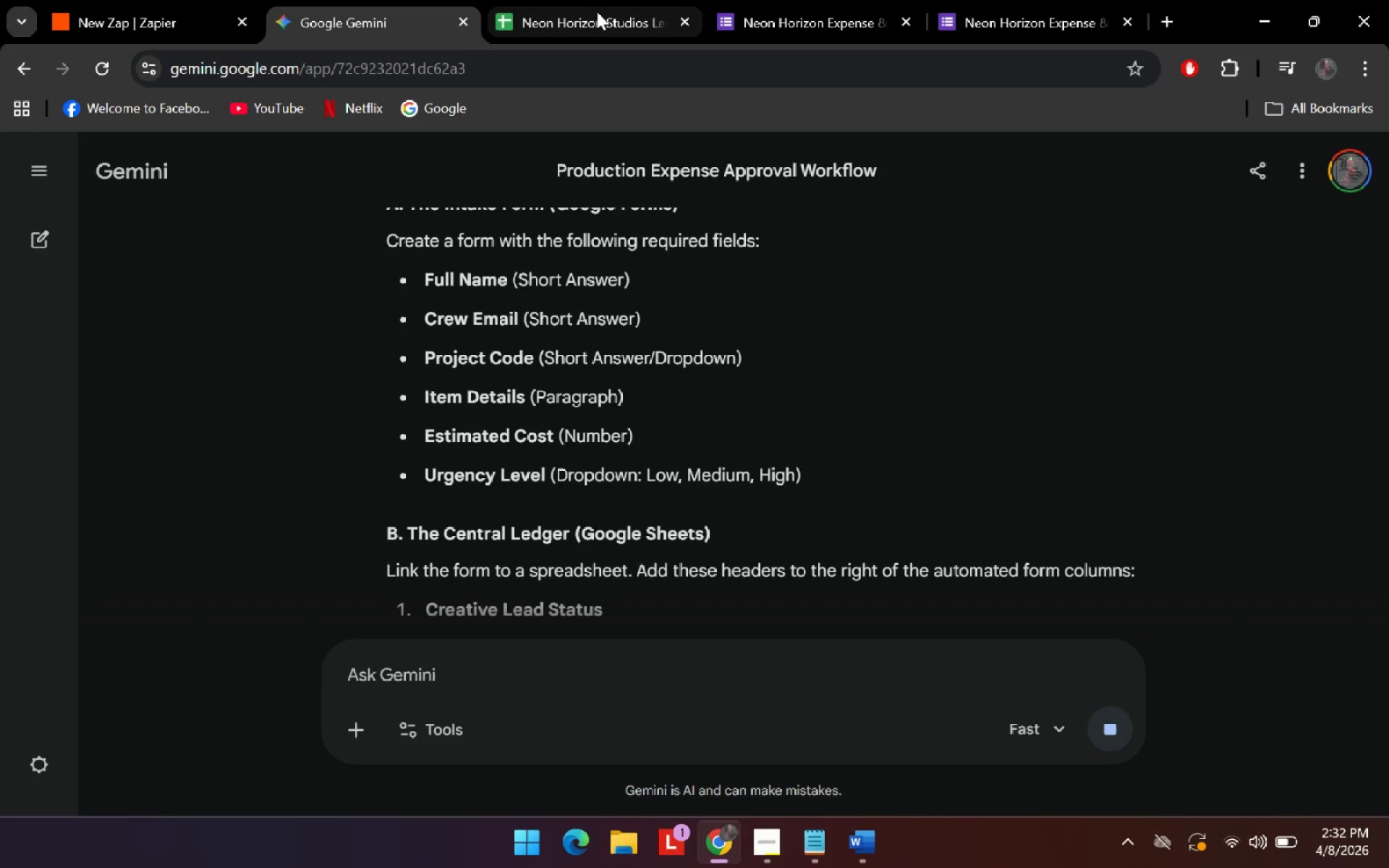 
left_click([597, 12])
 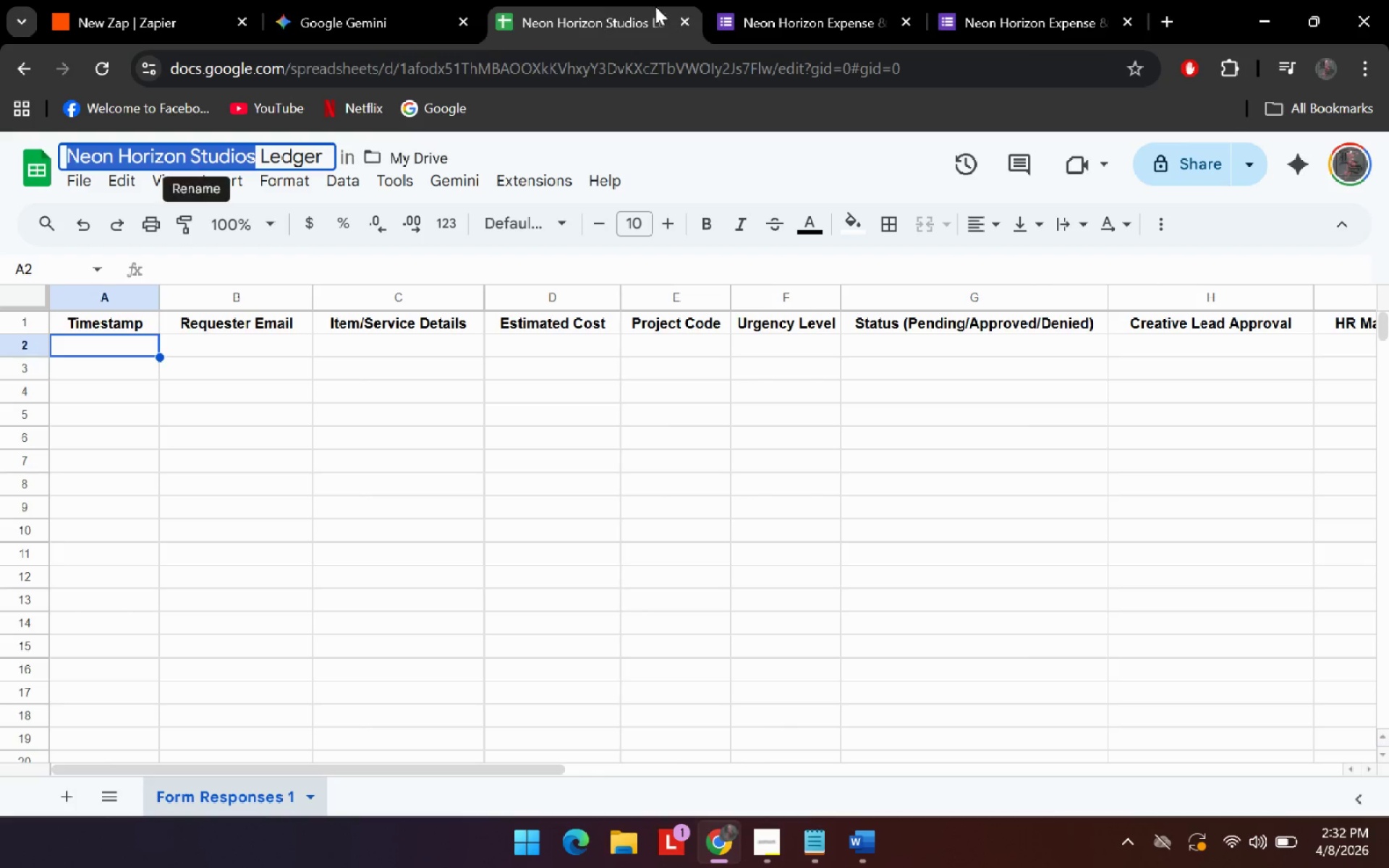 
left_click([839, 0])
 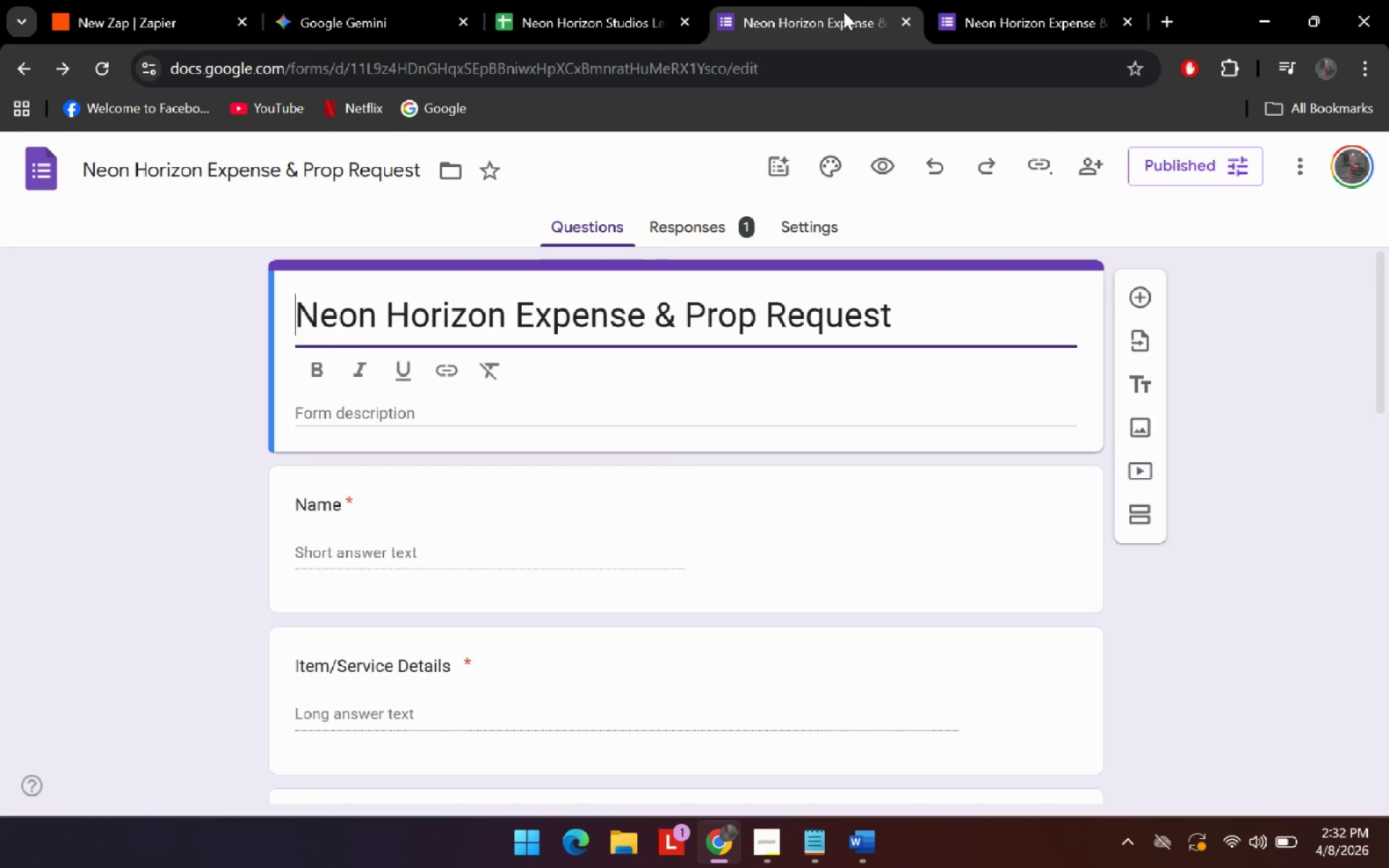 
left_click_drag(start_coordinate=[841, 11], to_coordinate=[583, 16])
 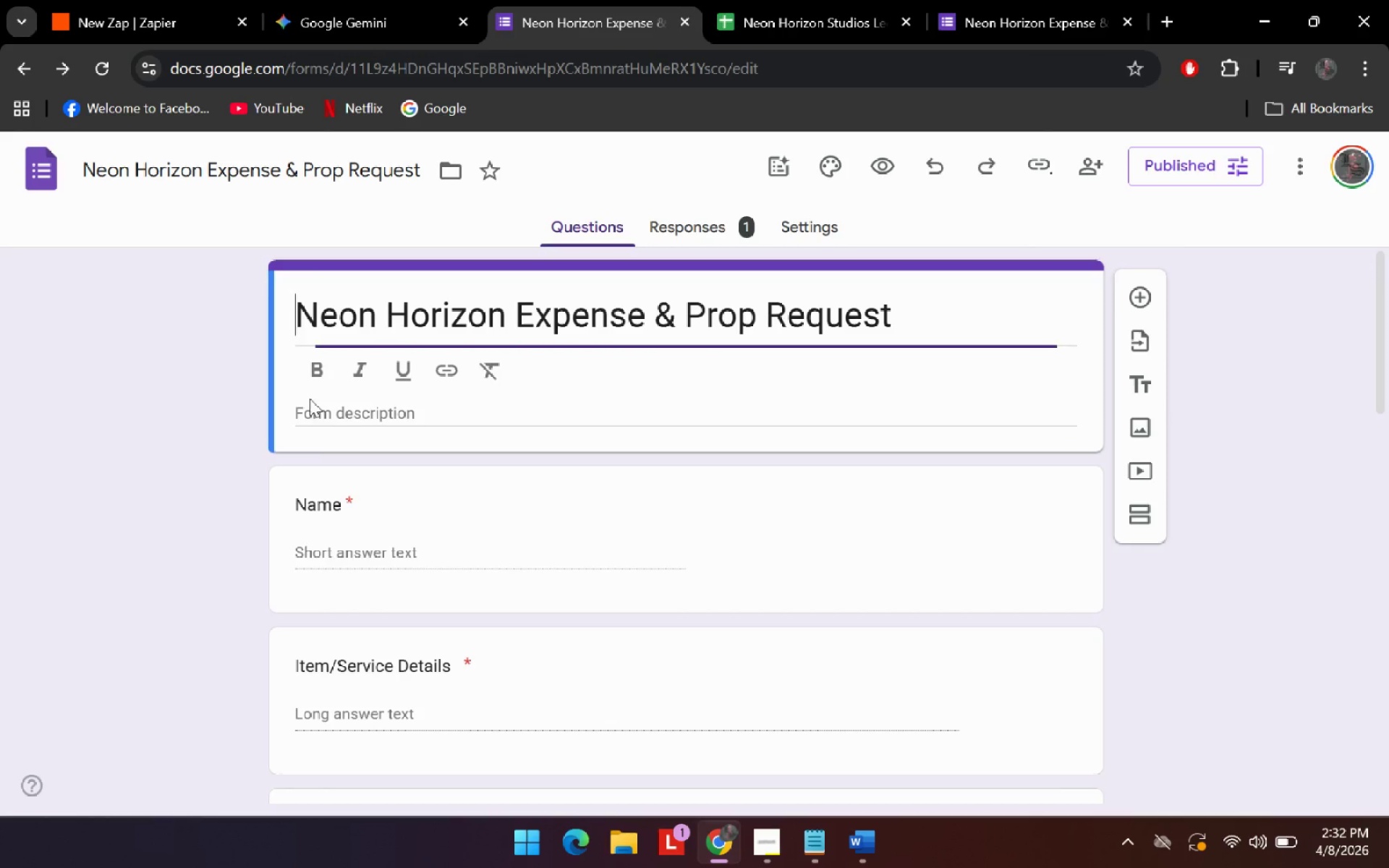 
scroll: coordinate [156, 482], scroll_direction: down, amount: 13.0
 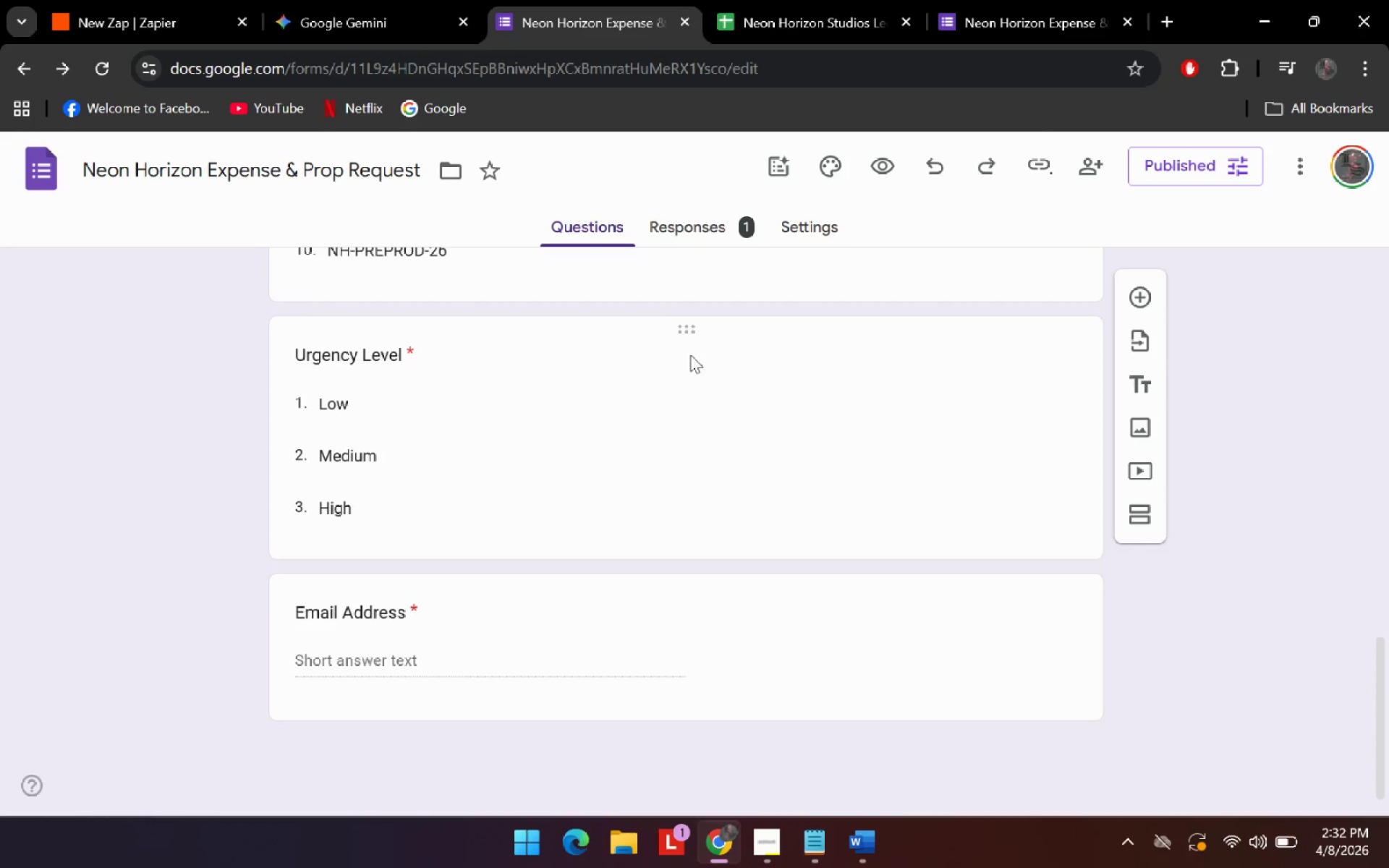 
left_click_drag(start_coordinate=[684, 589], to_coordinate=[656, 476])
 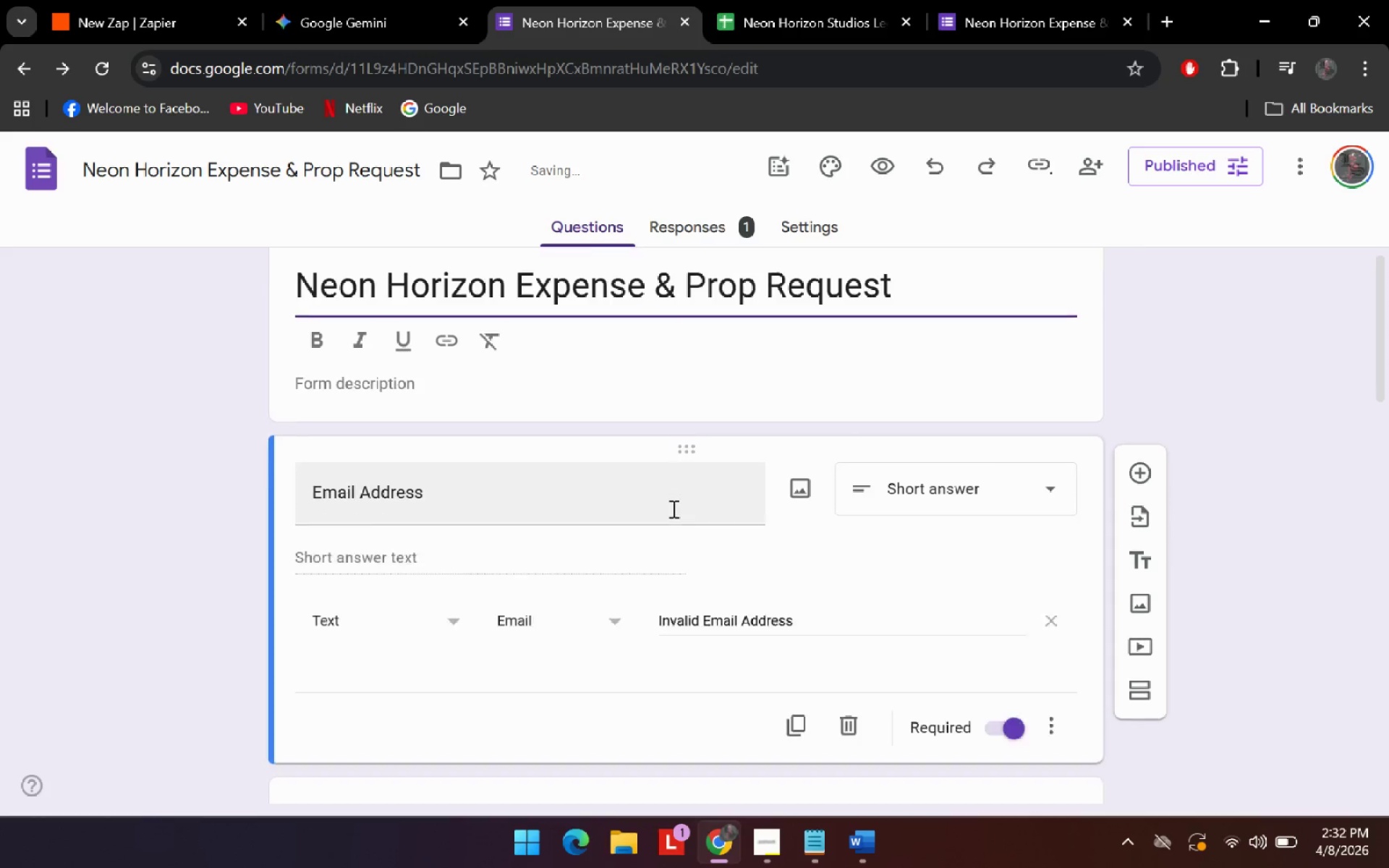 
scroll: coordinate [574, 568], scroll_direction: down, amount: 1.0
 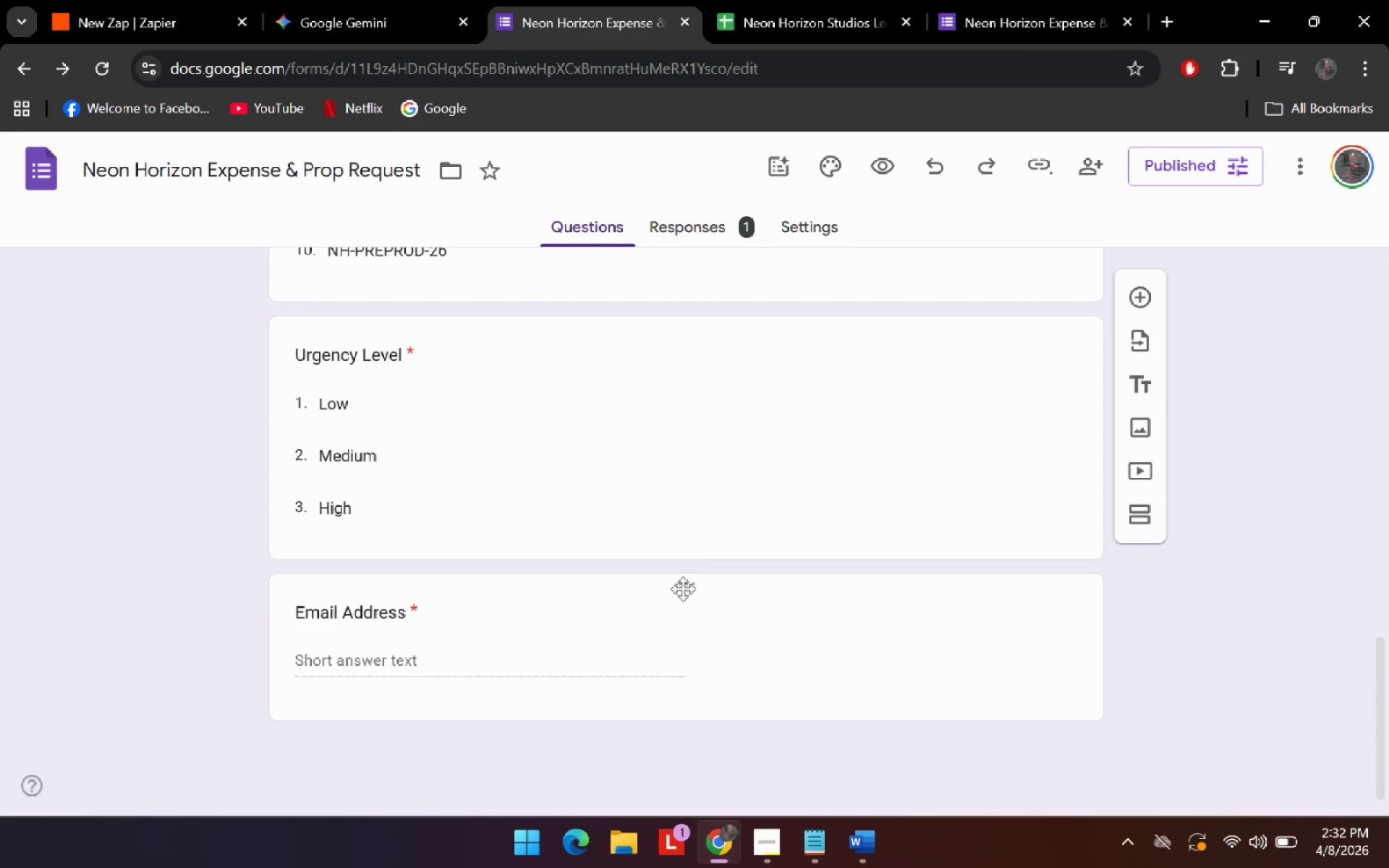 
scroll: coordinate [684, 412], scroll_direction: up, amount: 4.0
 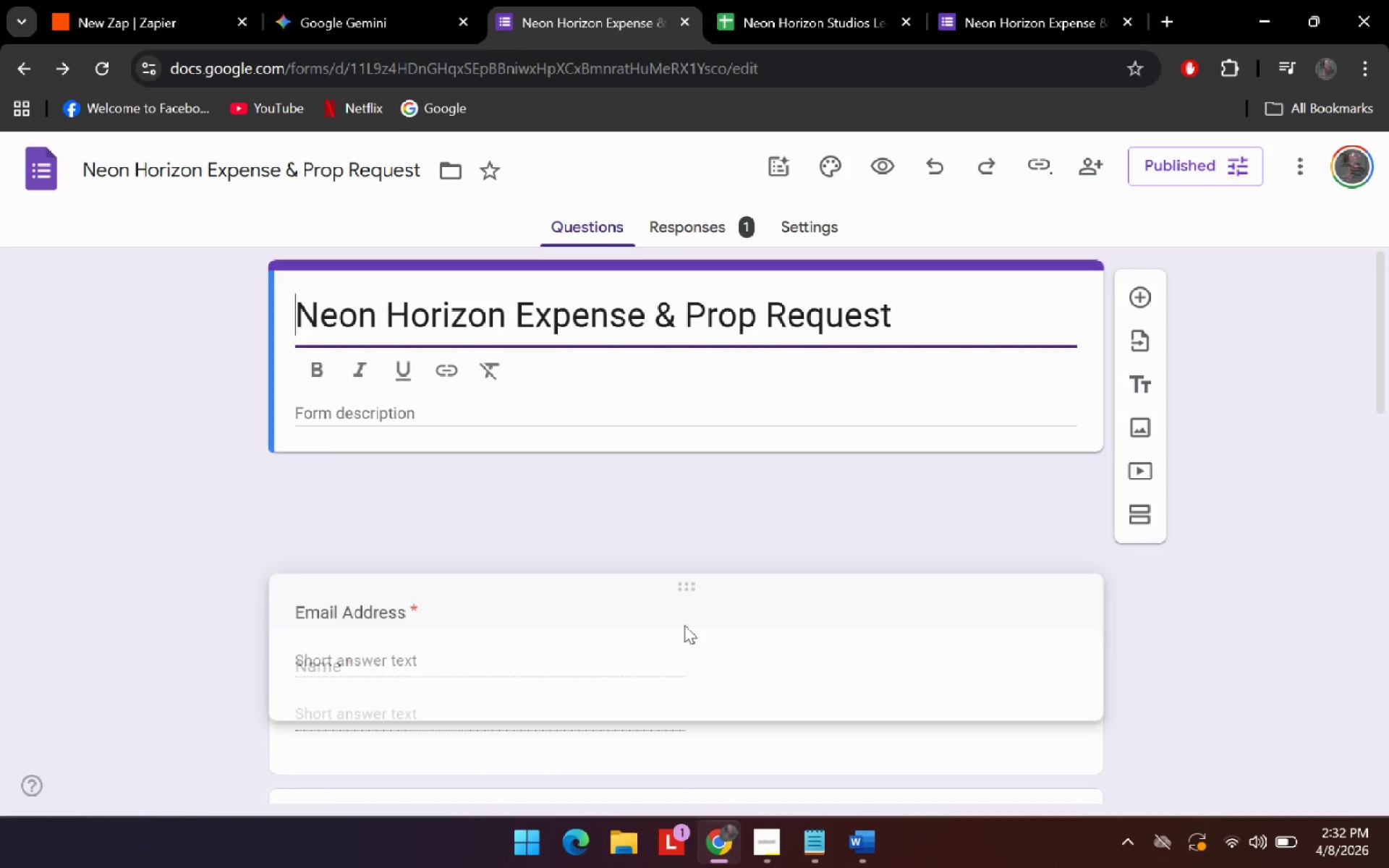 
scroll: coordinate [676, 463], scroll_direction: down, amount: 3.0
 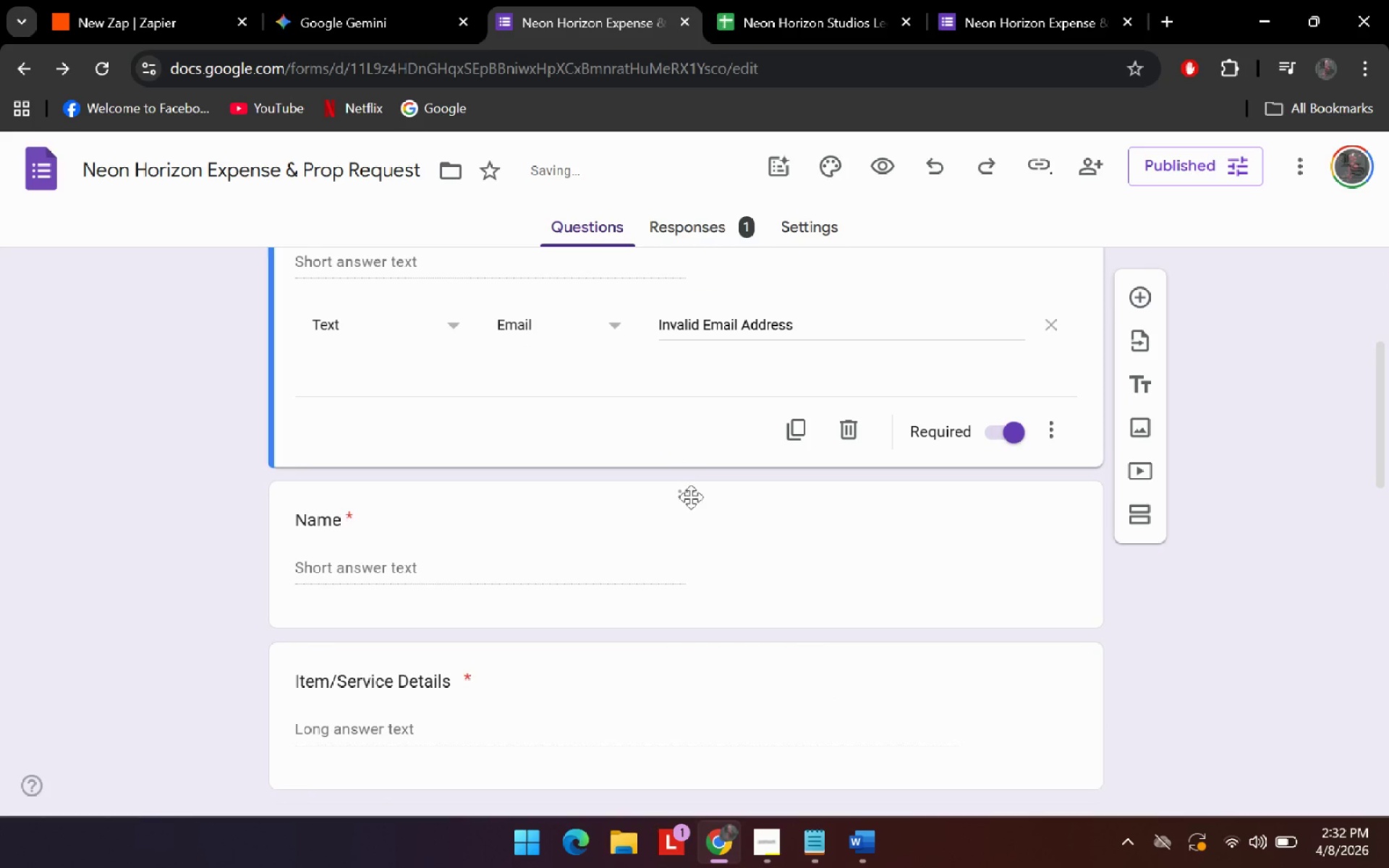 
left_click_drag(start_coordinate=[691, 497], to_coordinate=[662, 514])
 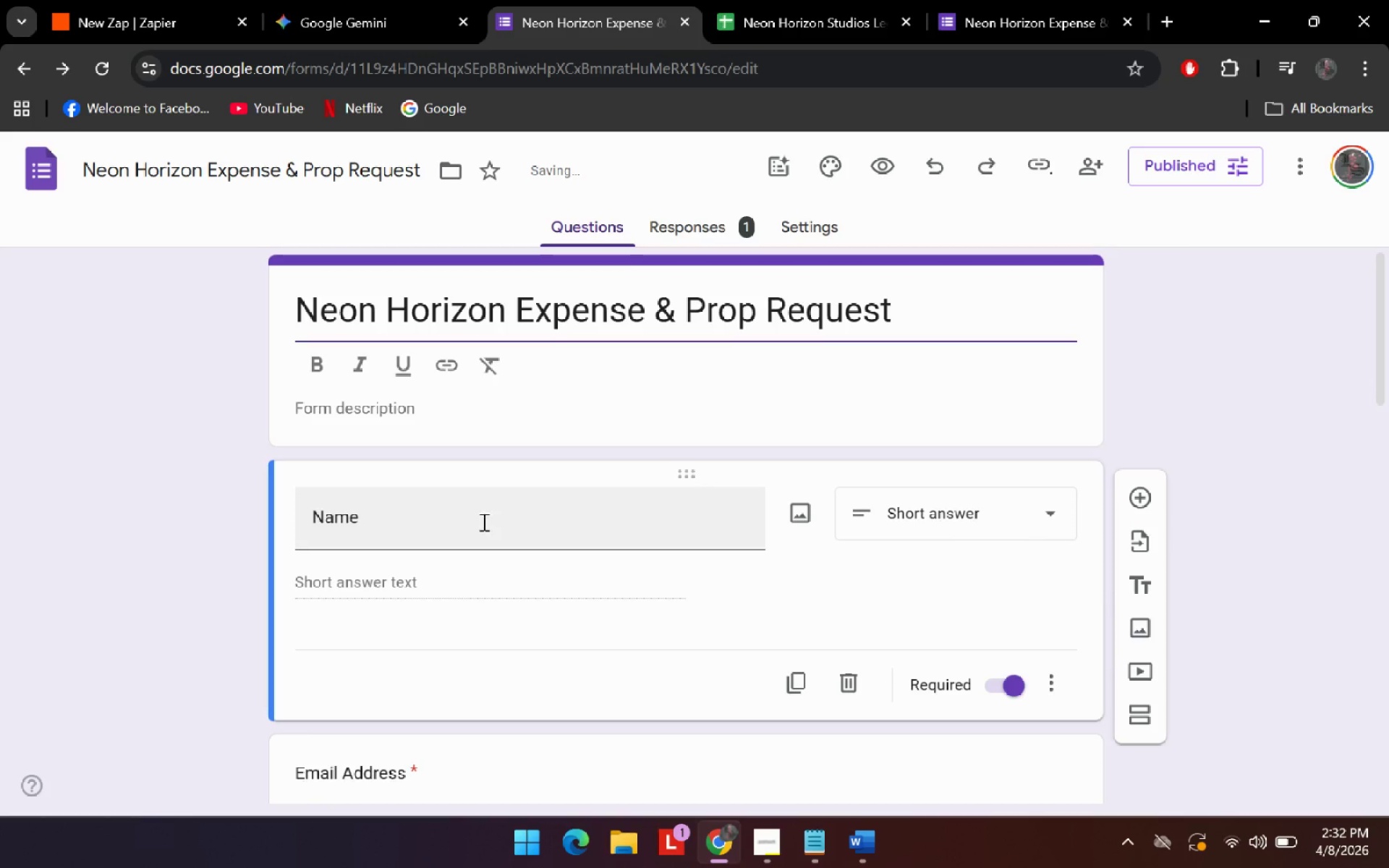 
scroll: coordinate [103, 441], scroll_direction: down, amount: 10.0
 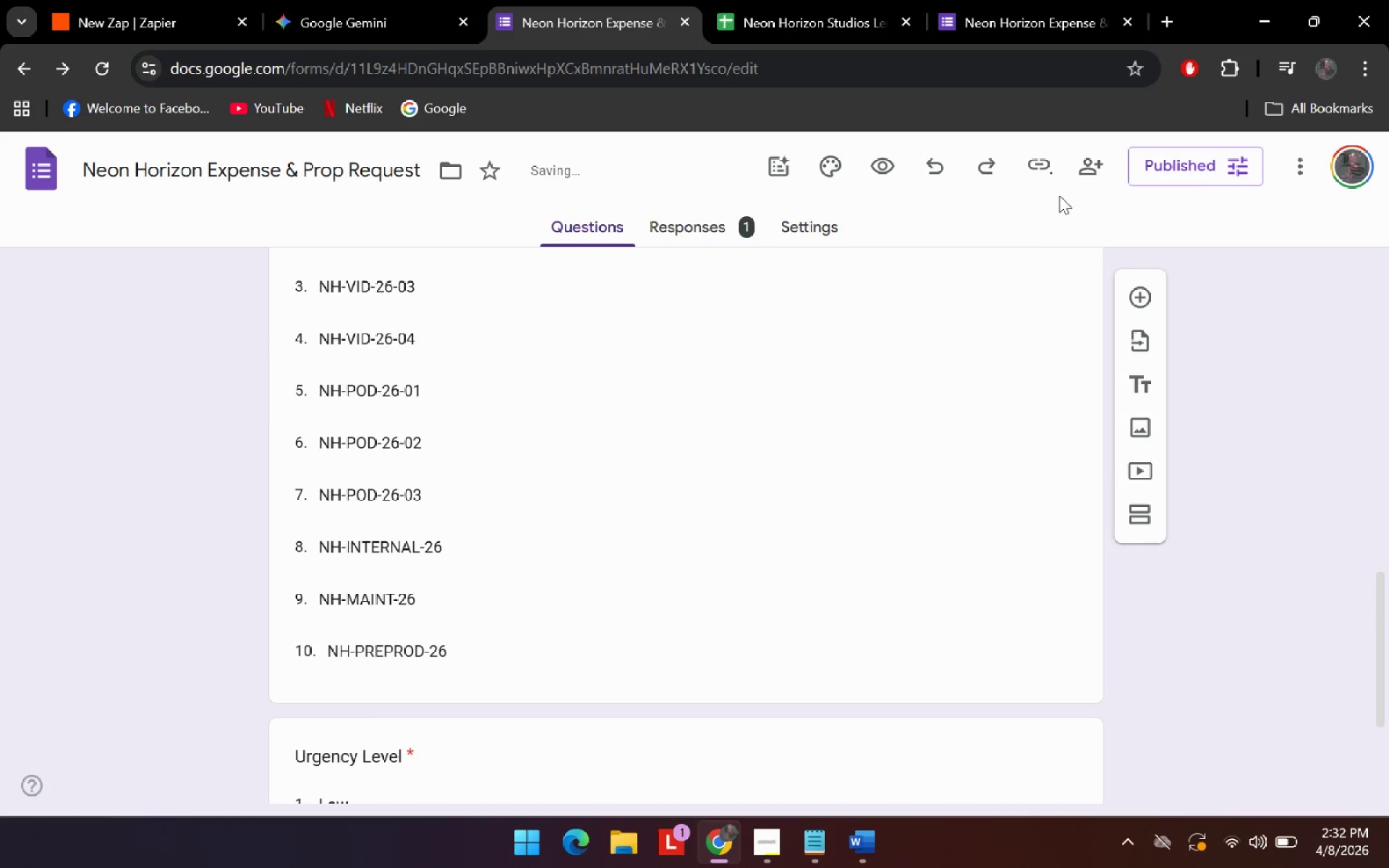 
left_click([1199, 163])
 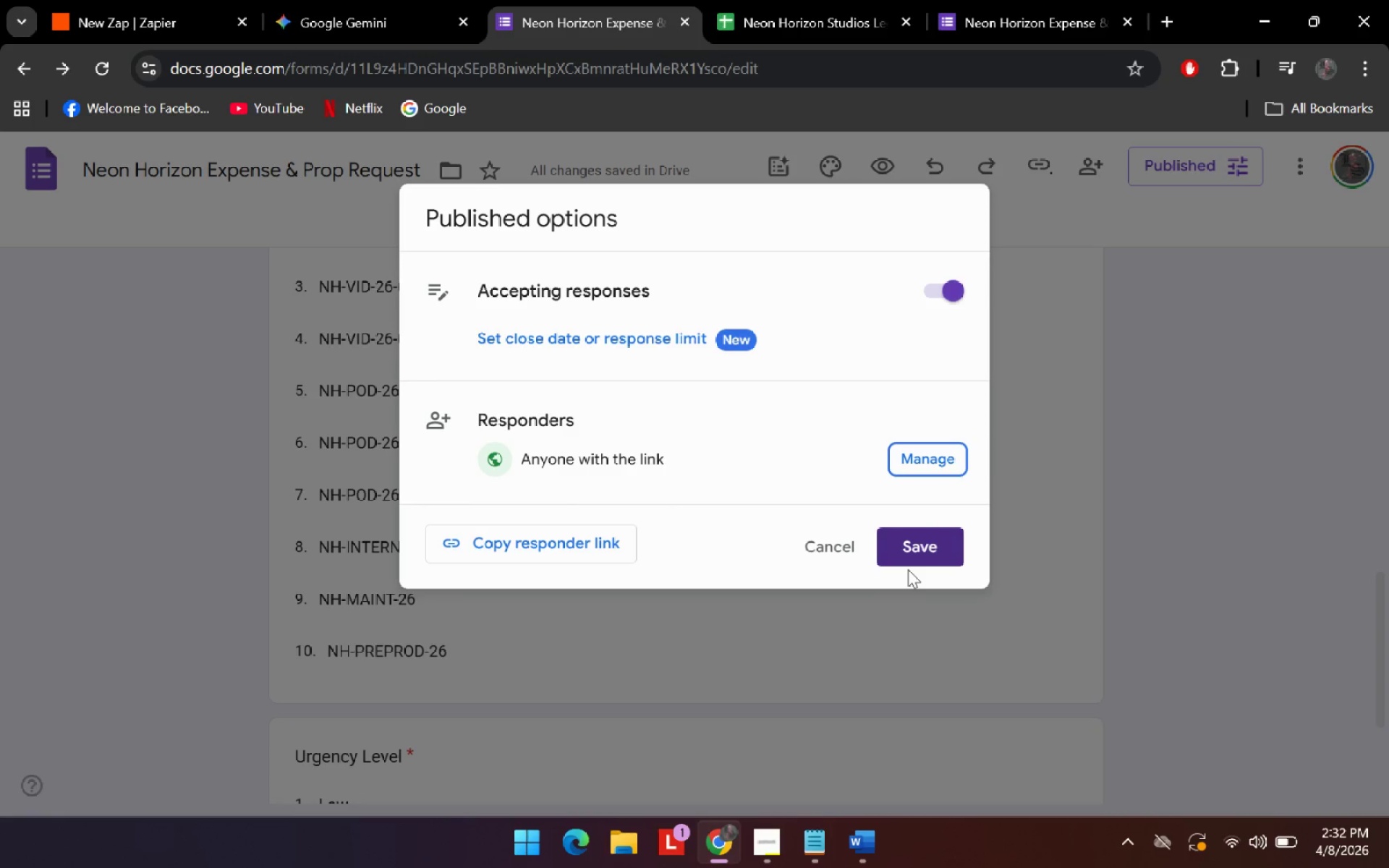 
left_click([918, 540])
 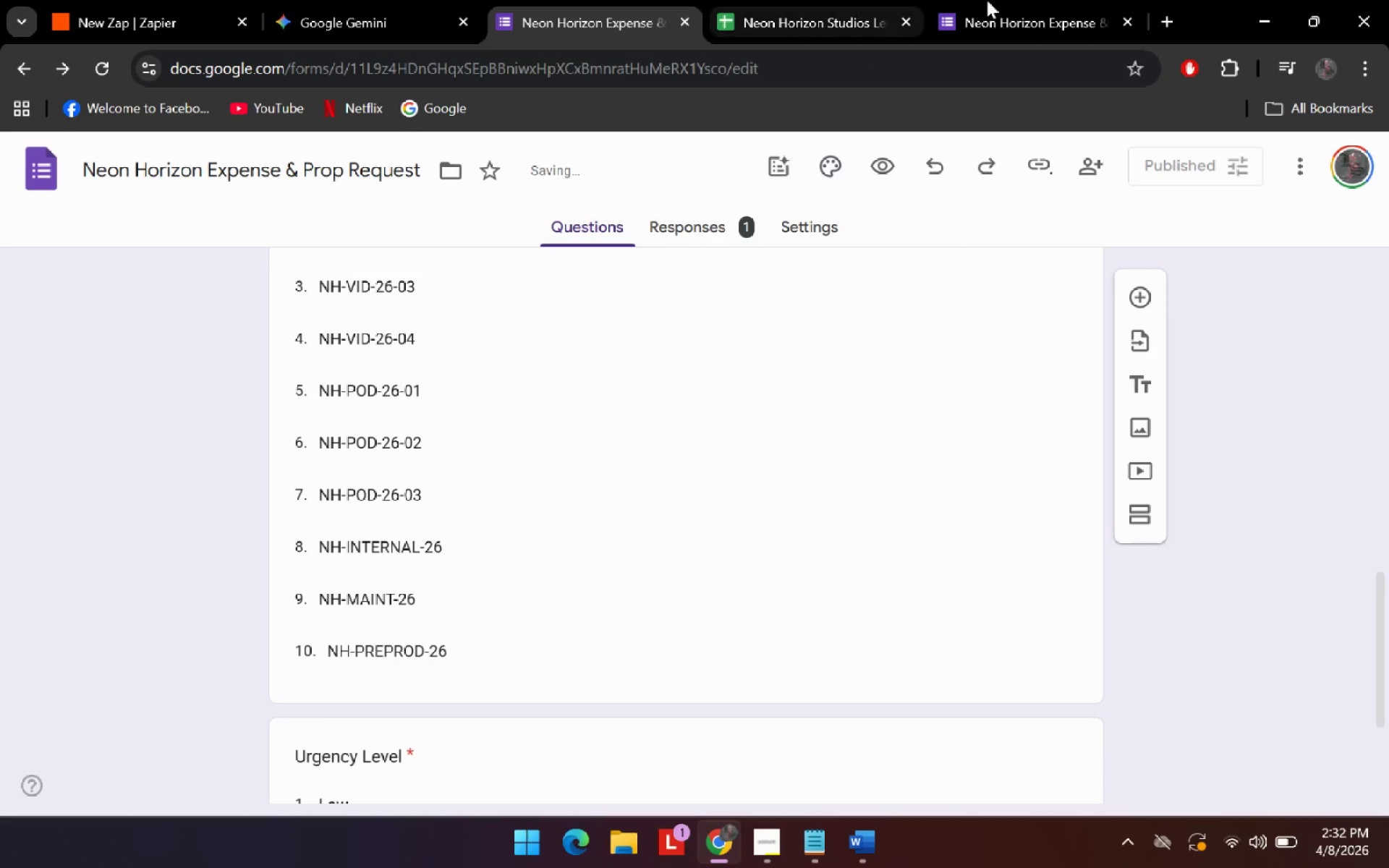 
left_click([1024, 0])
 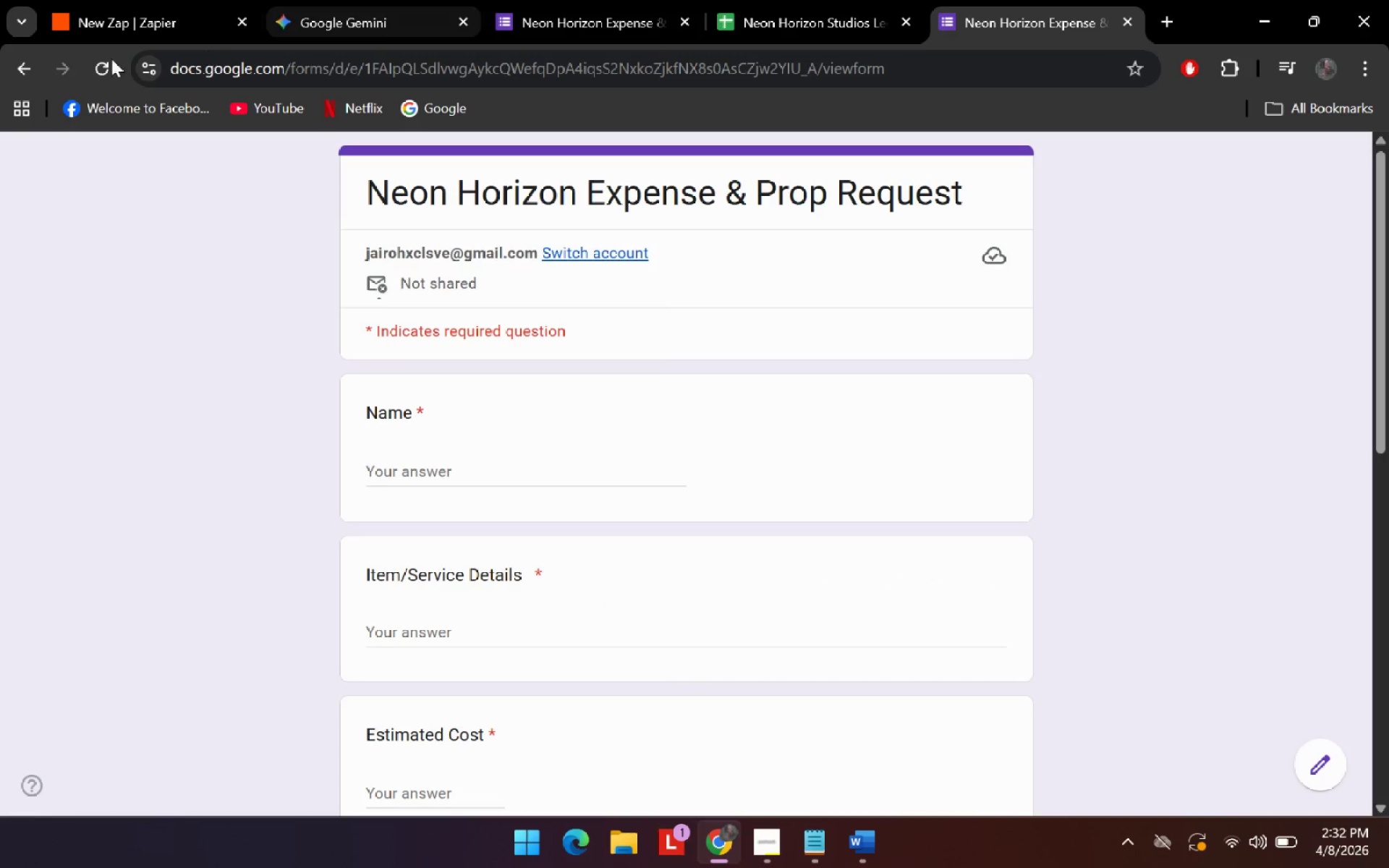 
left_click([101, 63])
 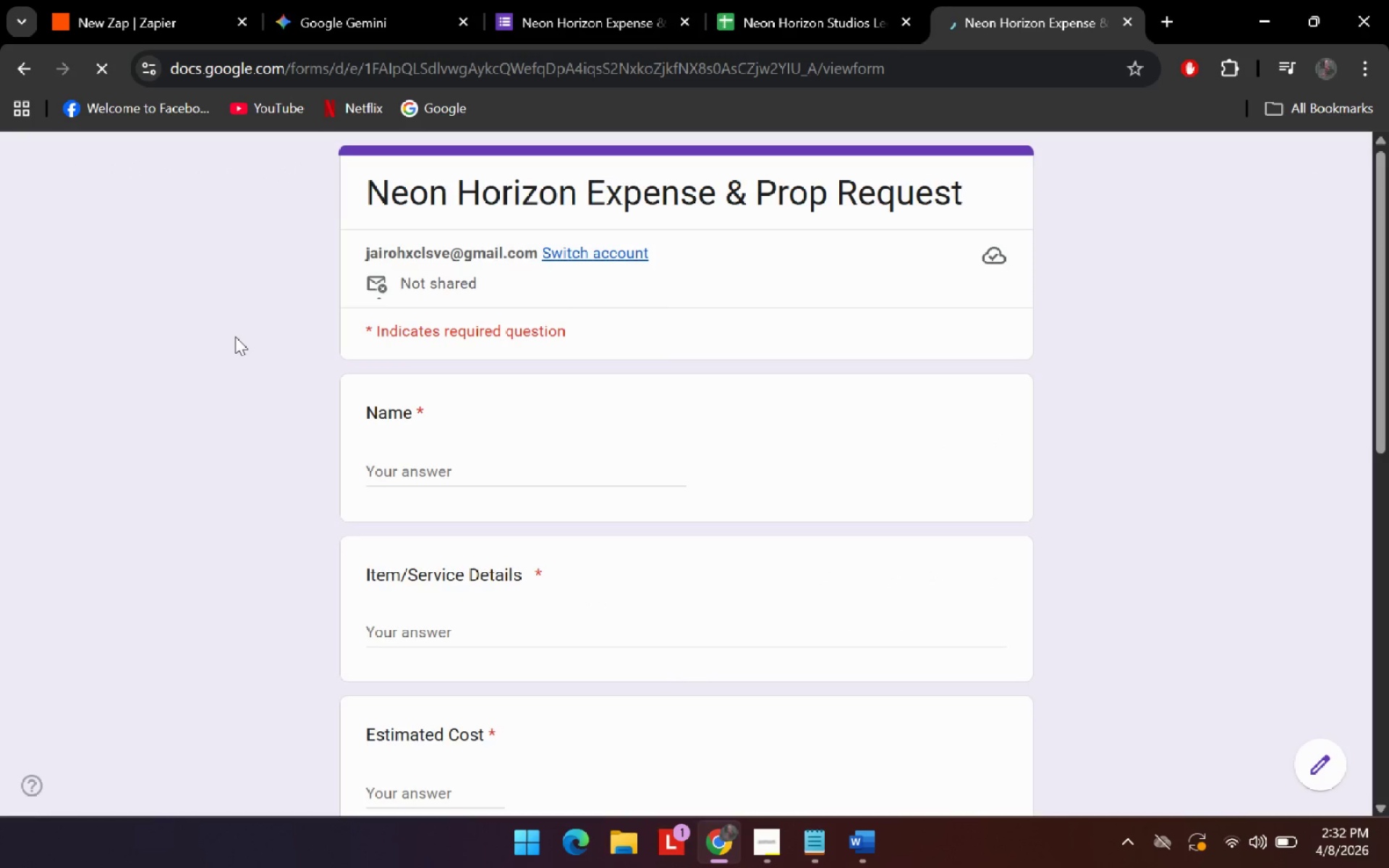 
left_click([538, 0])
 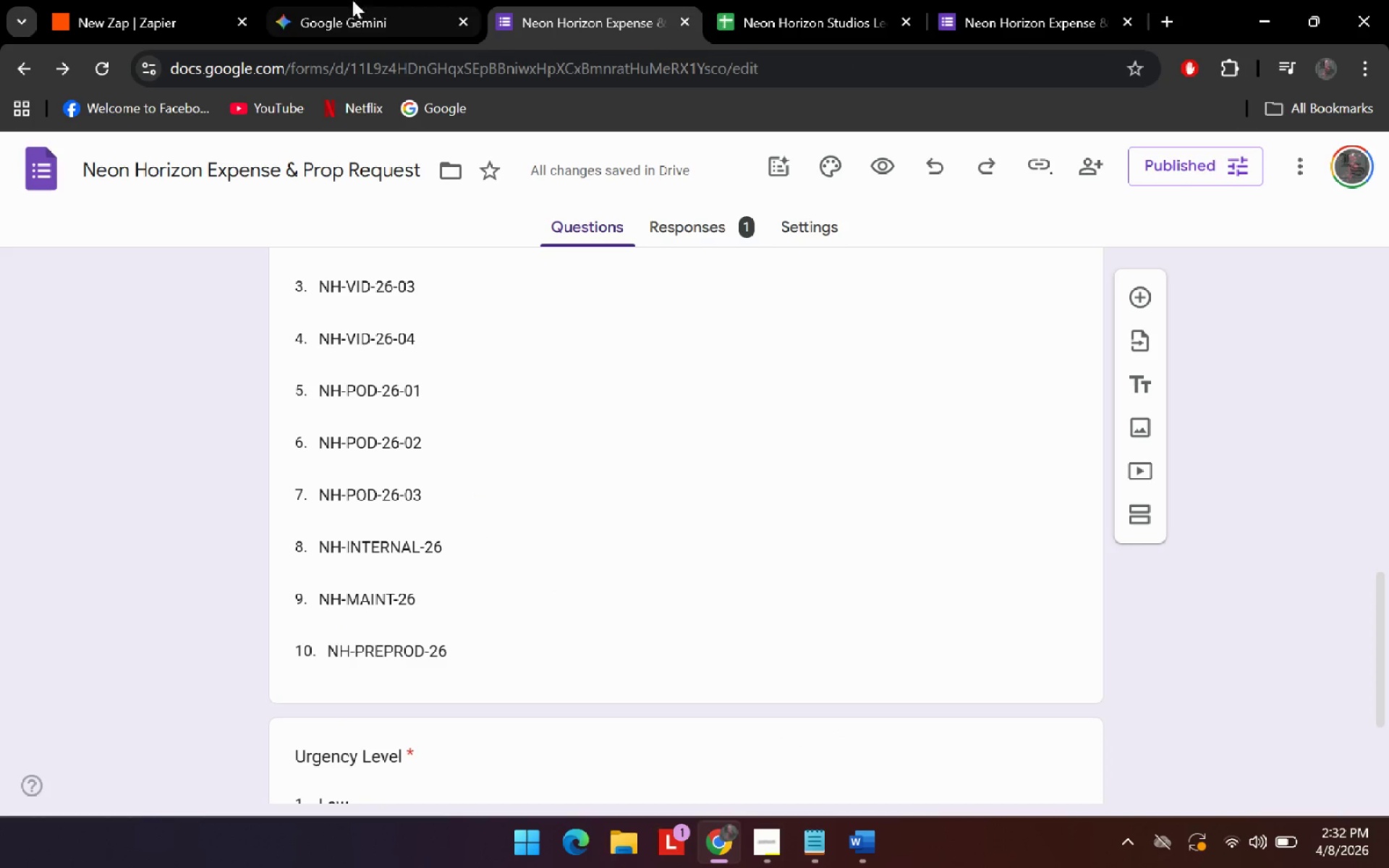 
scroll: coordinate [235, 336], scroll_direction: down, amount: 8.0
 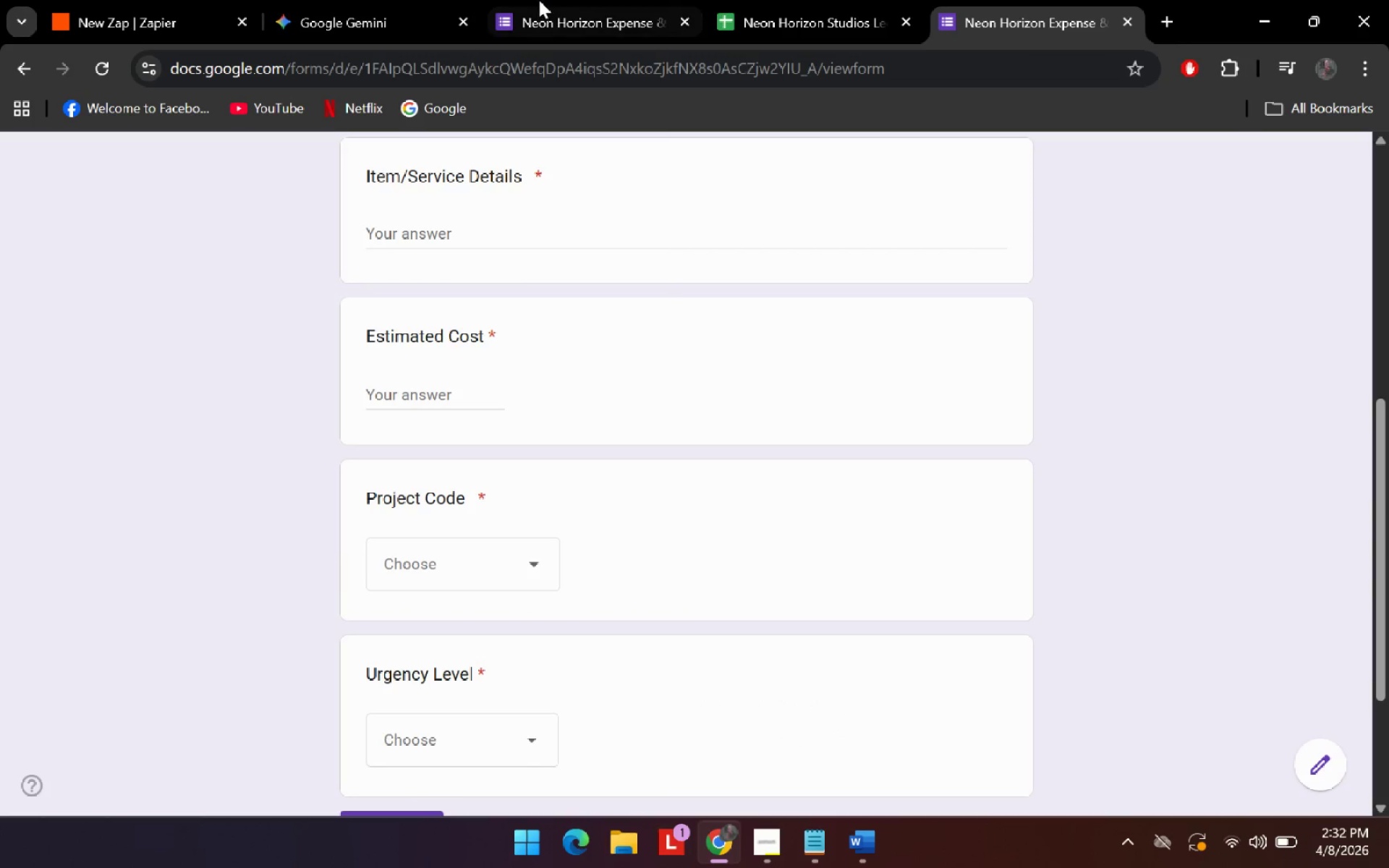 
left_click([335, 0])
 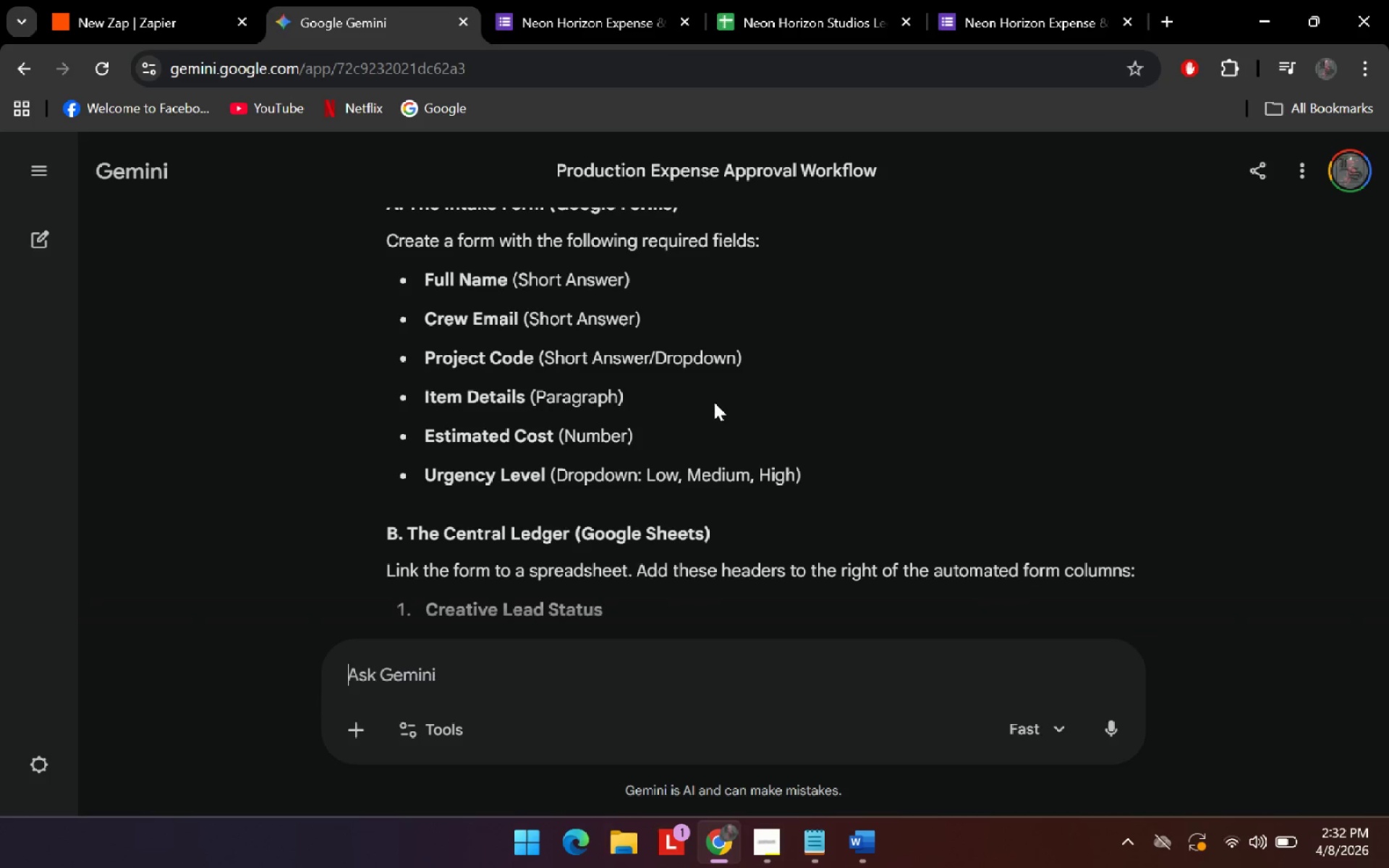 
scroll: coordinate [720, 417], scroll_direction: down, amount: 1.0
 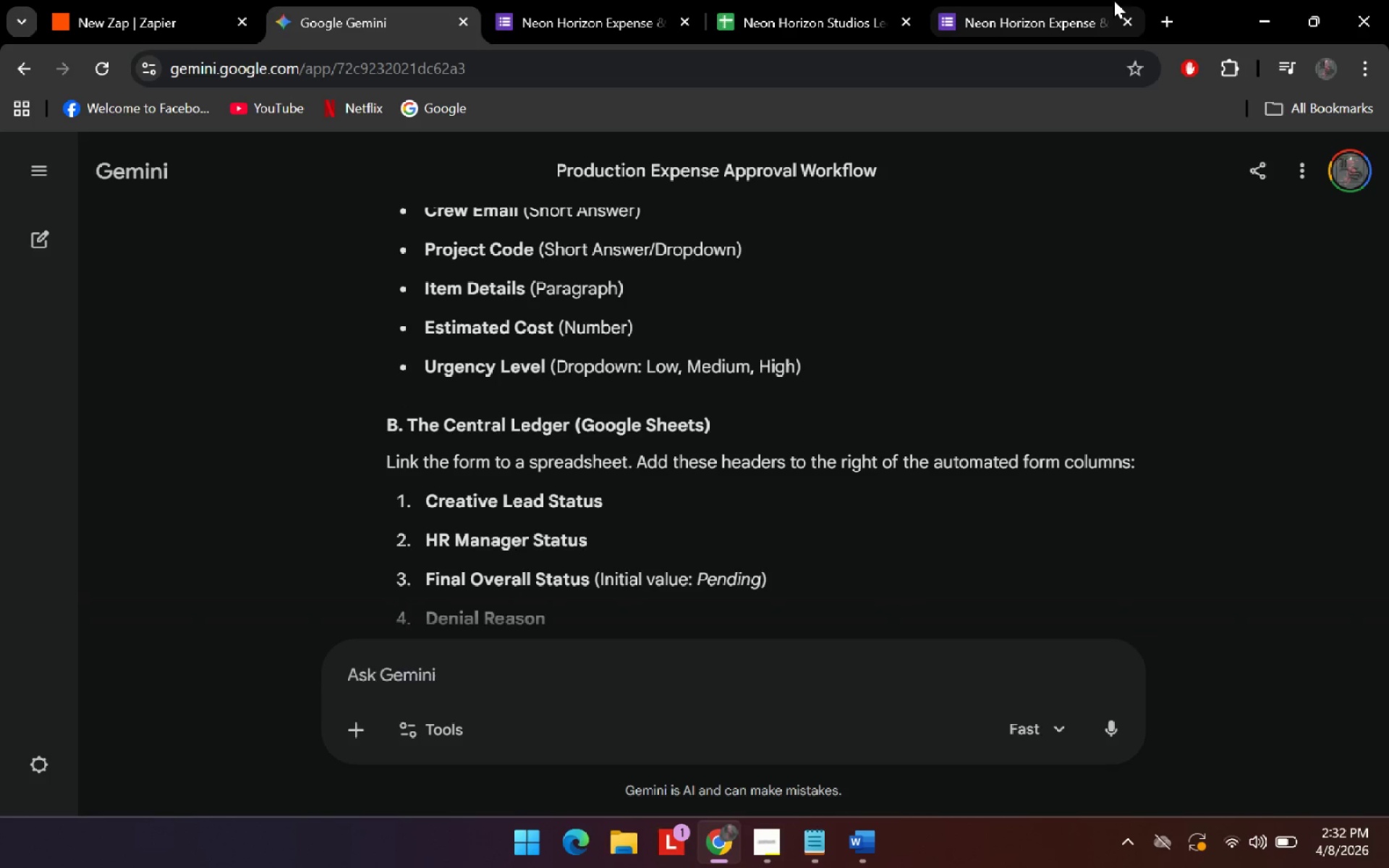 
left_click([1027, 0])
 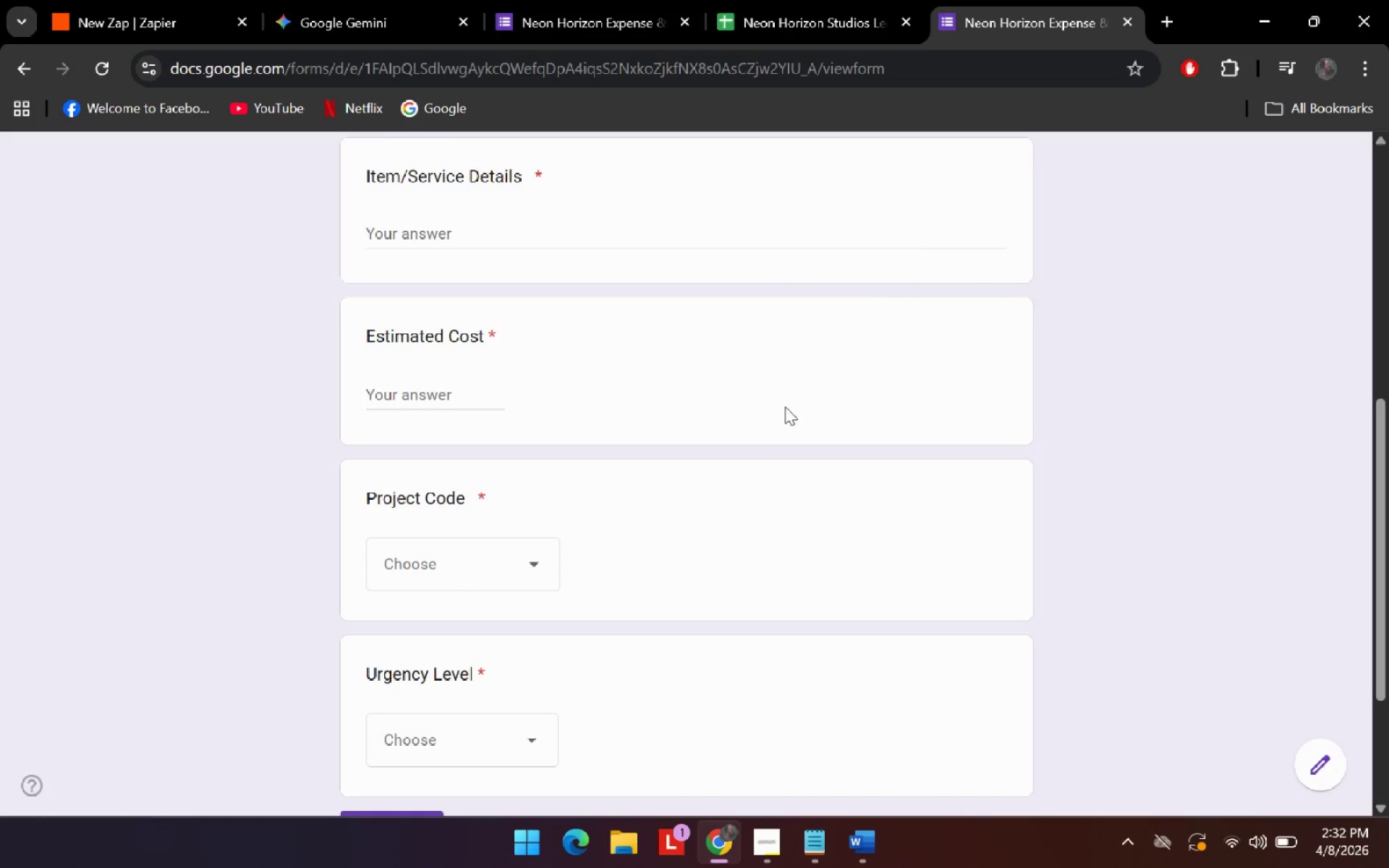 
left_click([370, 0])
 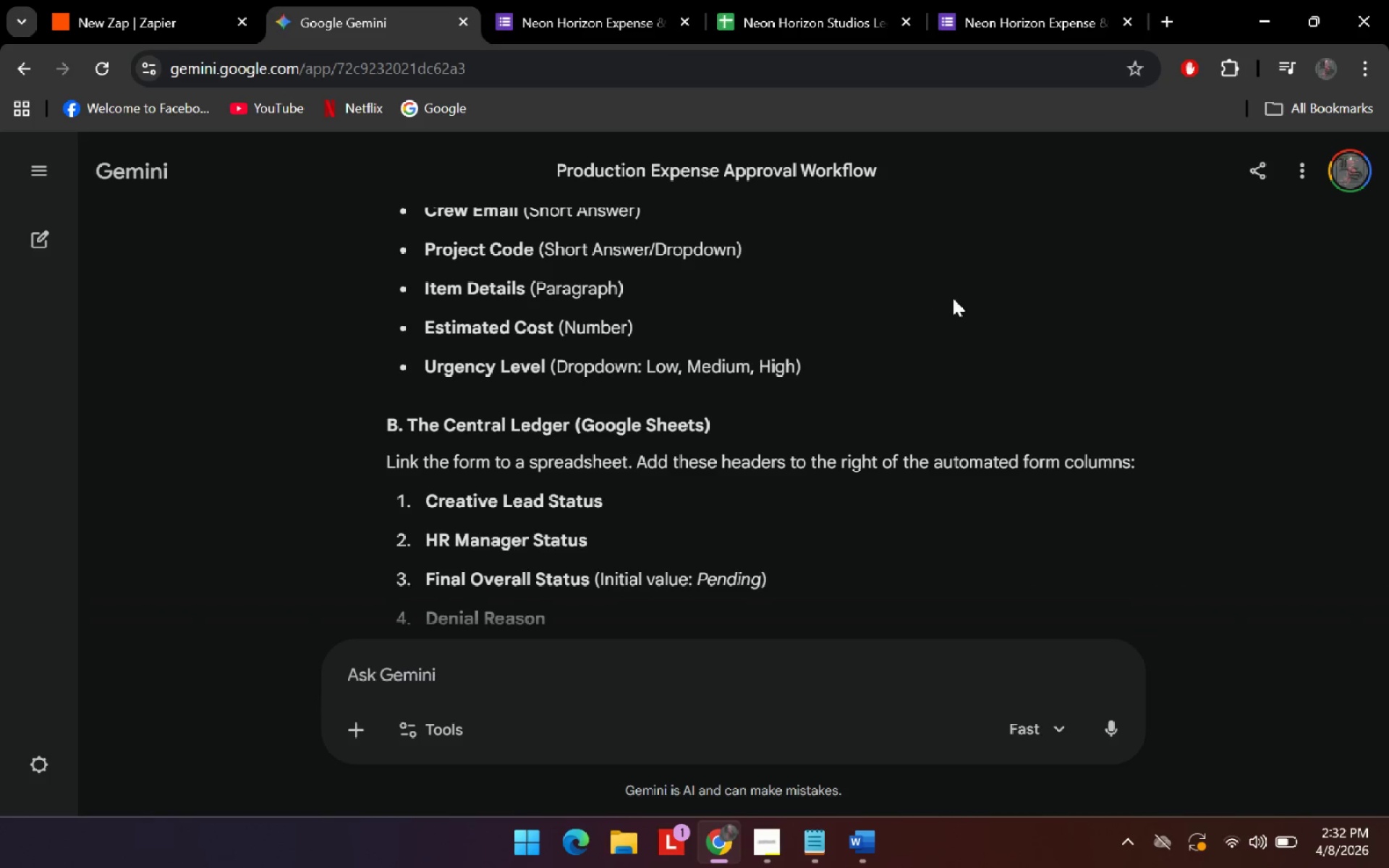 
scroll: coordinate [741, 432], scroll_direction: down, amount: 1.0
 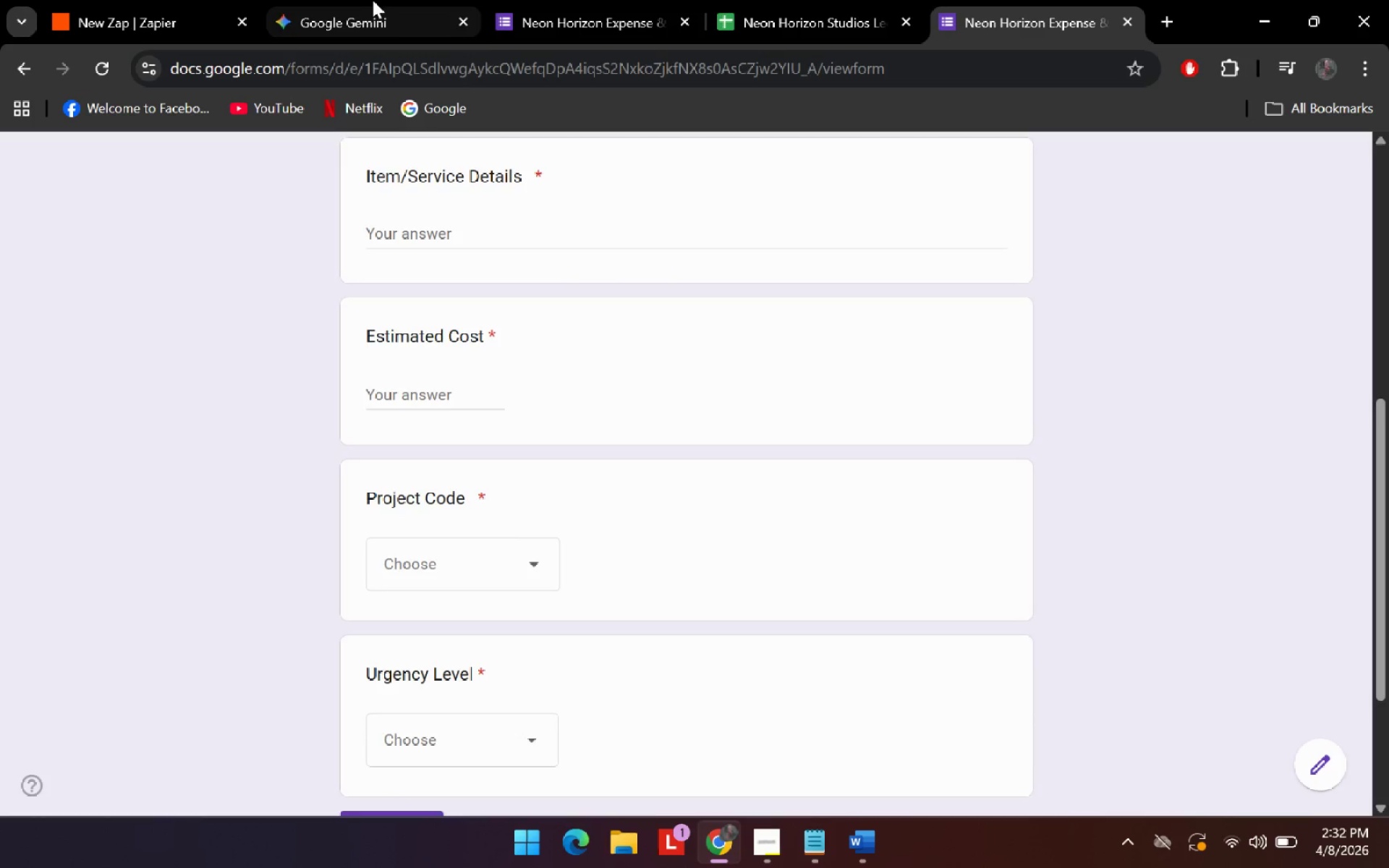 
scroll: coordinate [966, 300], scroll_direction: up, amount: 1.0
 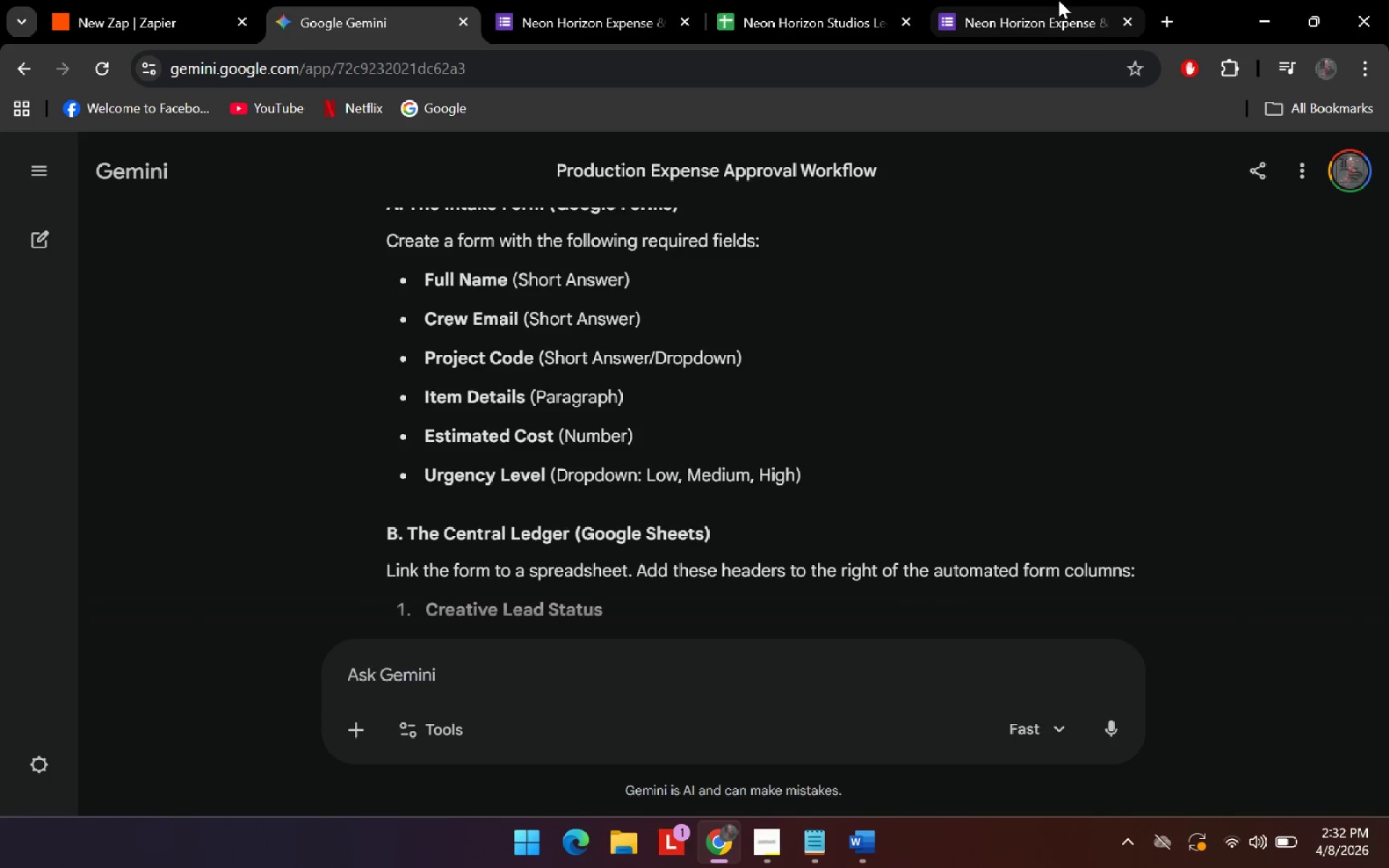 
left_click([1074, 0])
 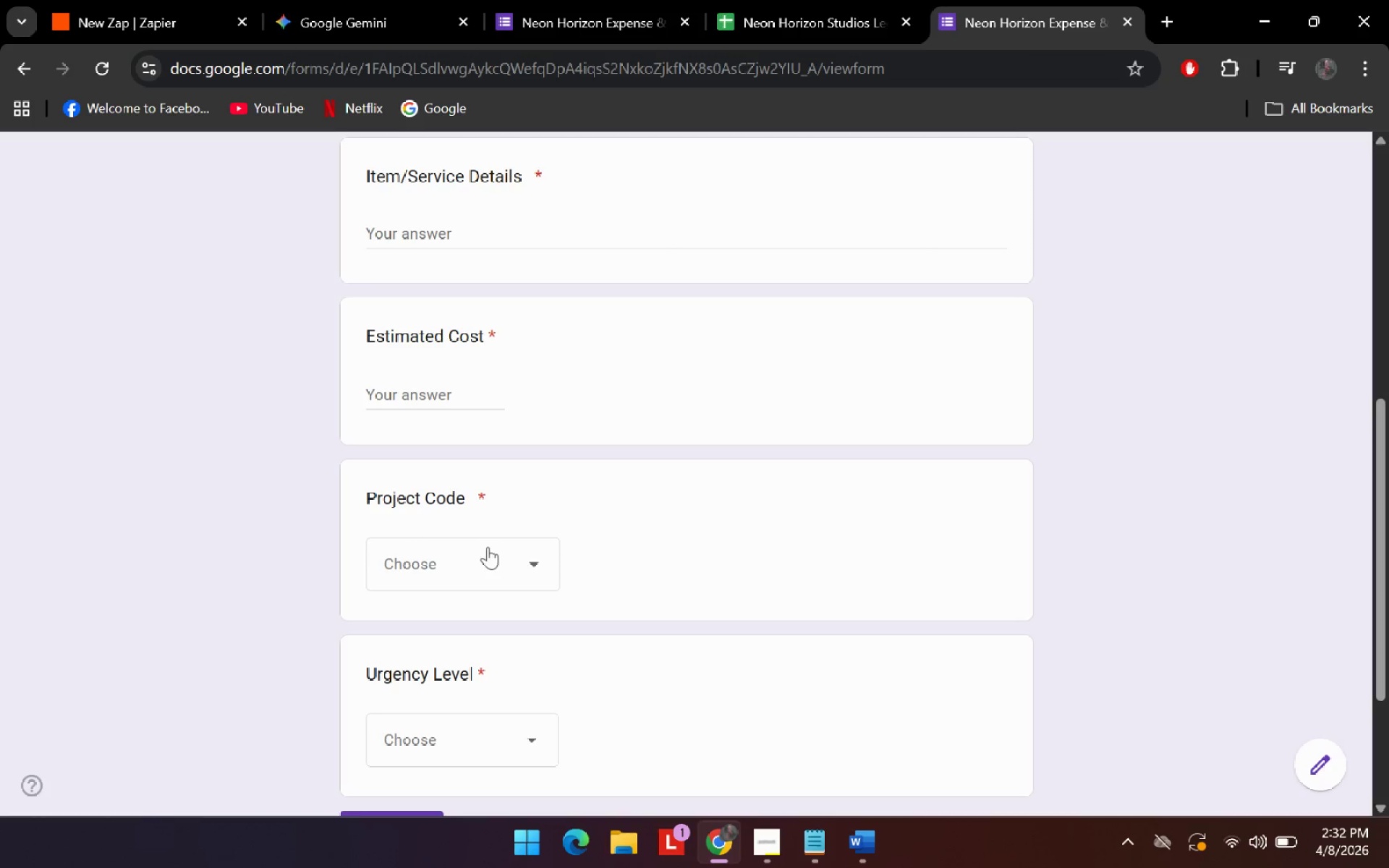 
scroll: coordinate [651, 410], scroll_direction: down, amount: 2.0
 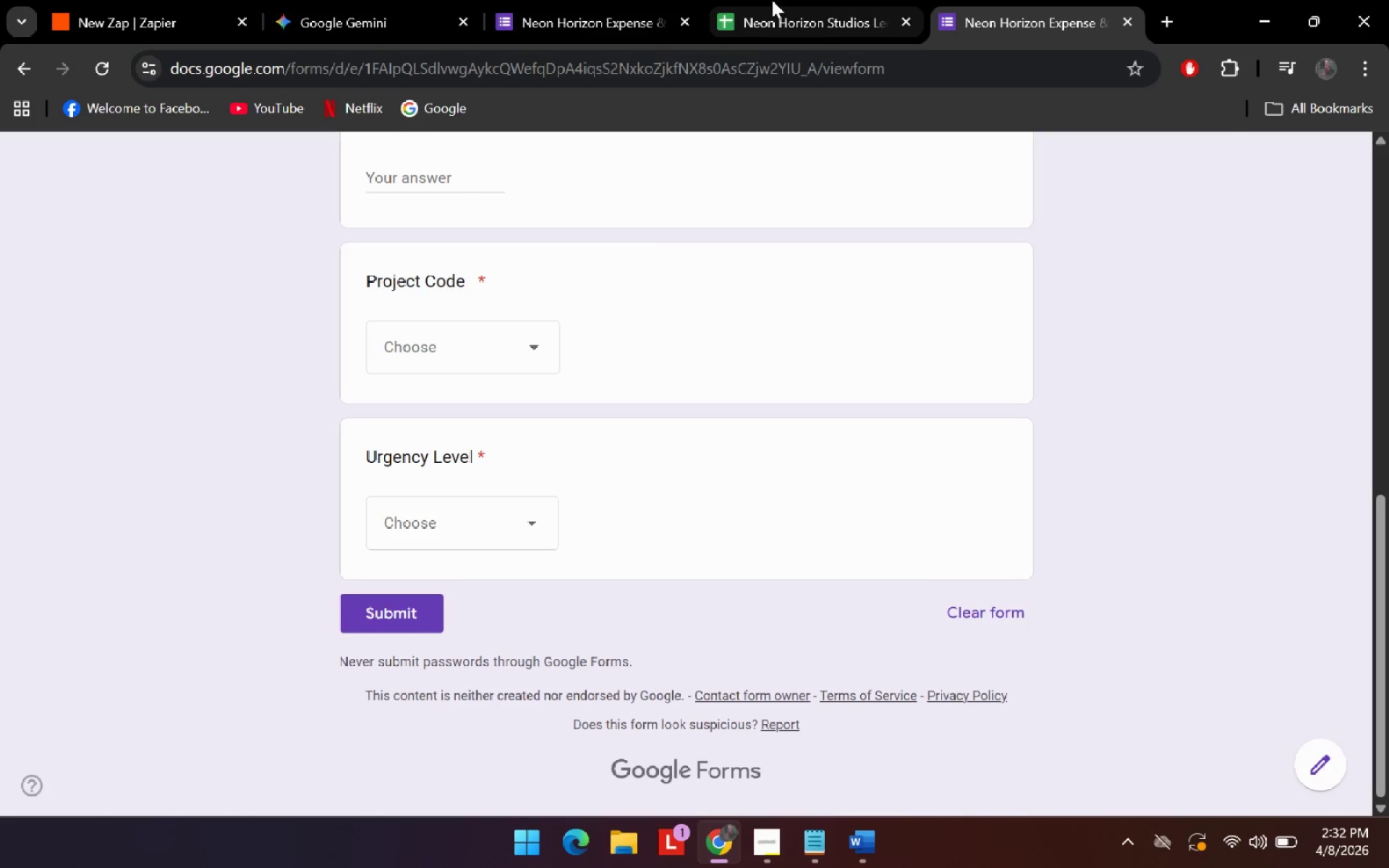 
left_click([682, 0])
 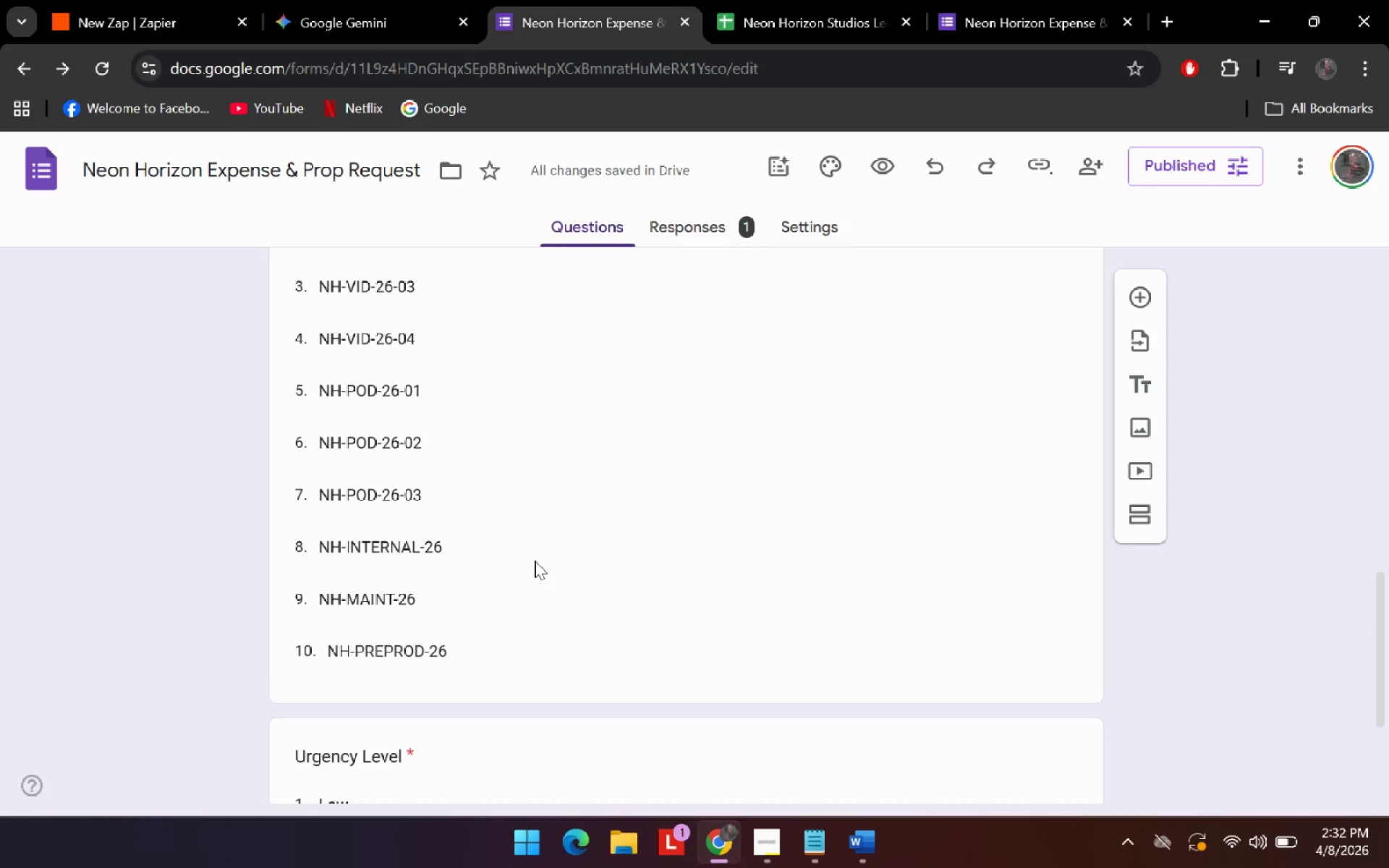 
scroll: coordinate [540, 601], scroll_direction: down, amount: 4.0
 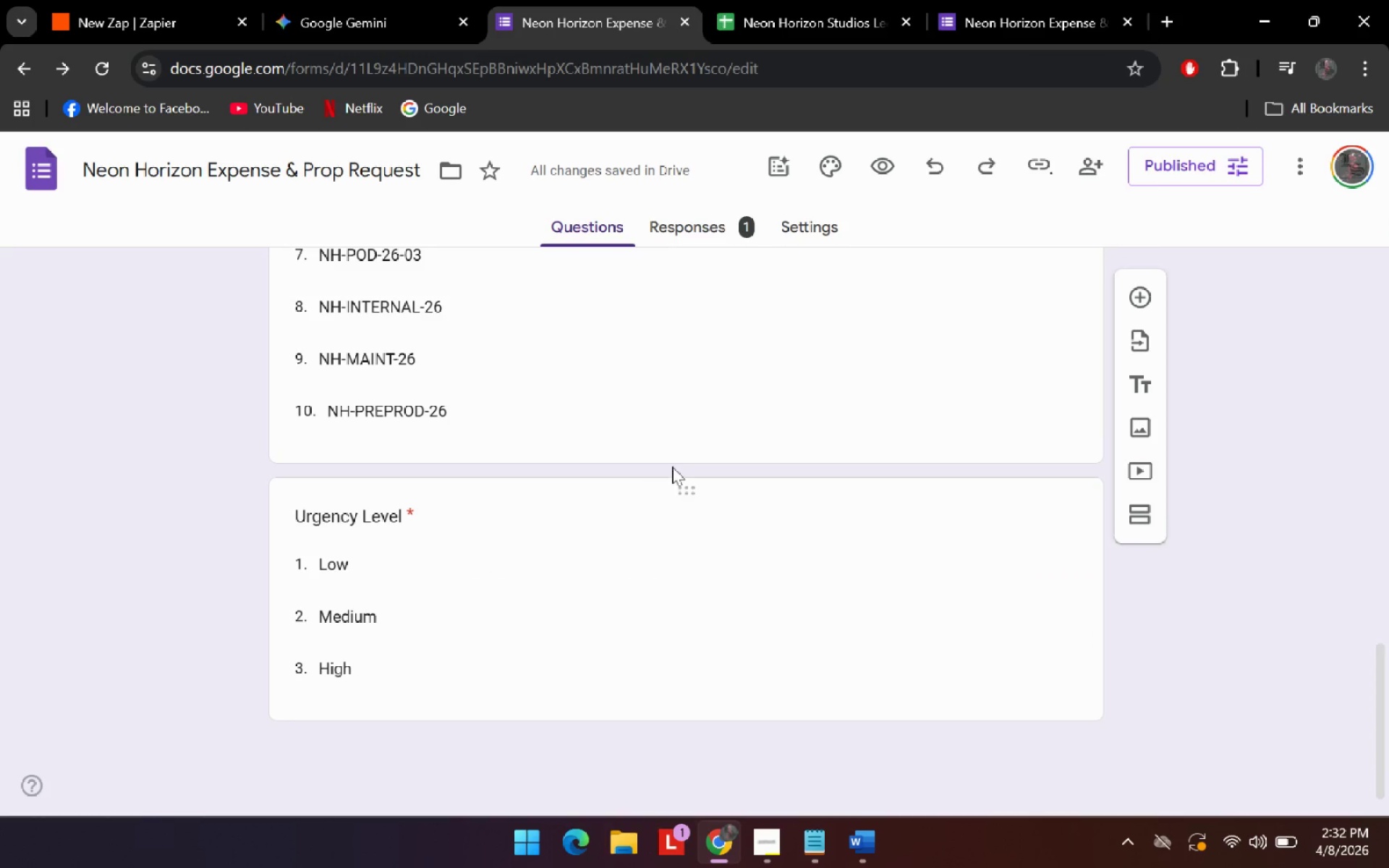 
scroll: coordinate [671, 458], scroll_direction: up, amount: 6.0
 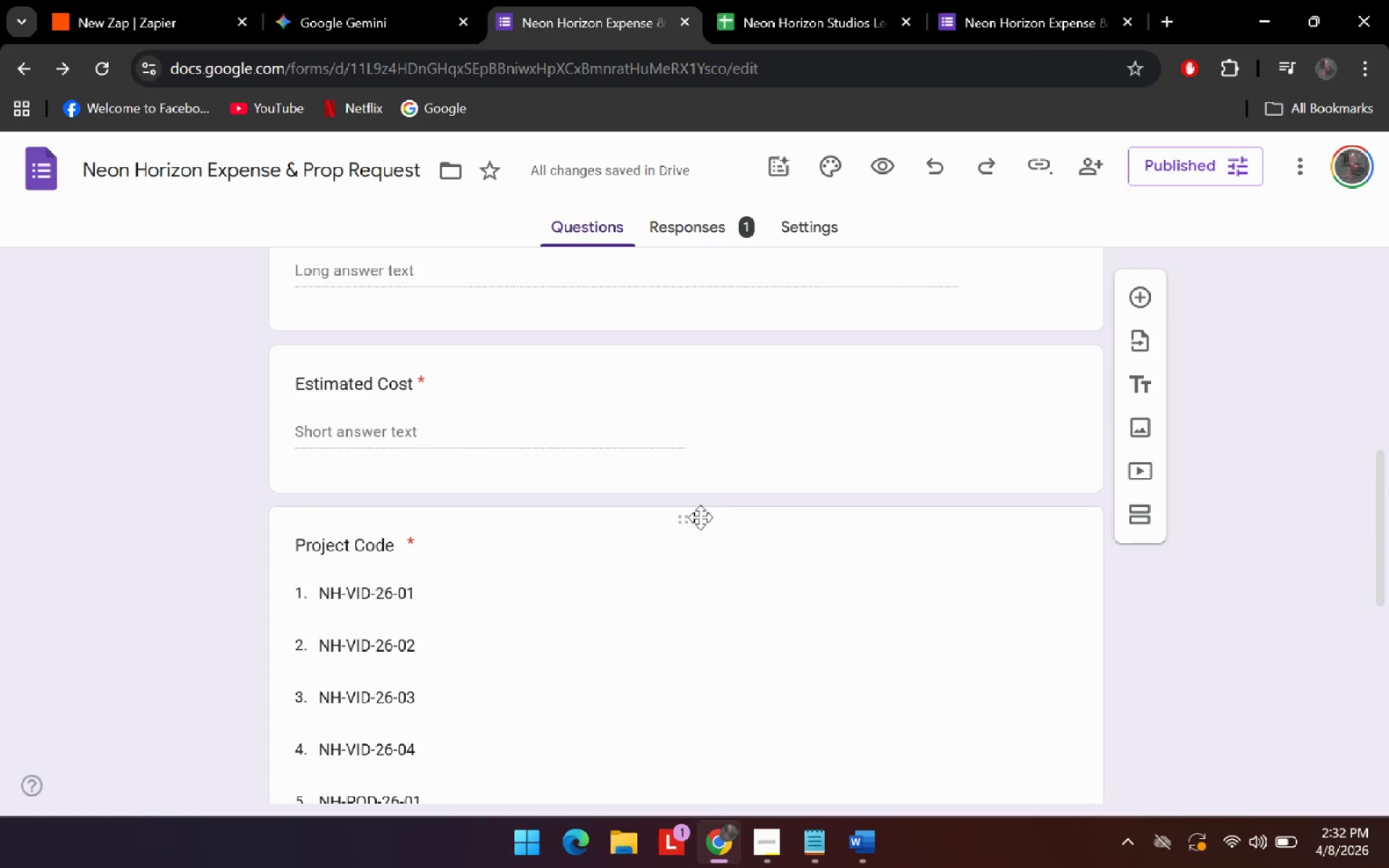 
left_click_drag(start_coordinate=[700, 517], to_coordinate=[661, 544])
 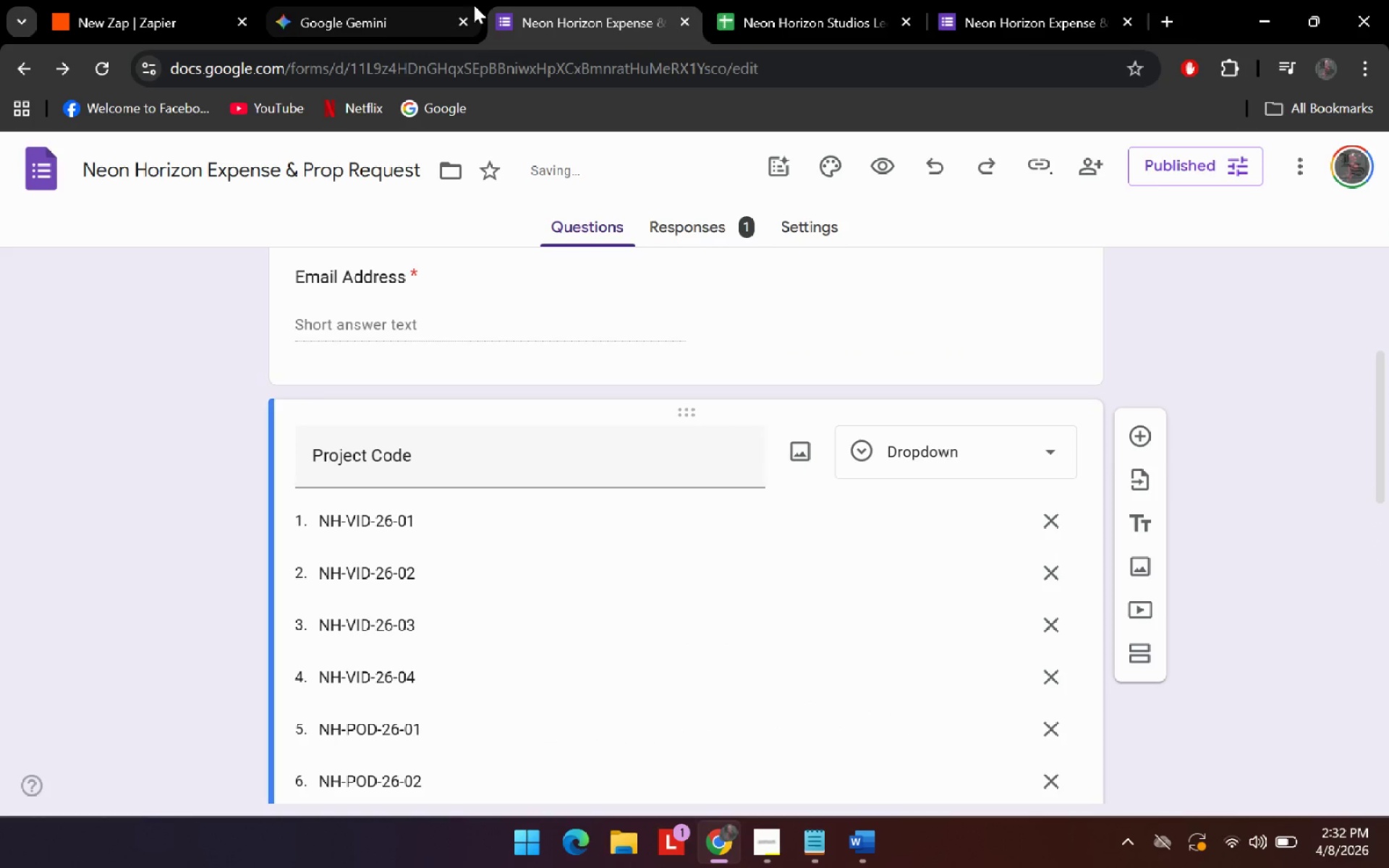 
left_click([425, 3])
 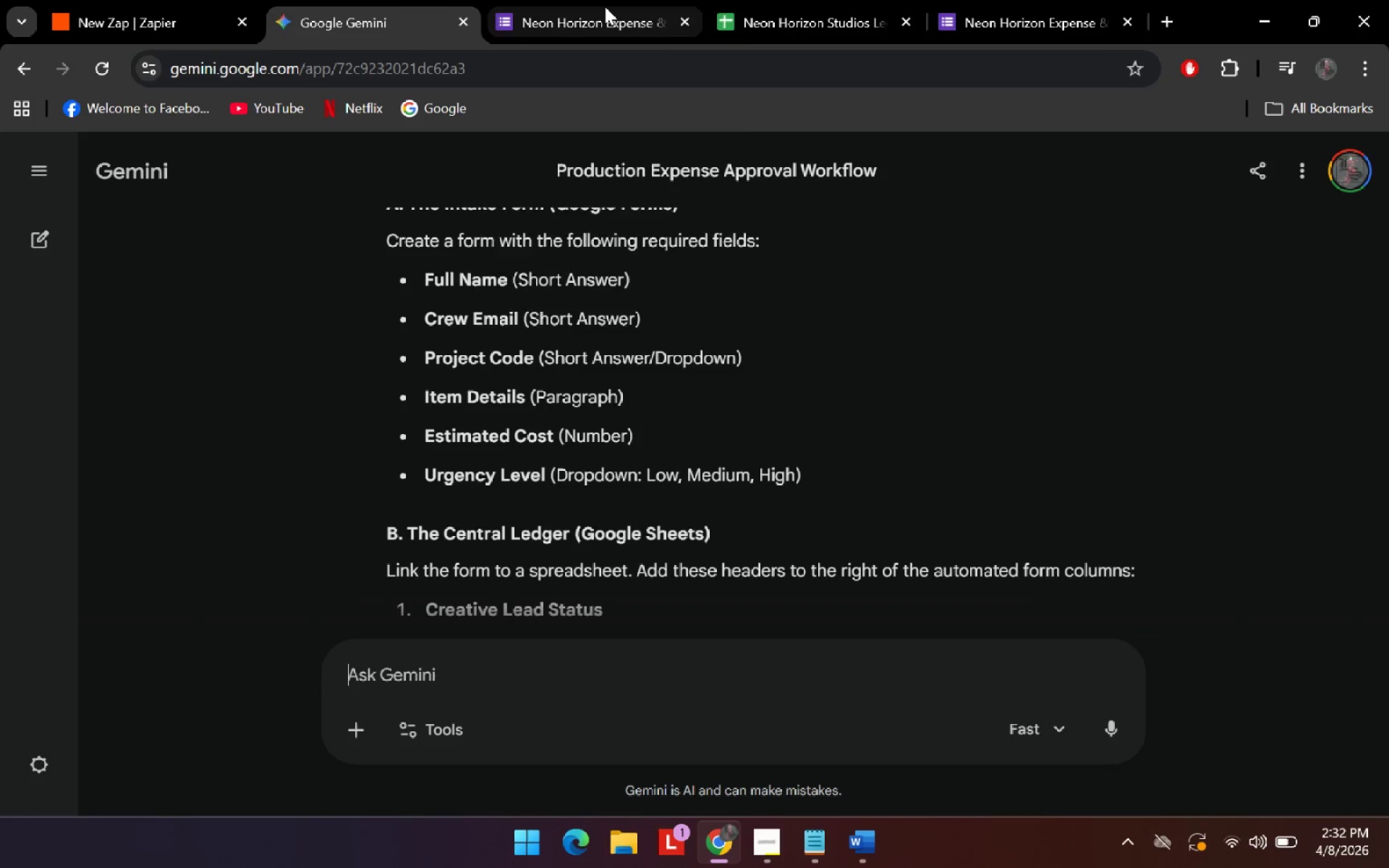 
left_click([605, 7])
 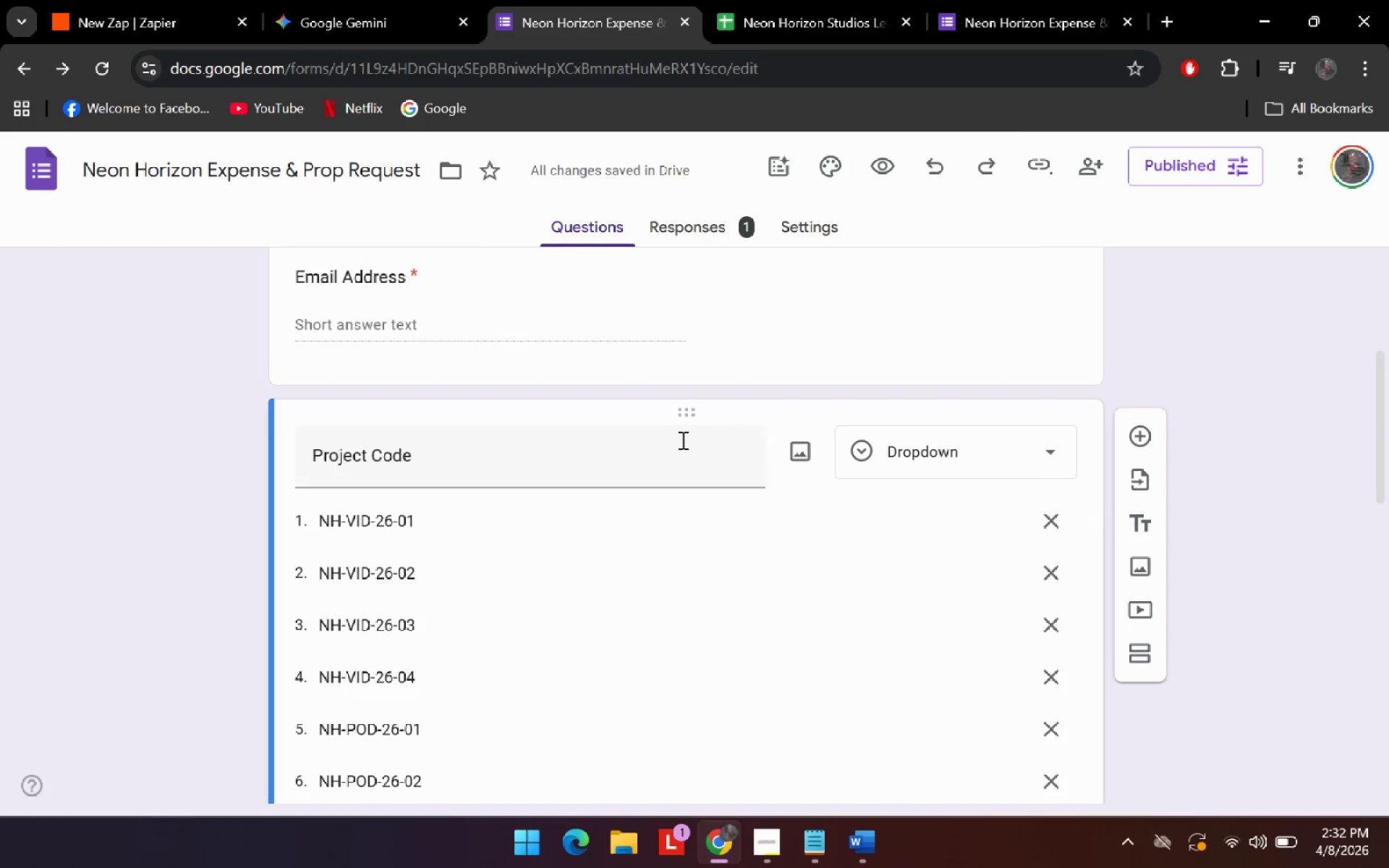 
scroll: coordinate [685, 450], scroll_direction: down, amount: 8.0
 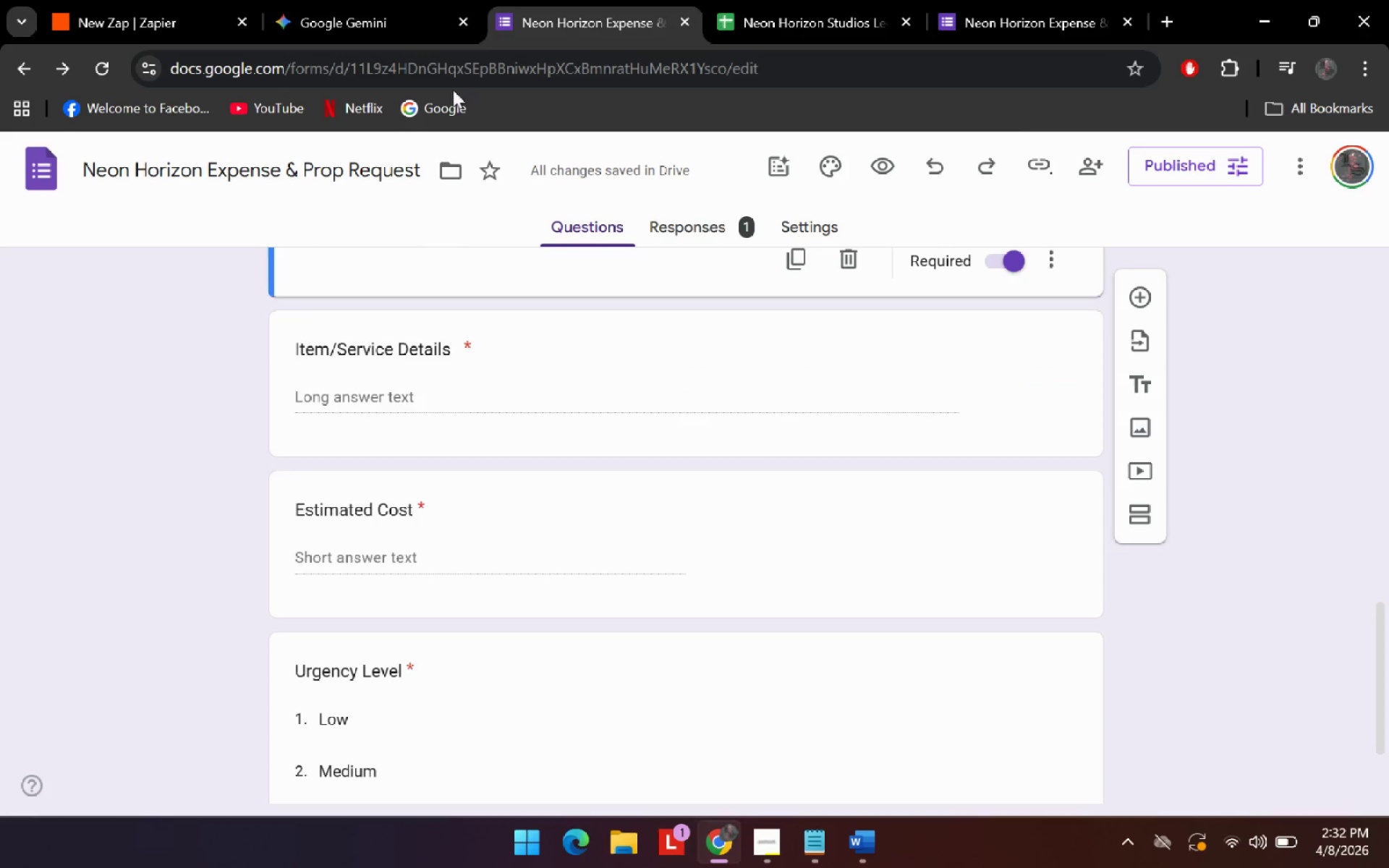 
left_click([403, 0])
 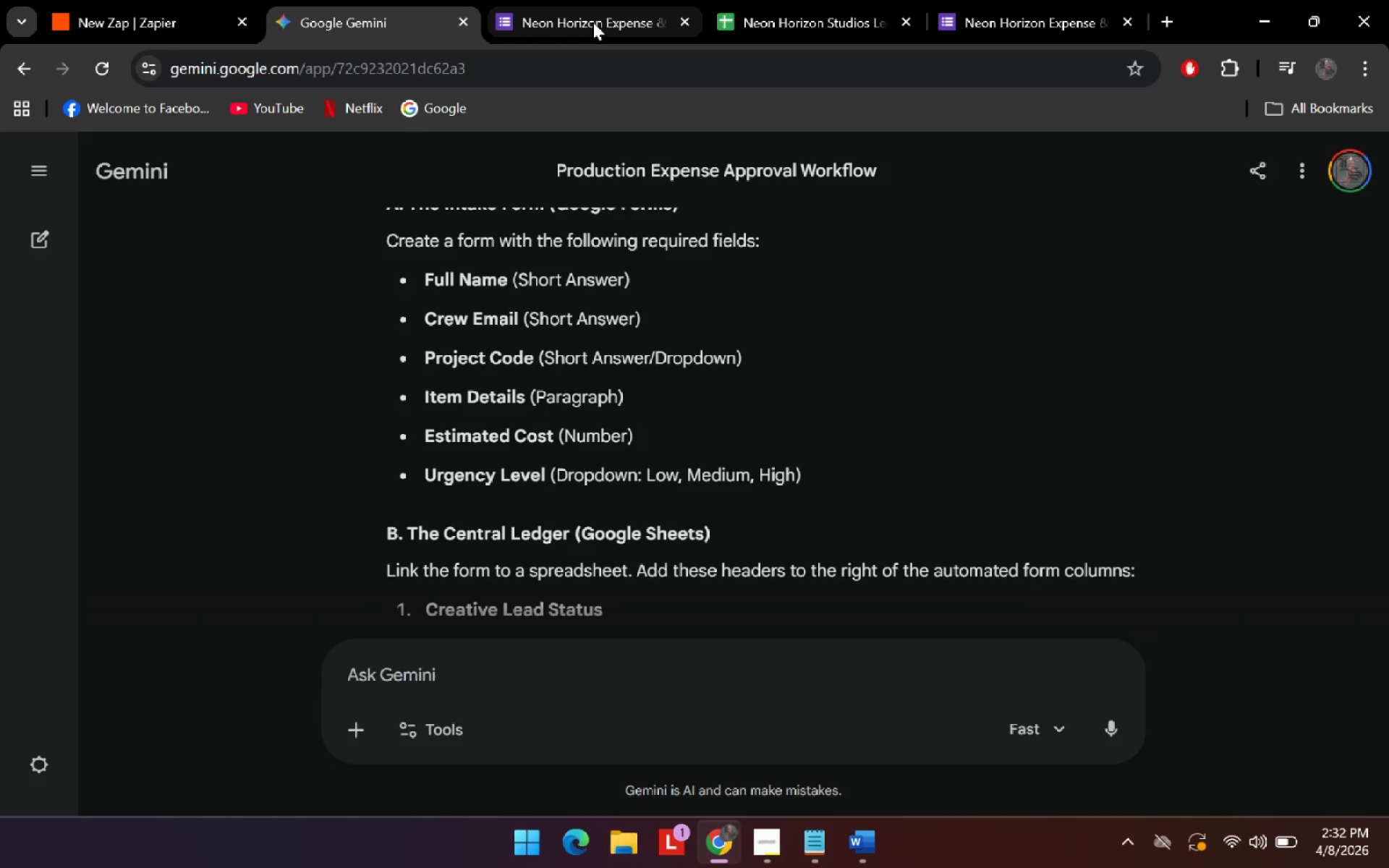 
left_click([592, 22])
 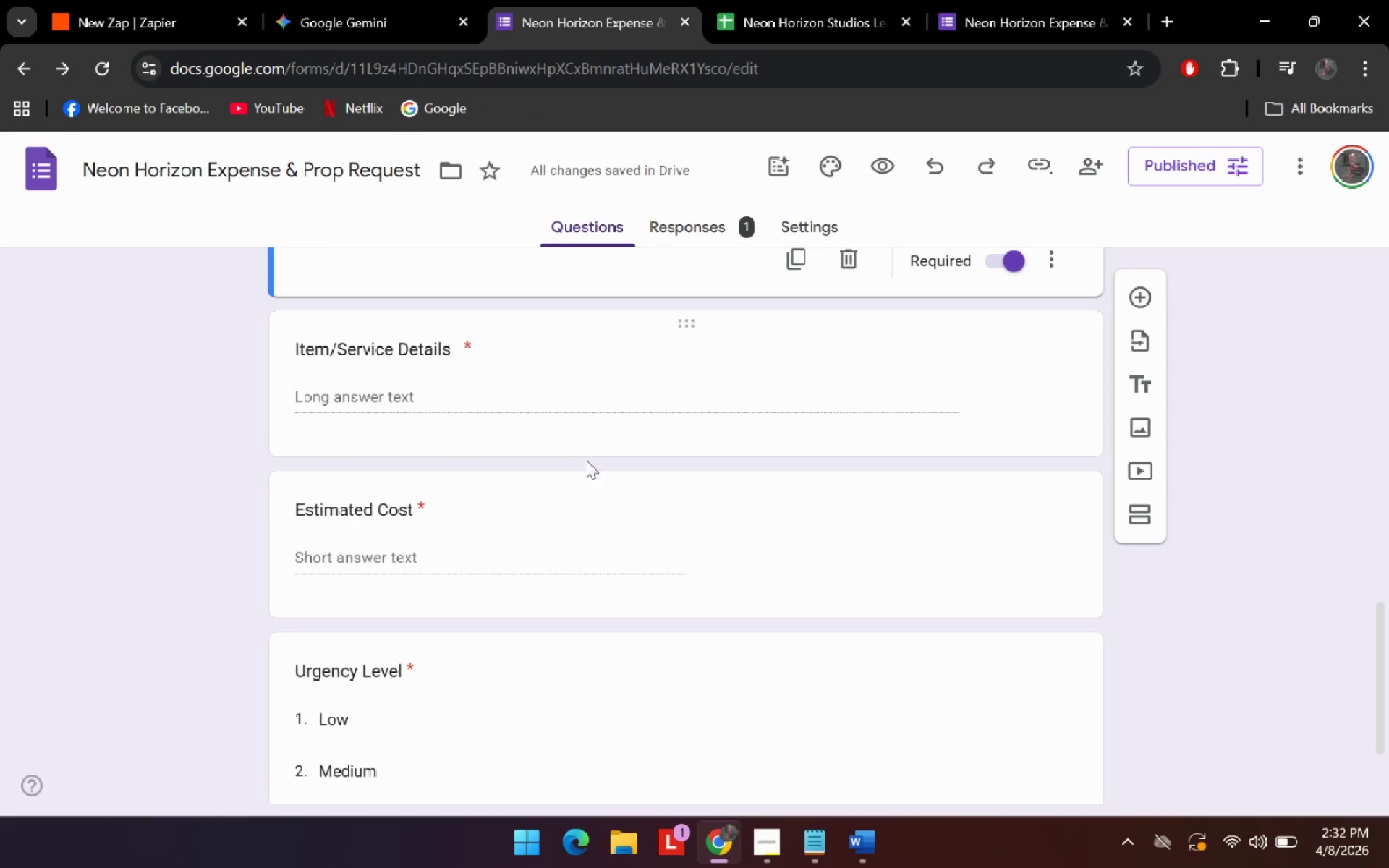 
left_click([414, 0])
 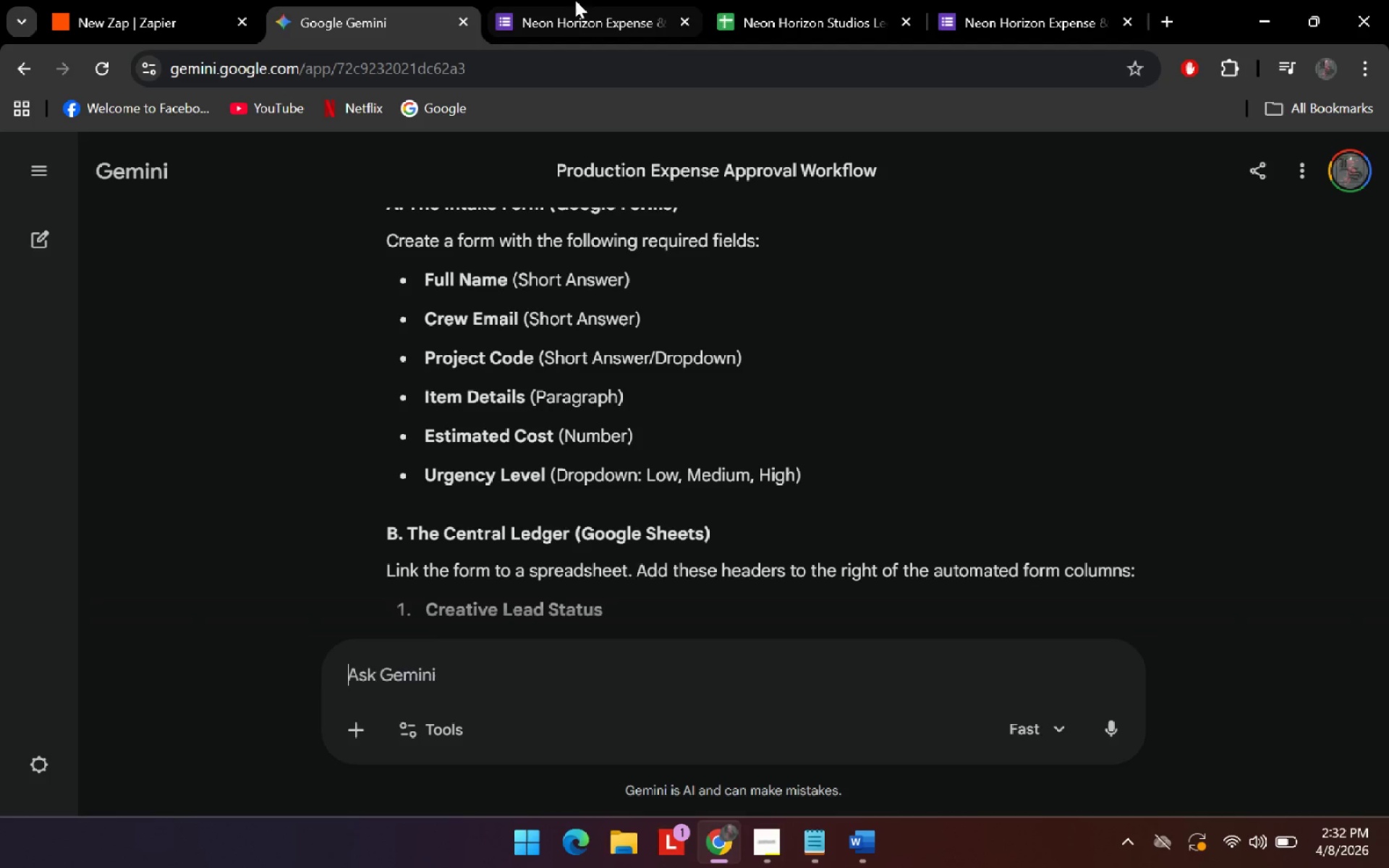 
scroll: coordinate [587, 462], scroll_direction: down, amount: 2.0
 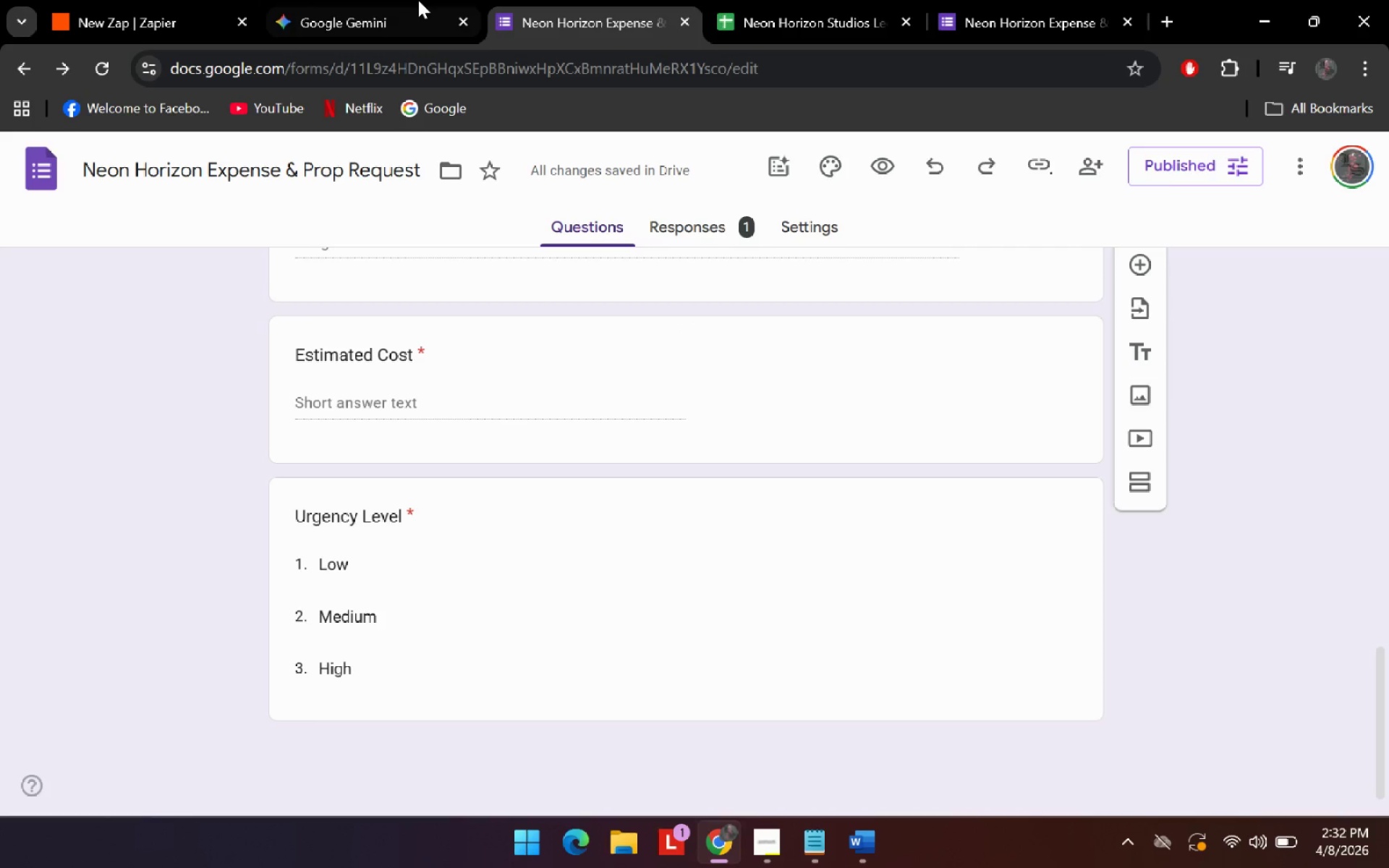 
left_click([575, 0])
 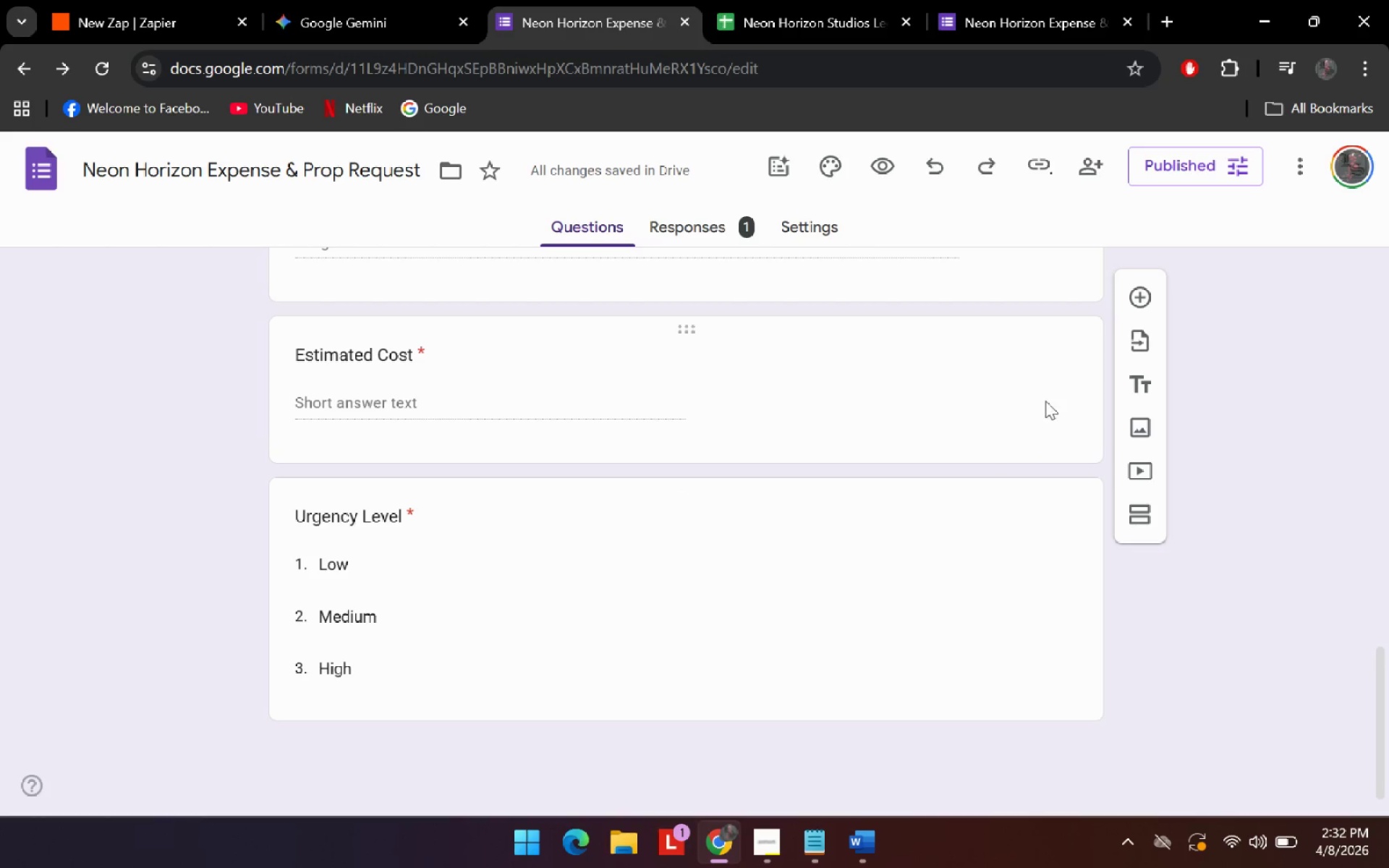 
left_click([1212, 156])
 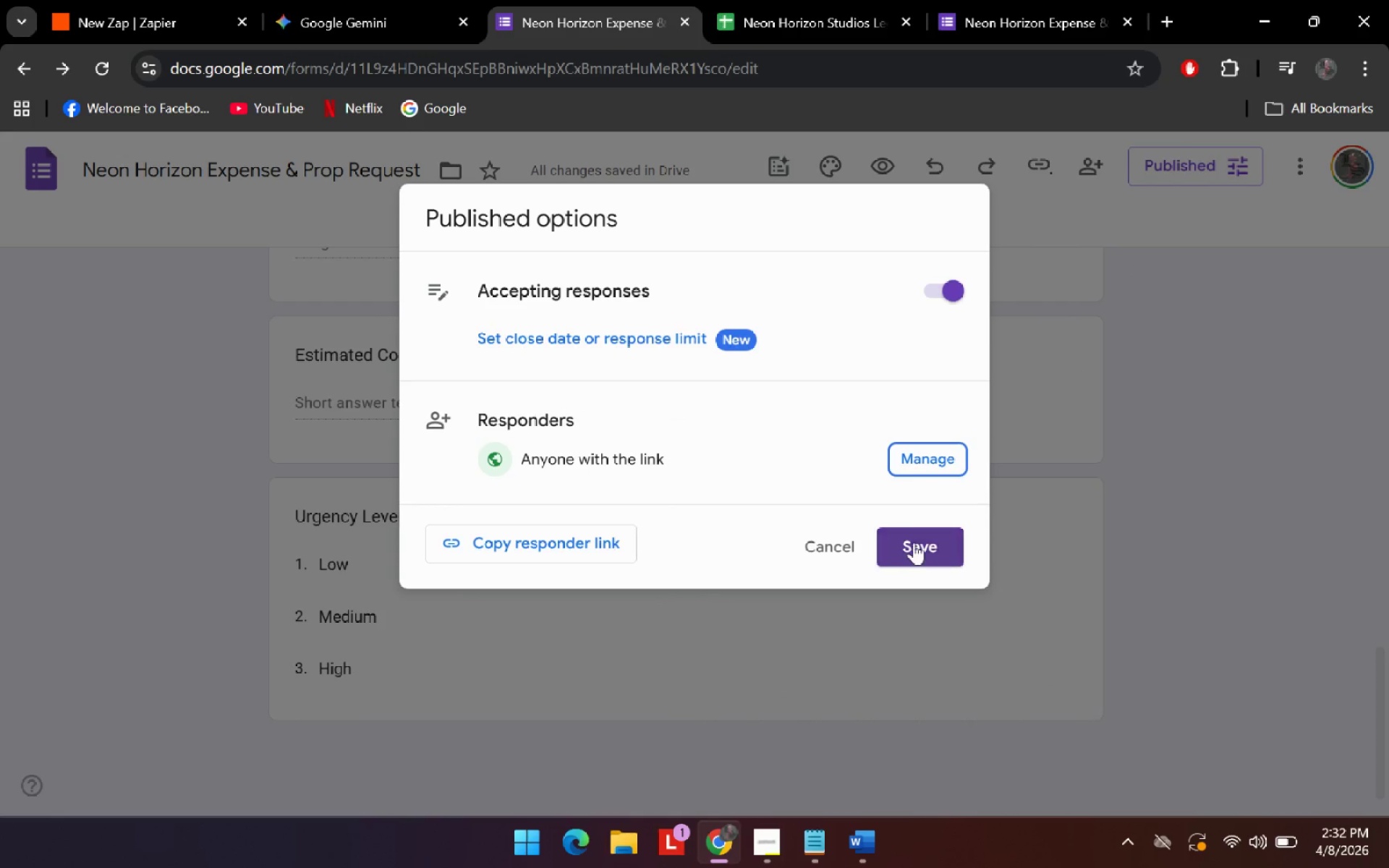 
left_click([919, 547])
 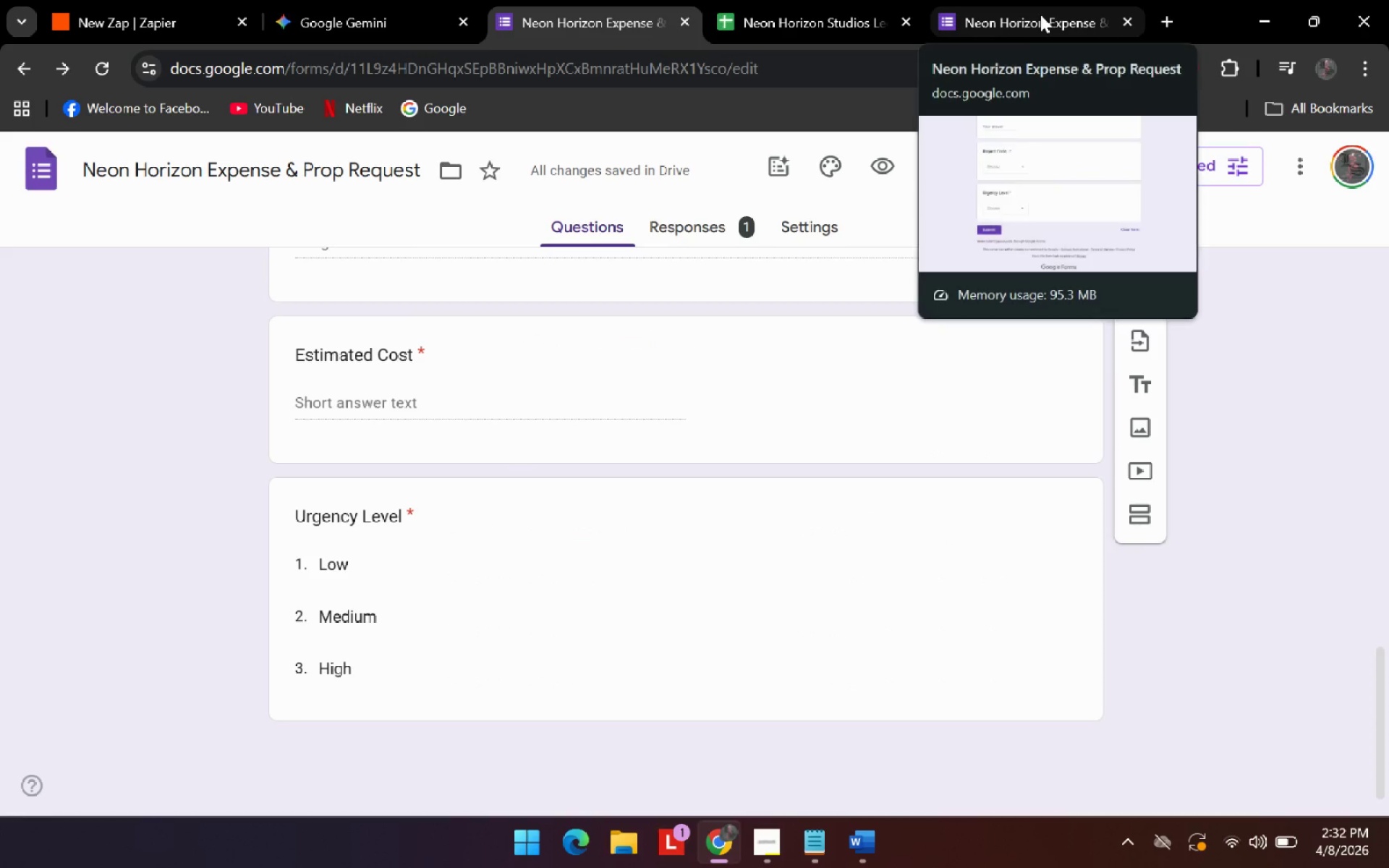 
left_click([1040, 14])
 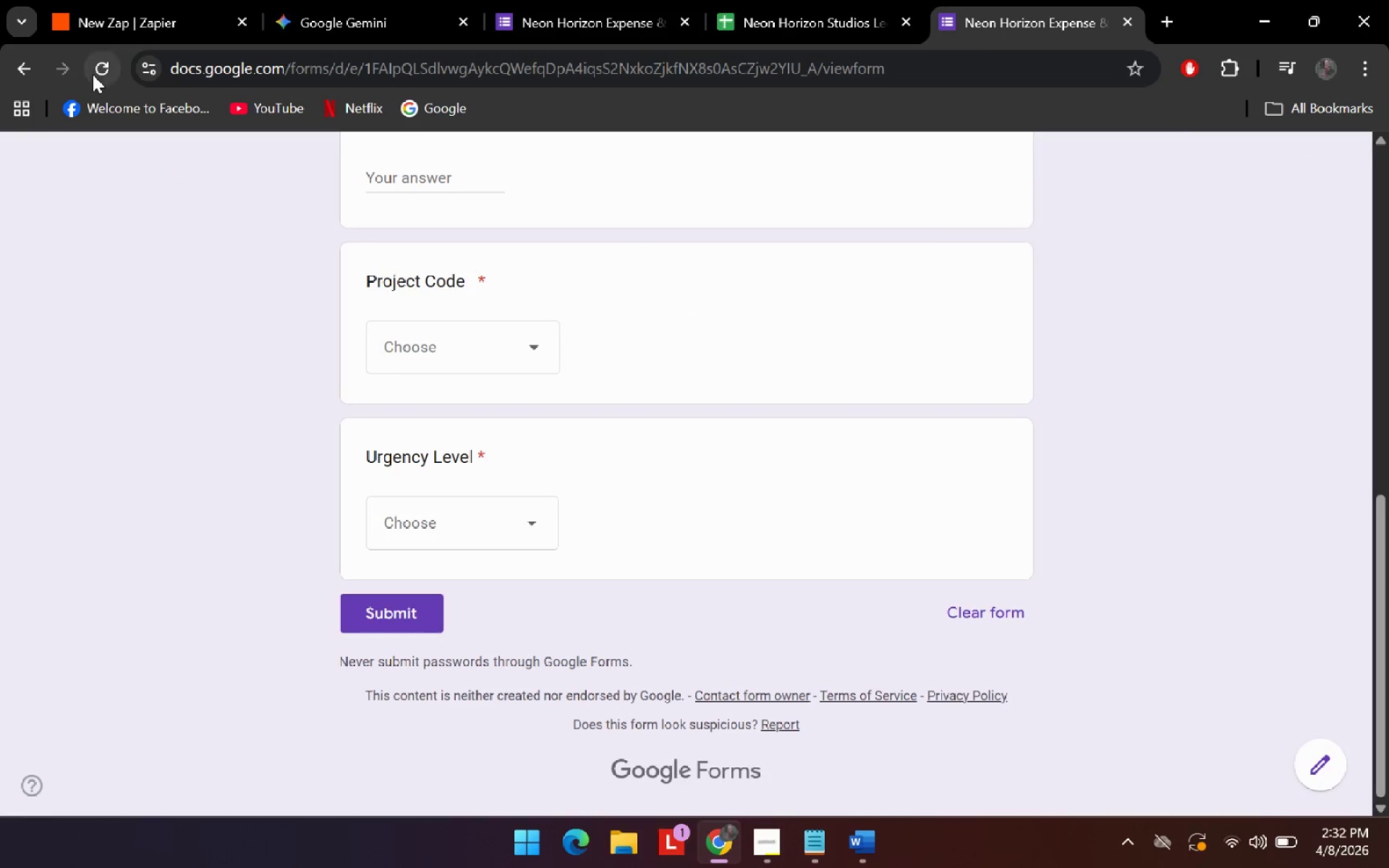 
left_click([103, 75])
 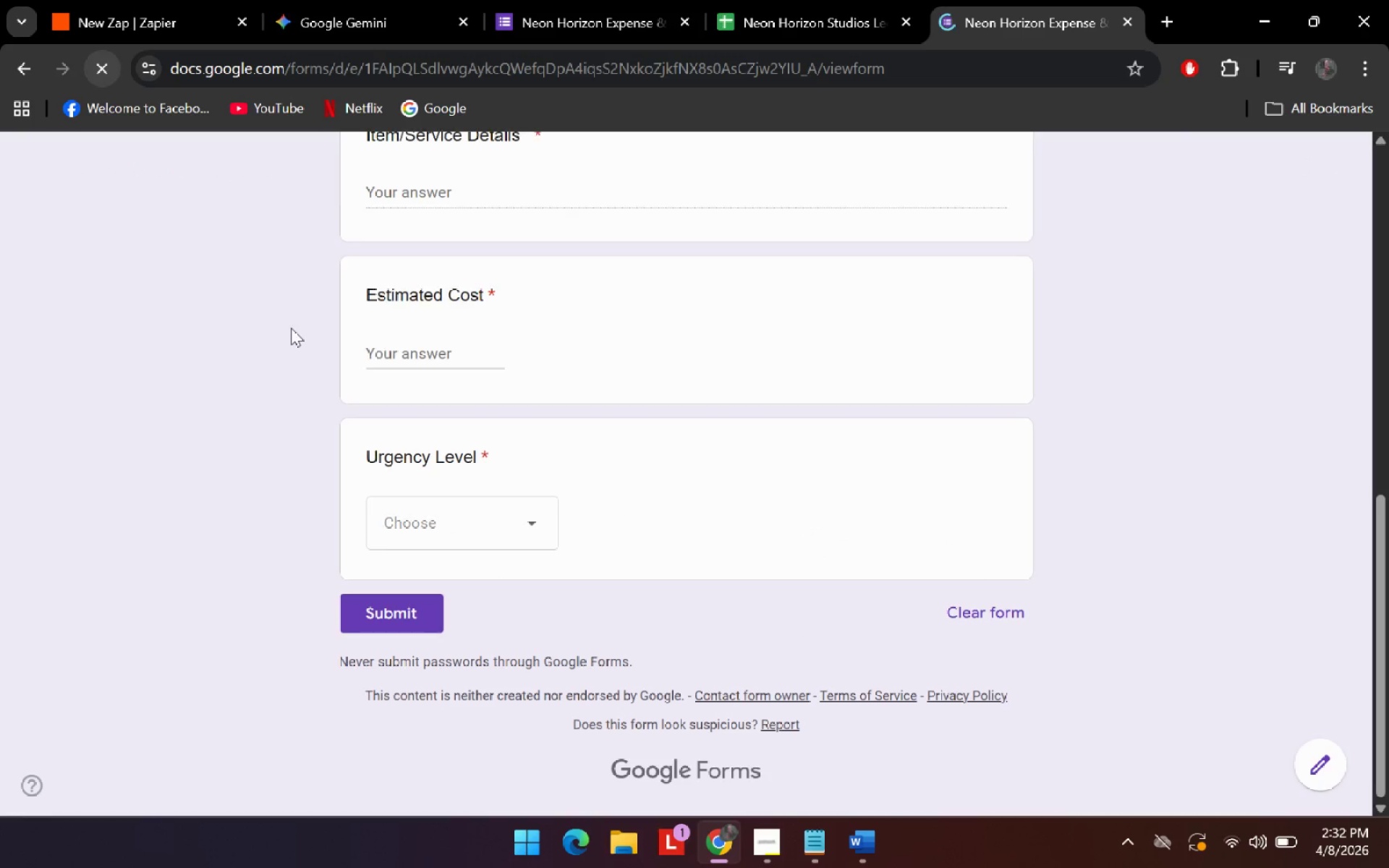 
scroll: coordinate [310, 327], scroll_direction: none, amount: 0.0
 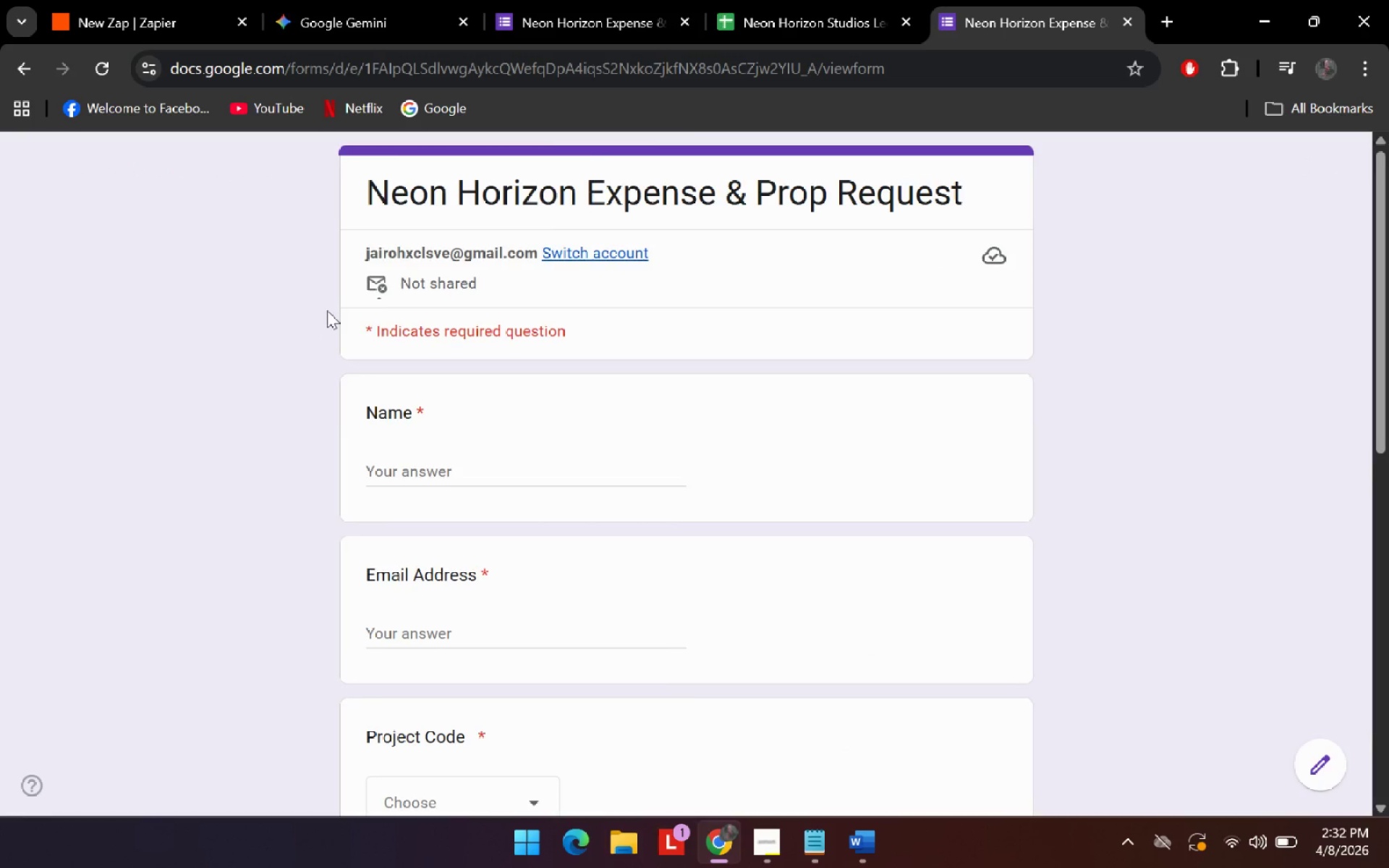 
scroll: coordinate [328, 310], scroll_direction: down, amount: 2.0
 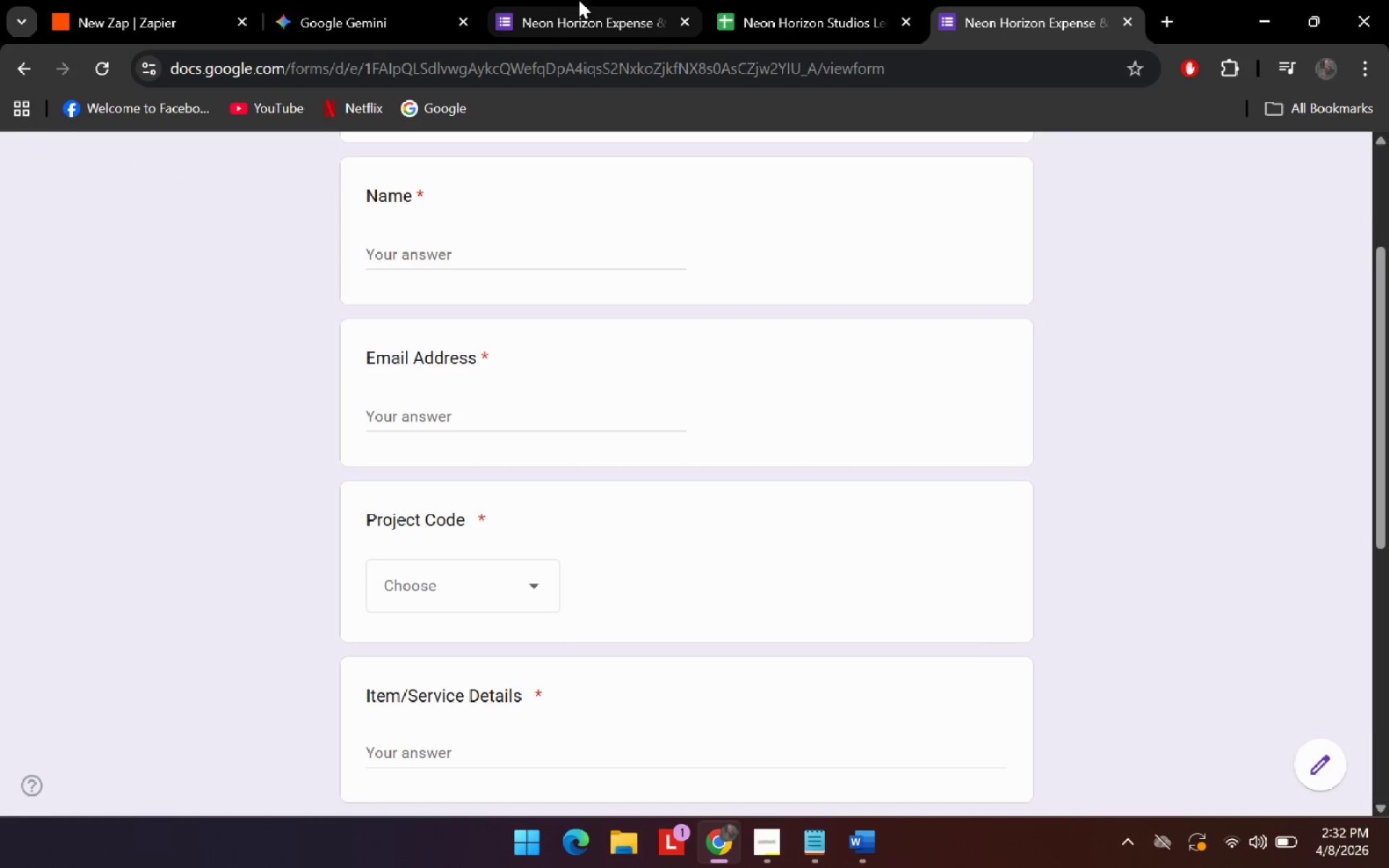 
left_click([579, 0])
 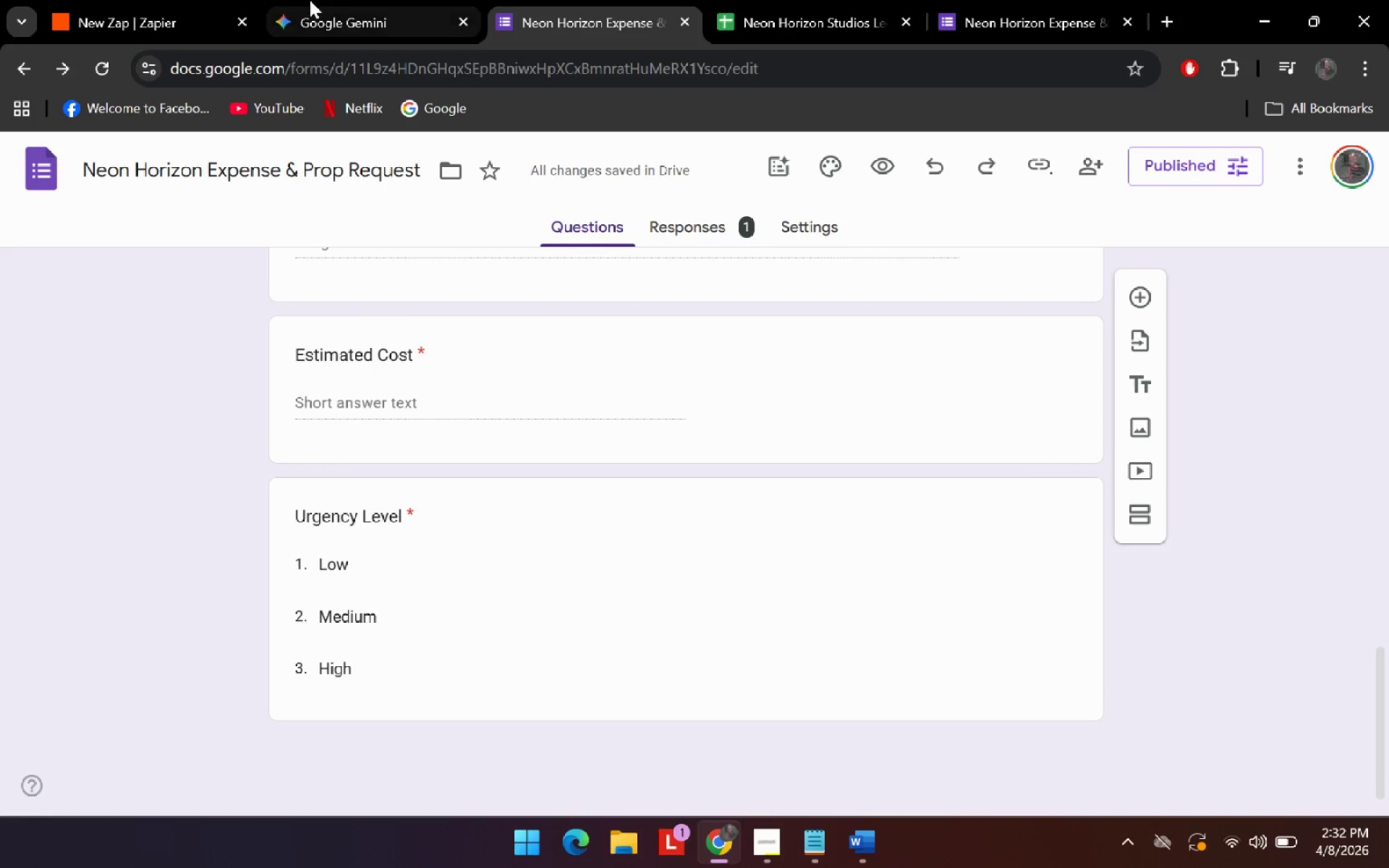 
left_click([309, 0])
 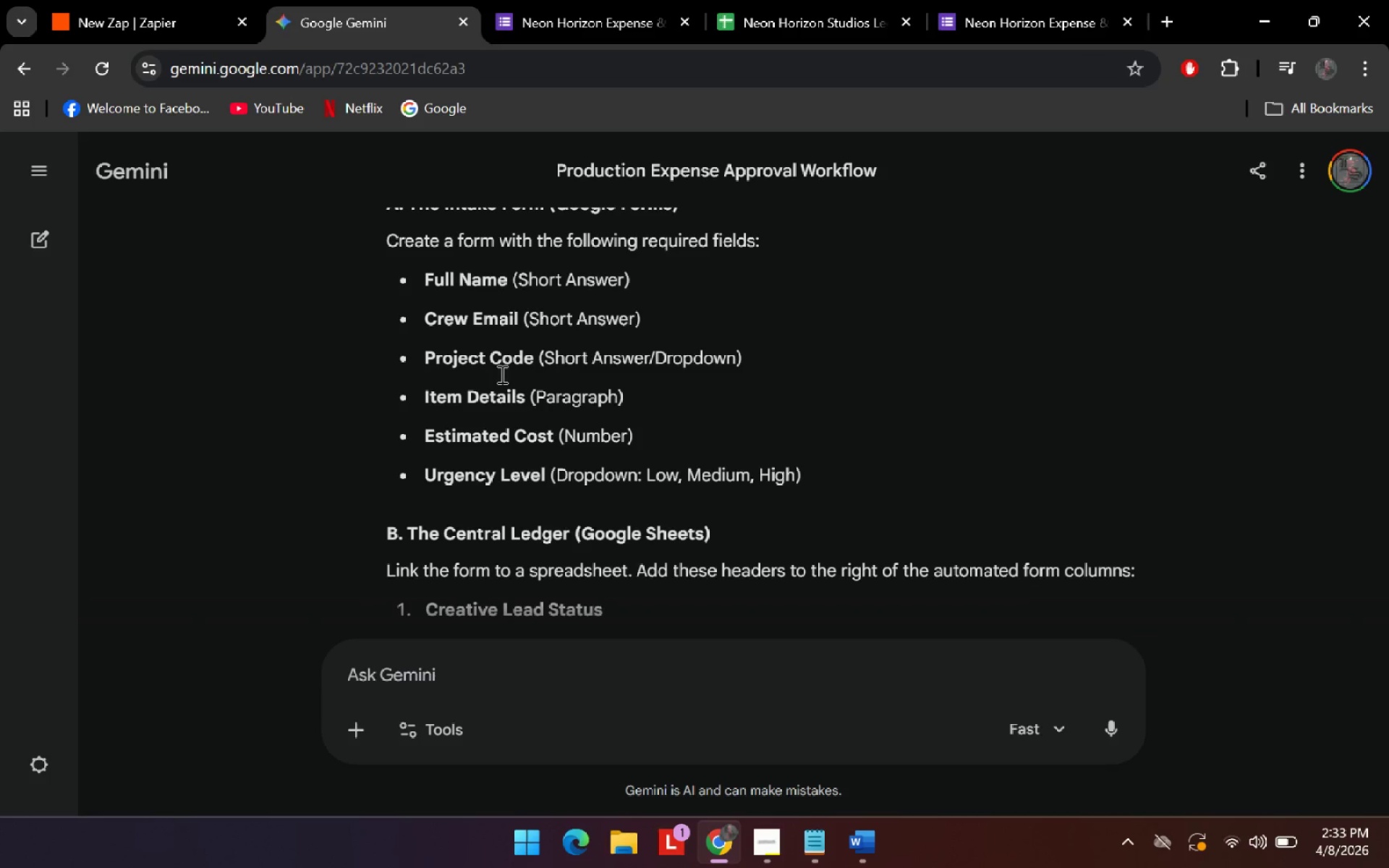 
scroll: coordinate [538, 459], scroll_direction: down, amount: 2.0
 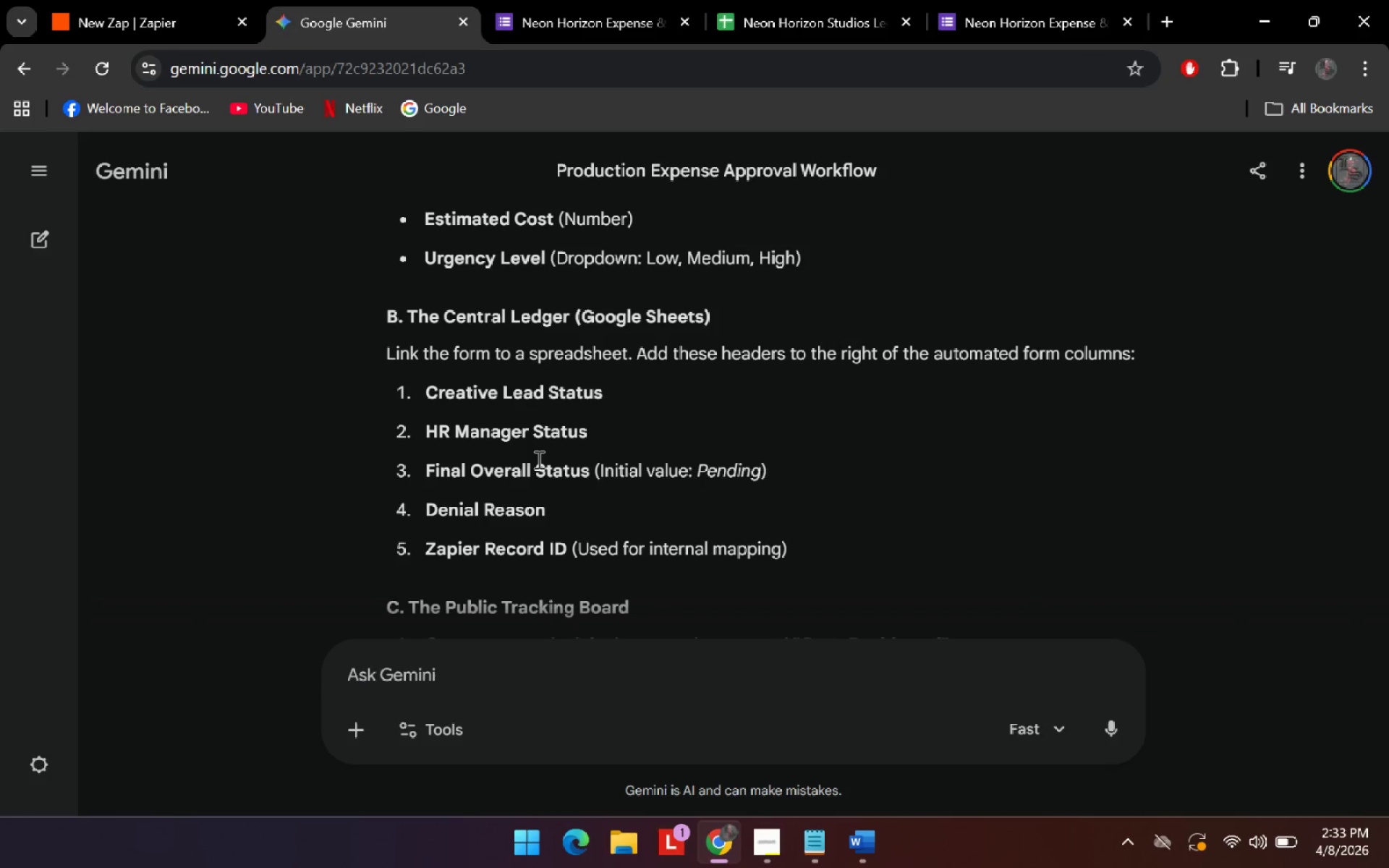 
wait(9.45)
 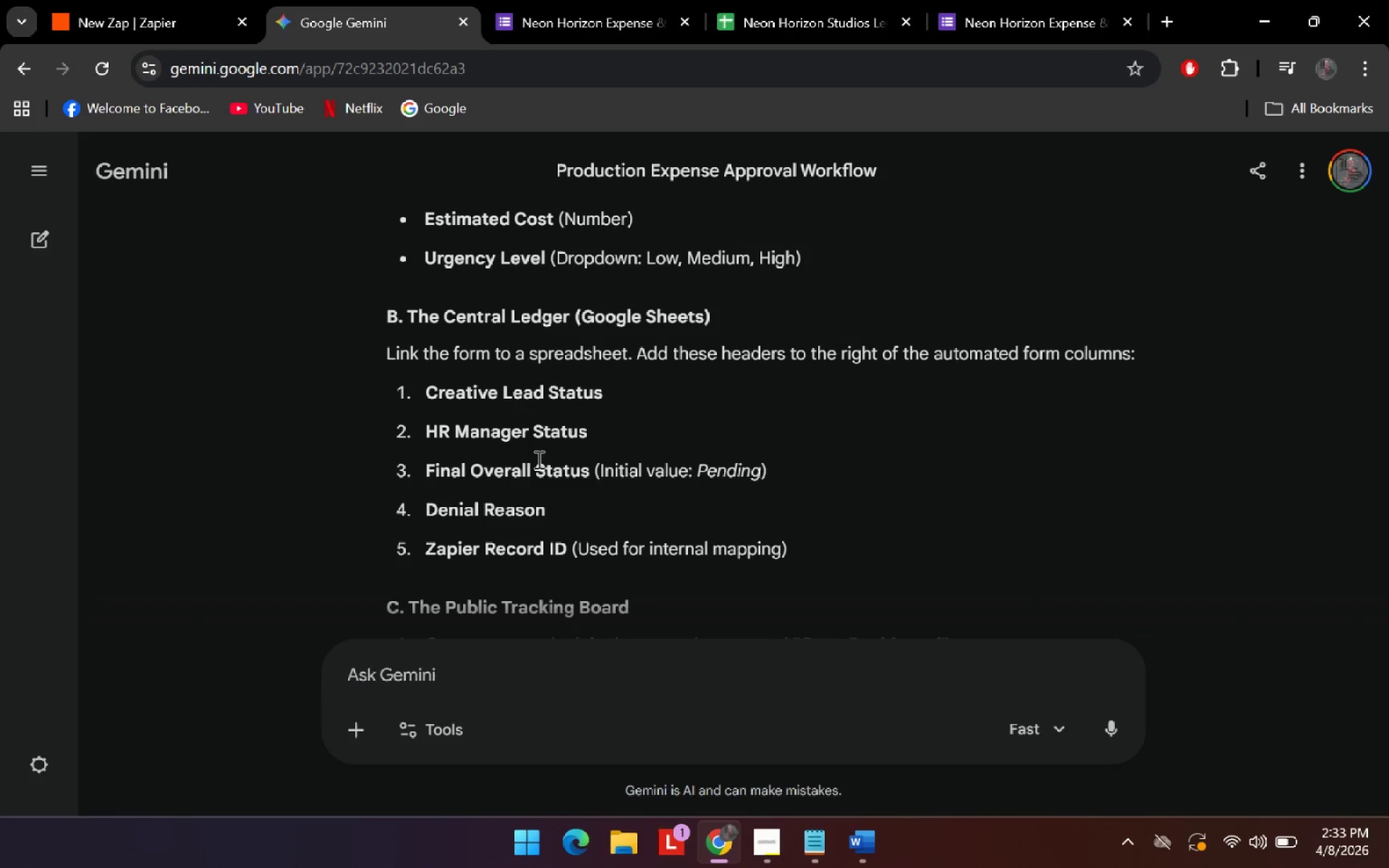 
left_click_drag(start_coordinate=[893, 361], to_coordinate=[922, 364])
 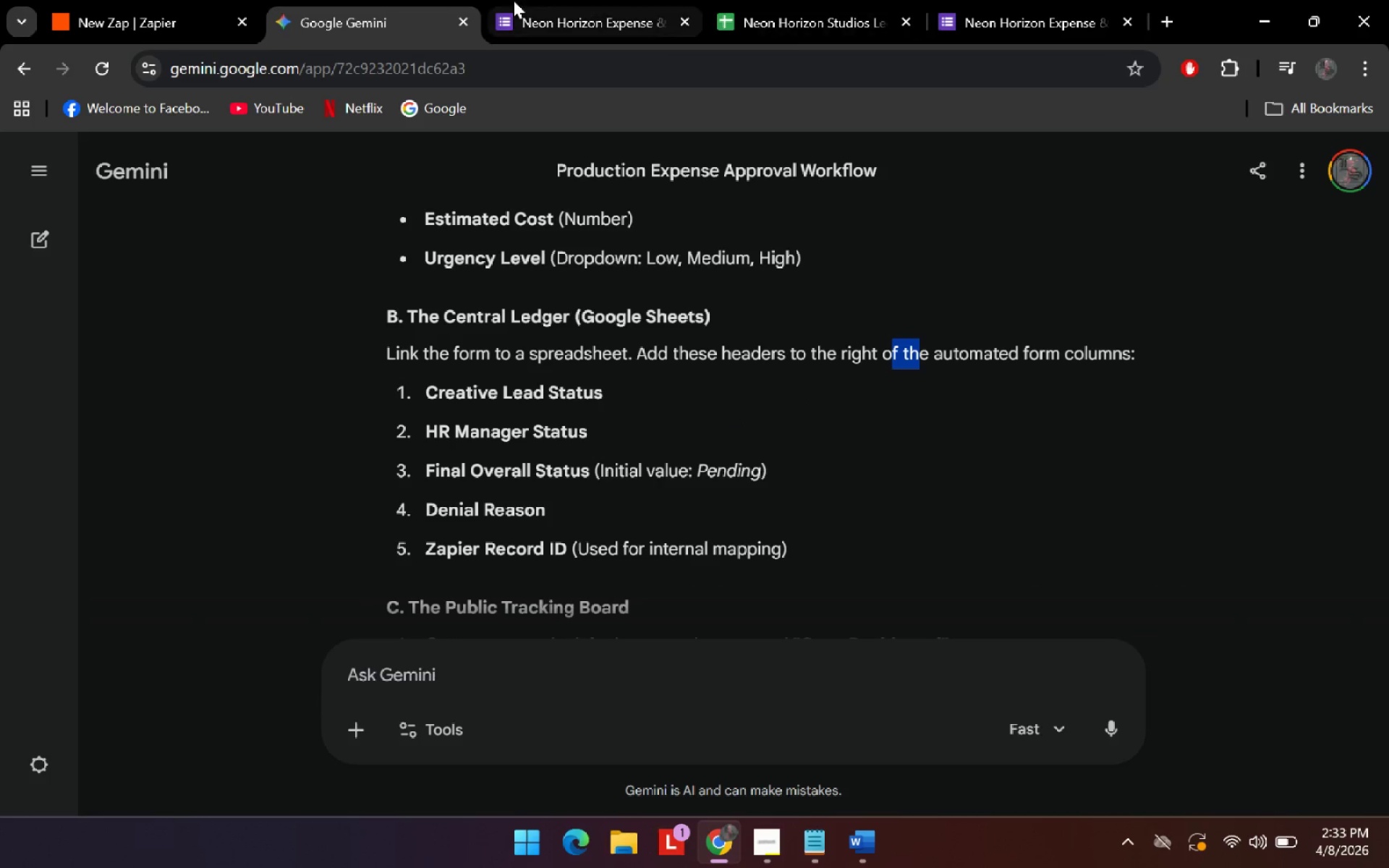 
left_click([513, 0])
 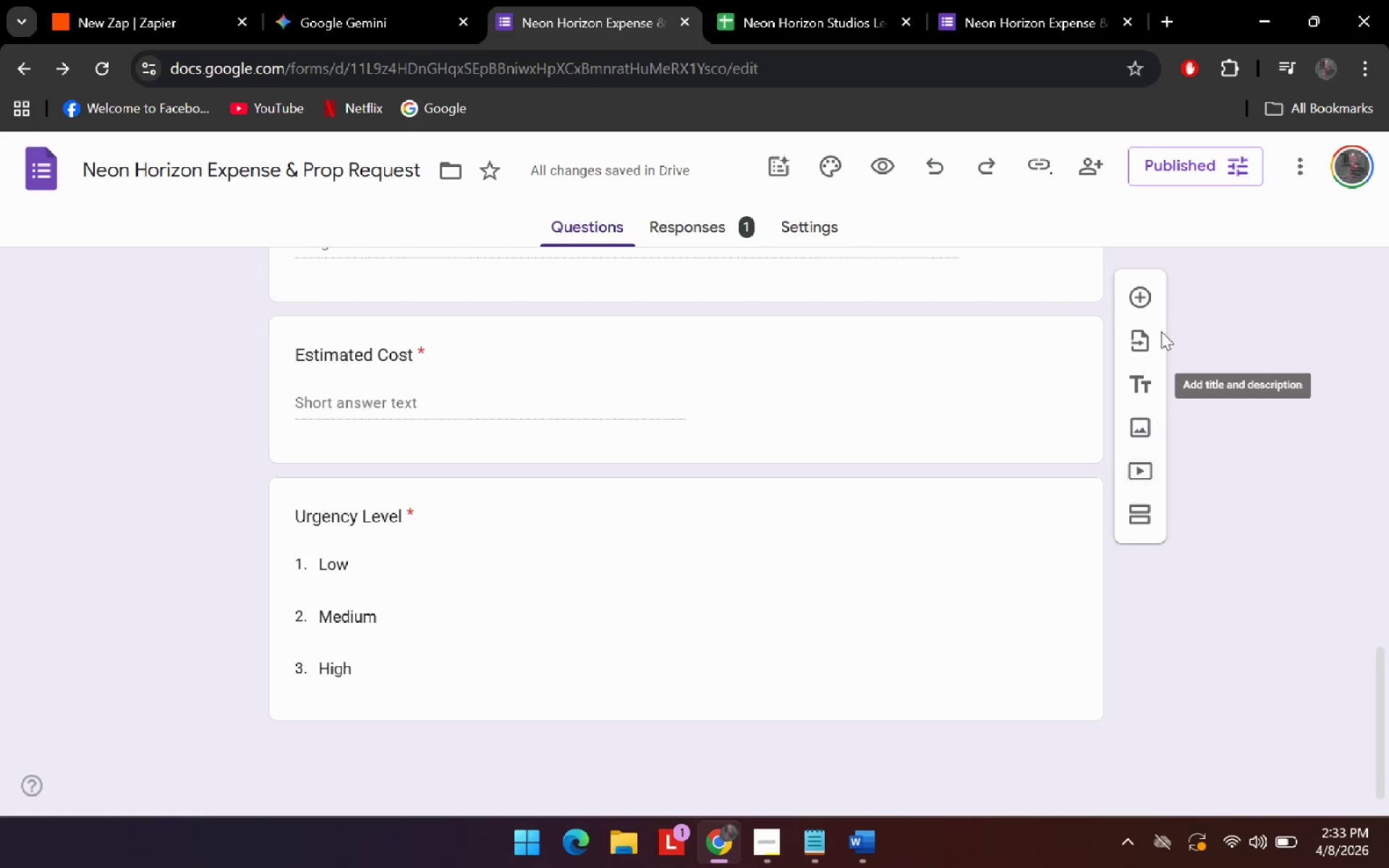 
left_click([1299, 173])
 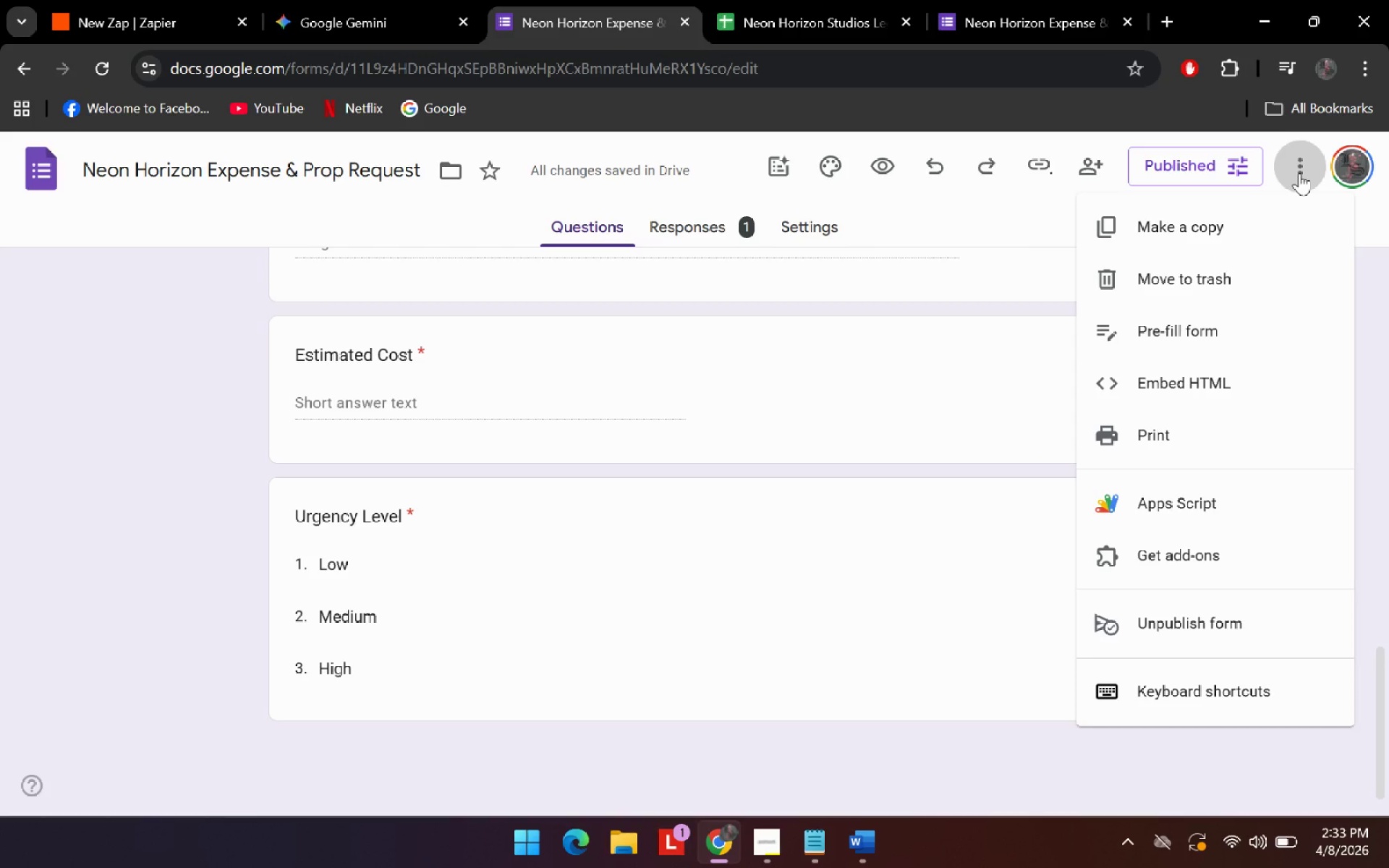 
wait(9.36)
 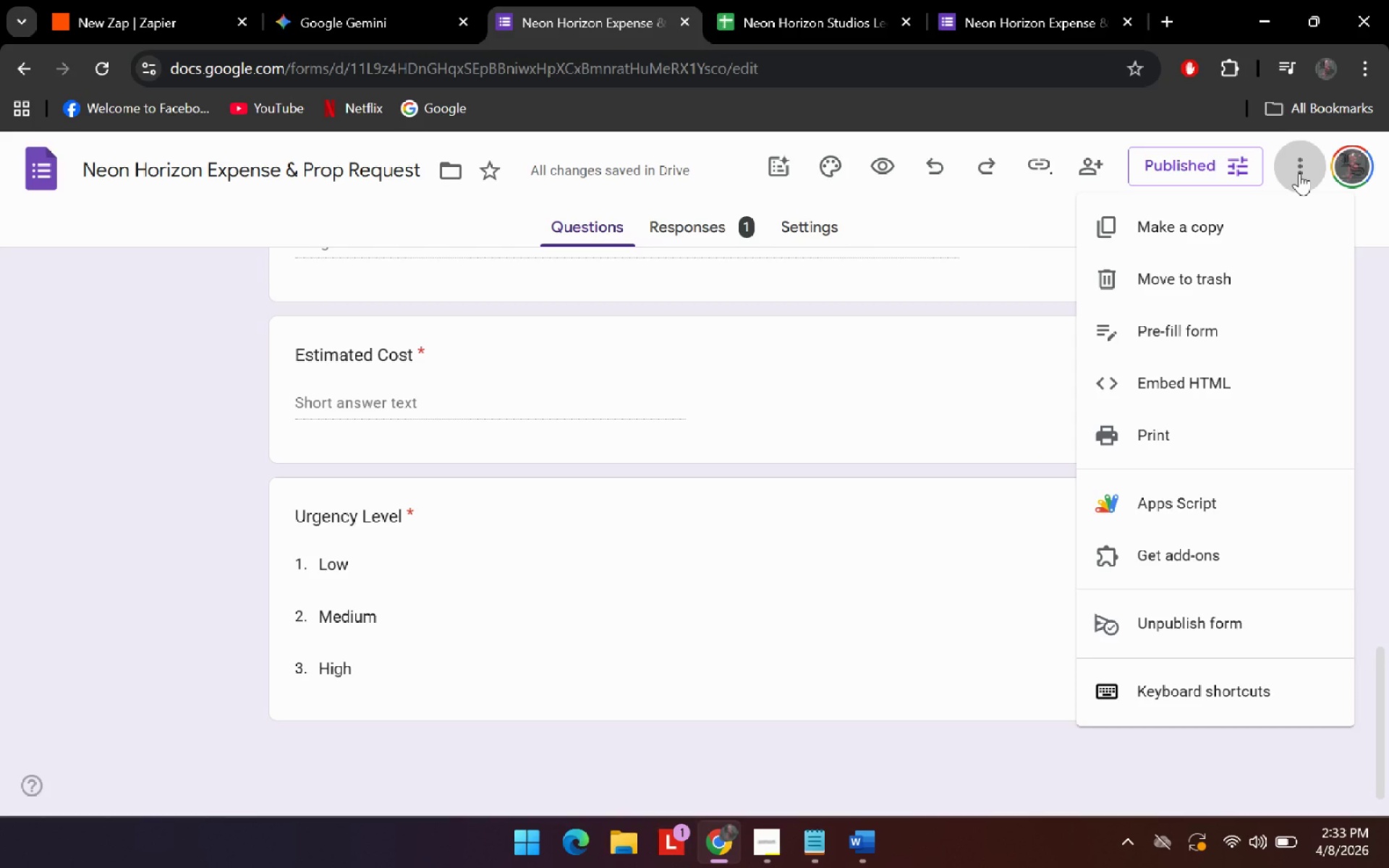 
left_click([341, 0])
 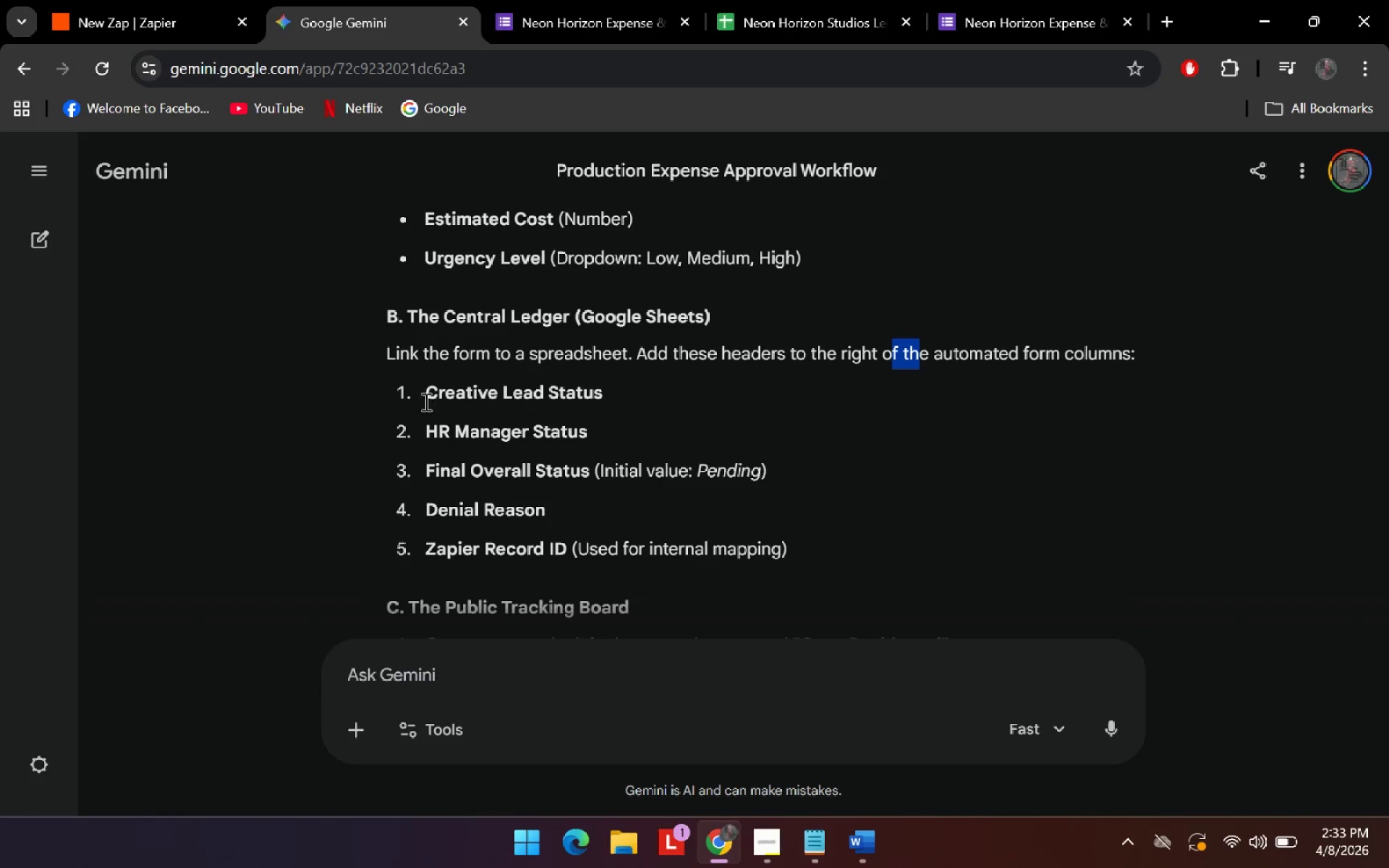 
left_click([374, 367])
 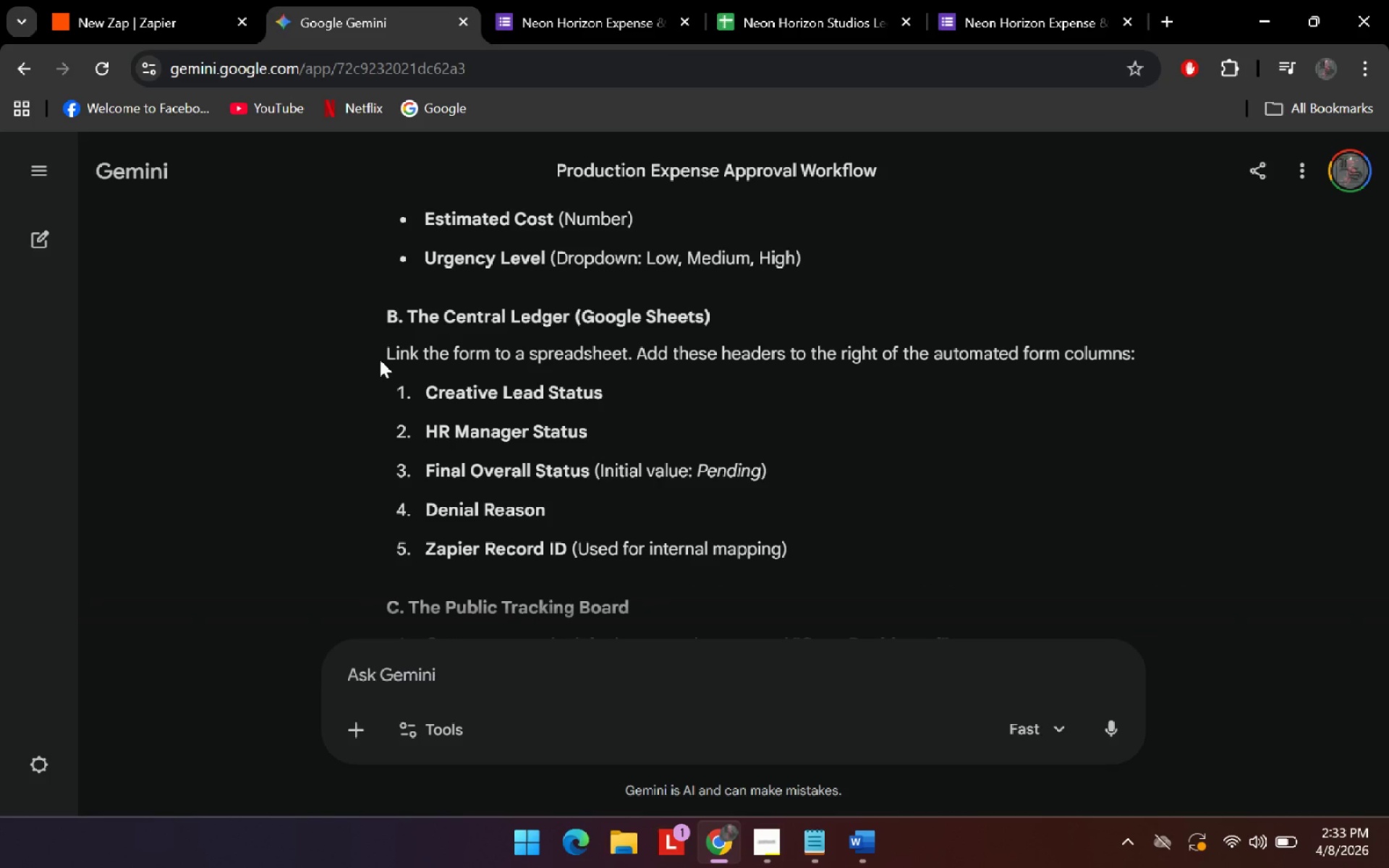 
left_click_drag(start_coordinate=[380, 359], to_coordinate=[1163, 352])
 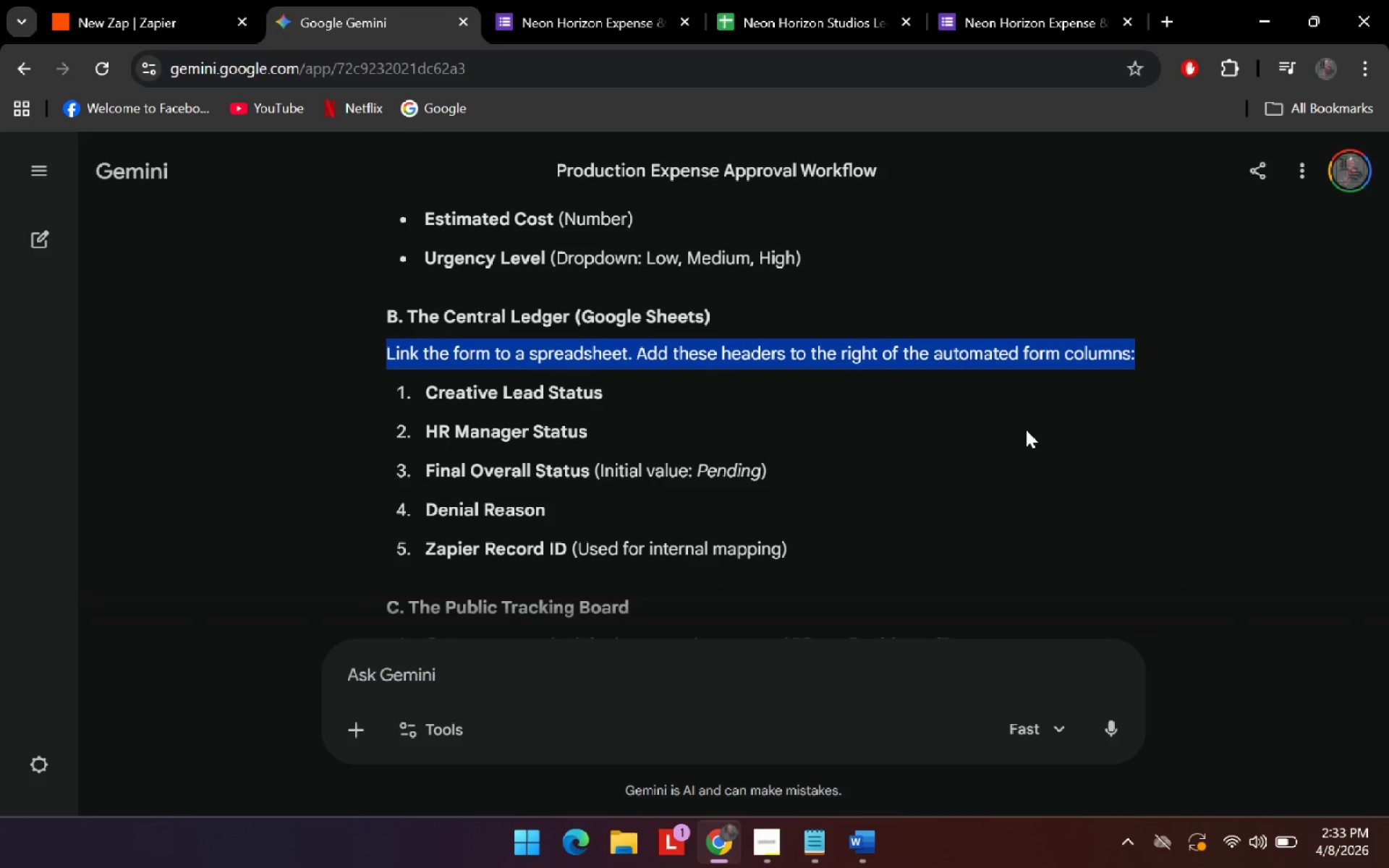 
key(Control+C)
 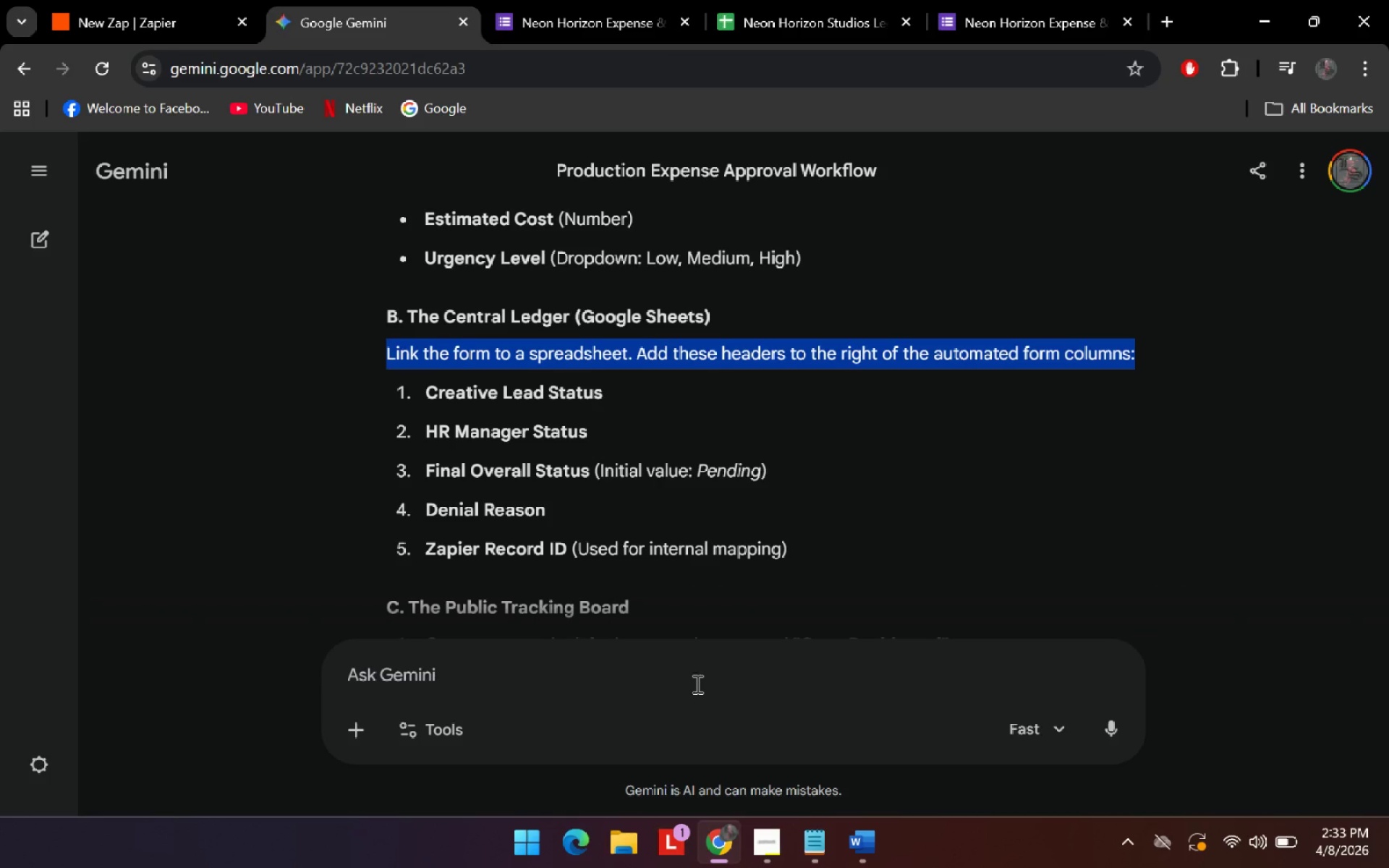 
key(Control+C)
 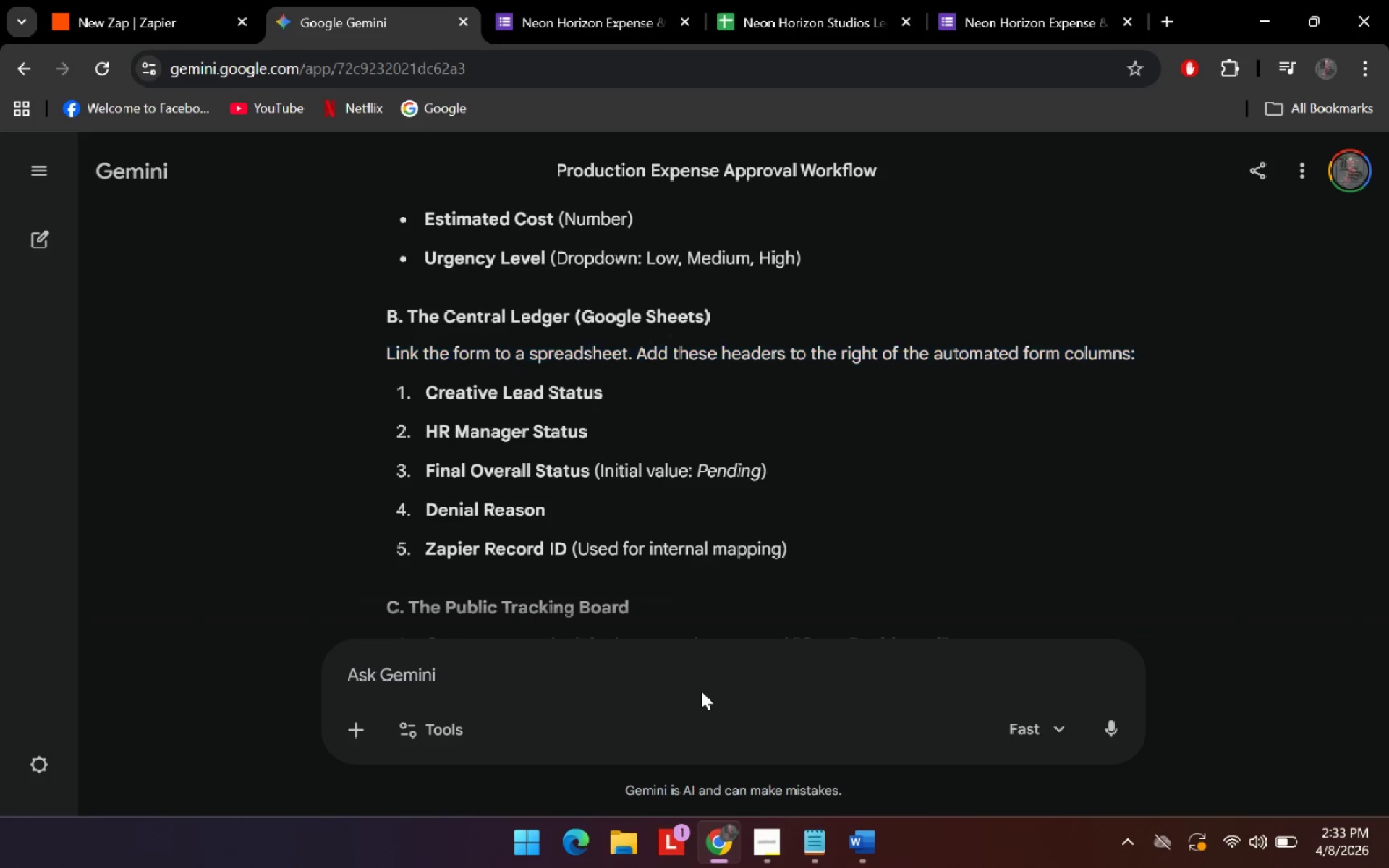 
left_click_drag(start_coordinate=[701, 691], to_coordinate=[703, 684])
 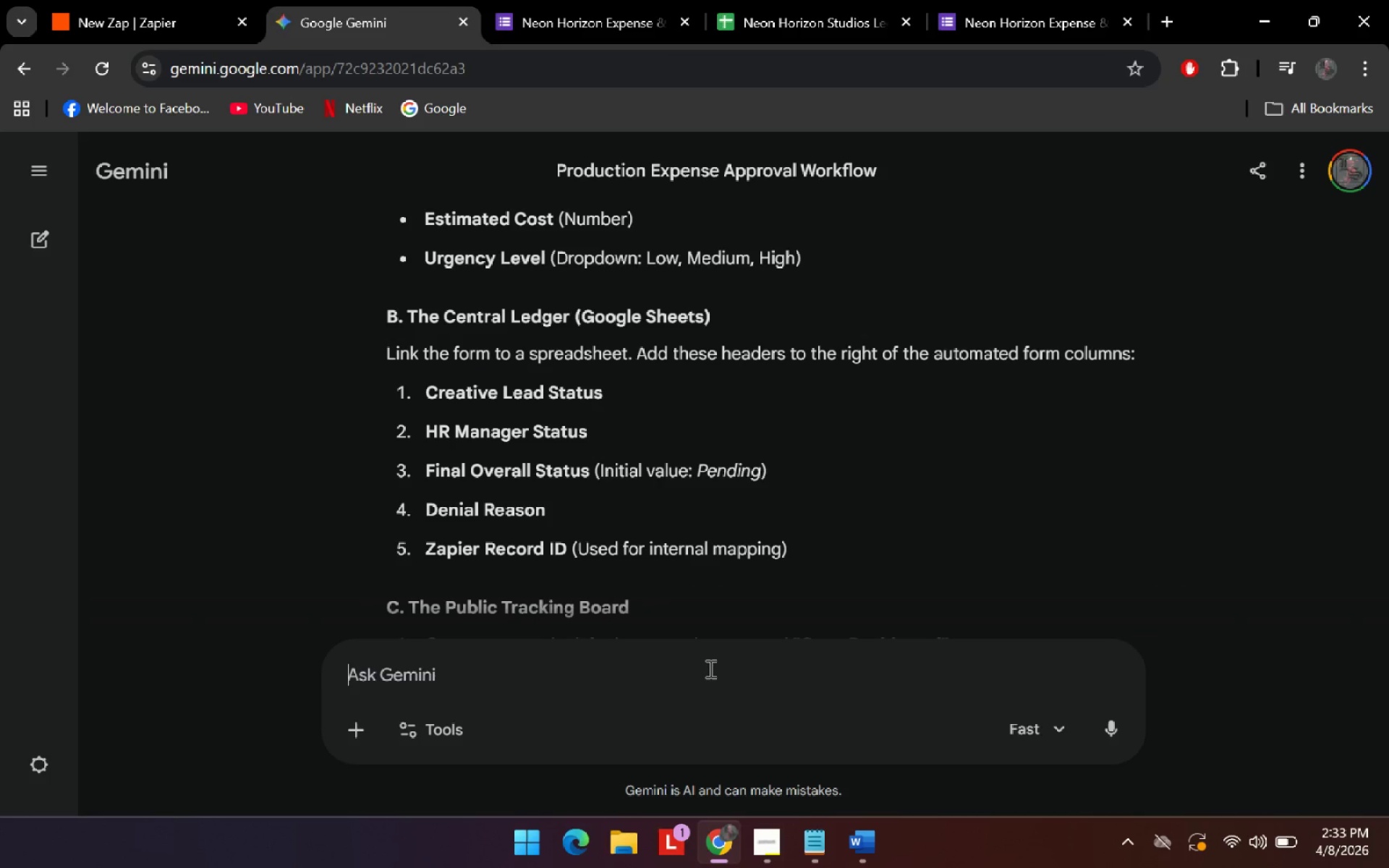 
double_click([709, 668])
 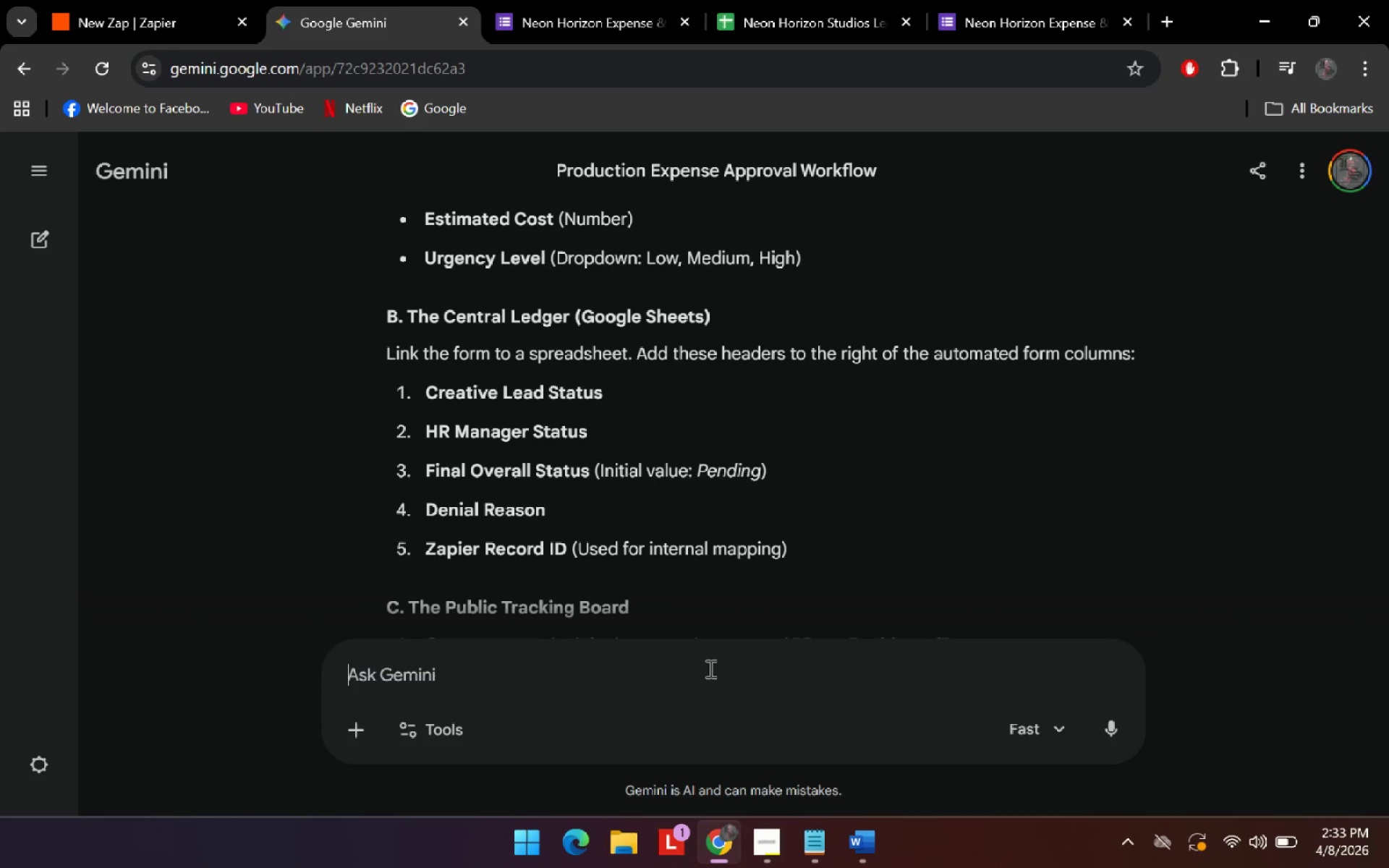 
type(how do i do this again?)
 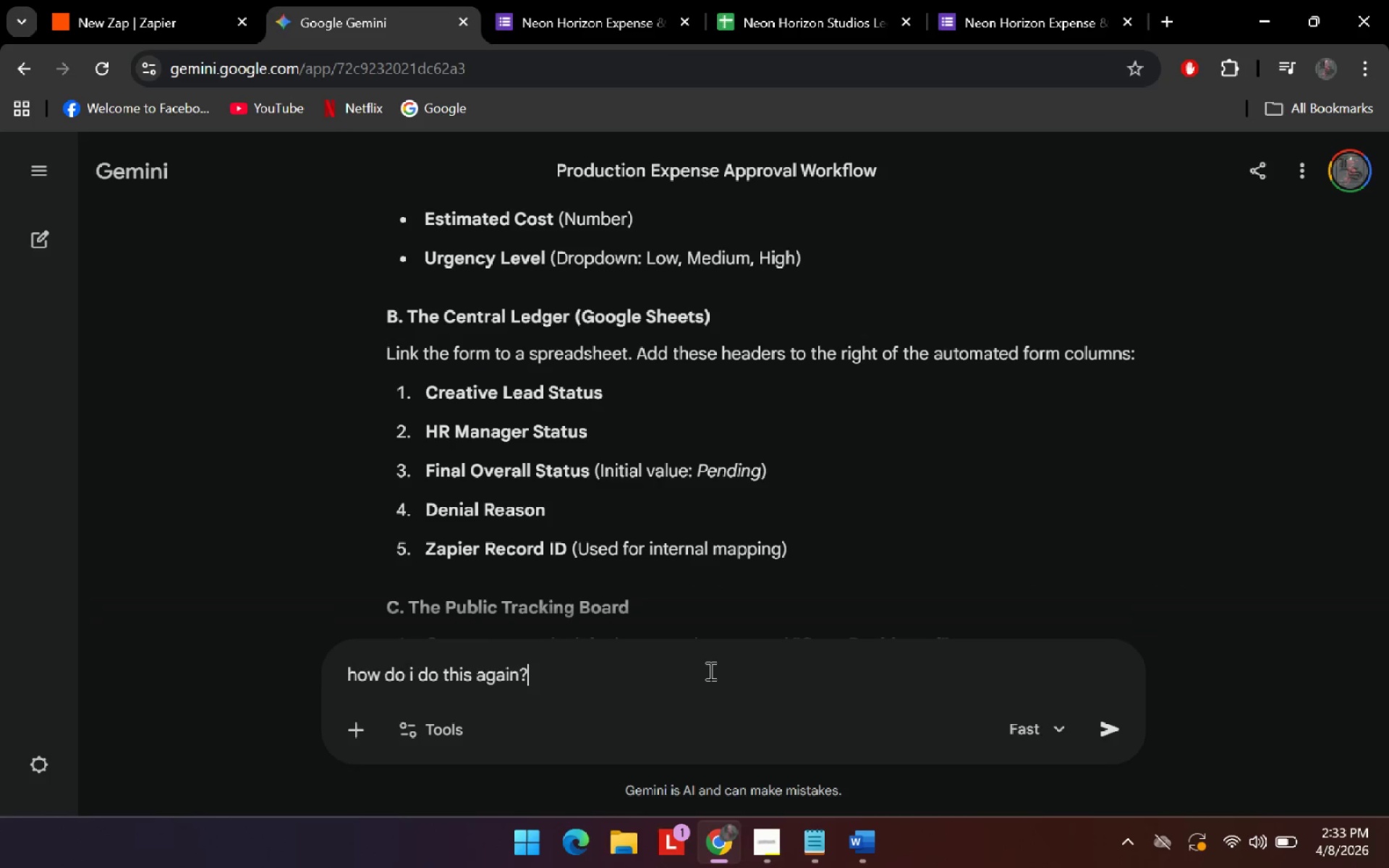 
key(Shift+Enter)
 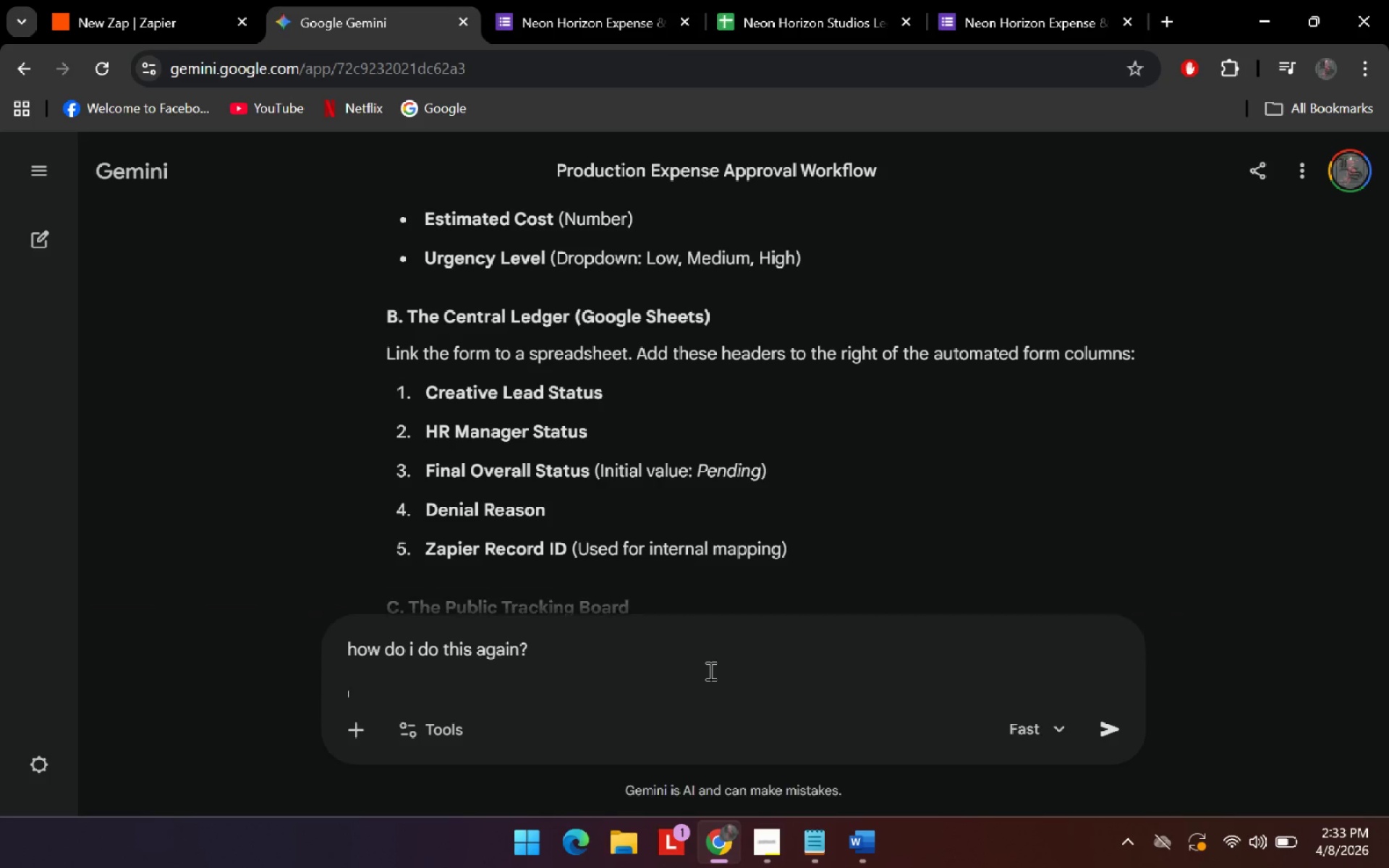 
key(Shift+Enter)
 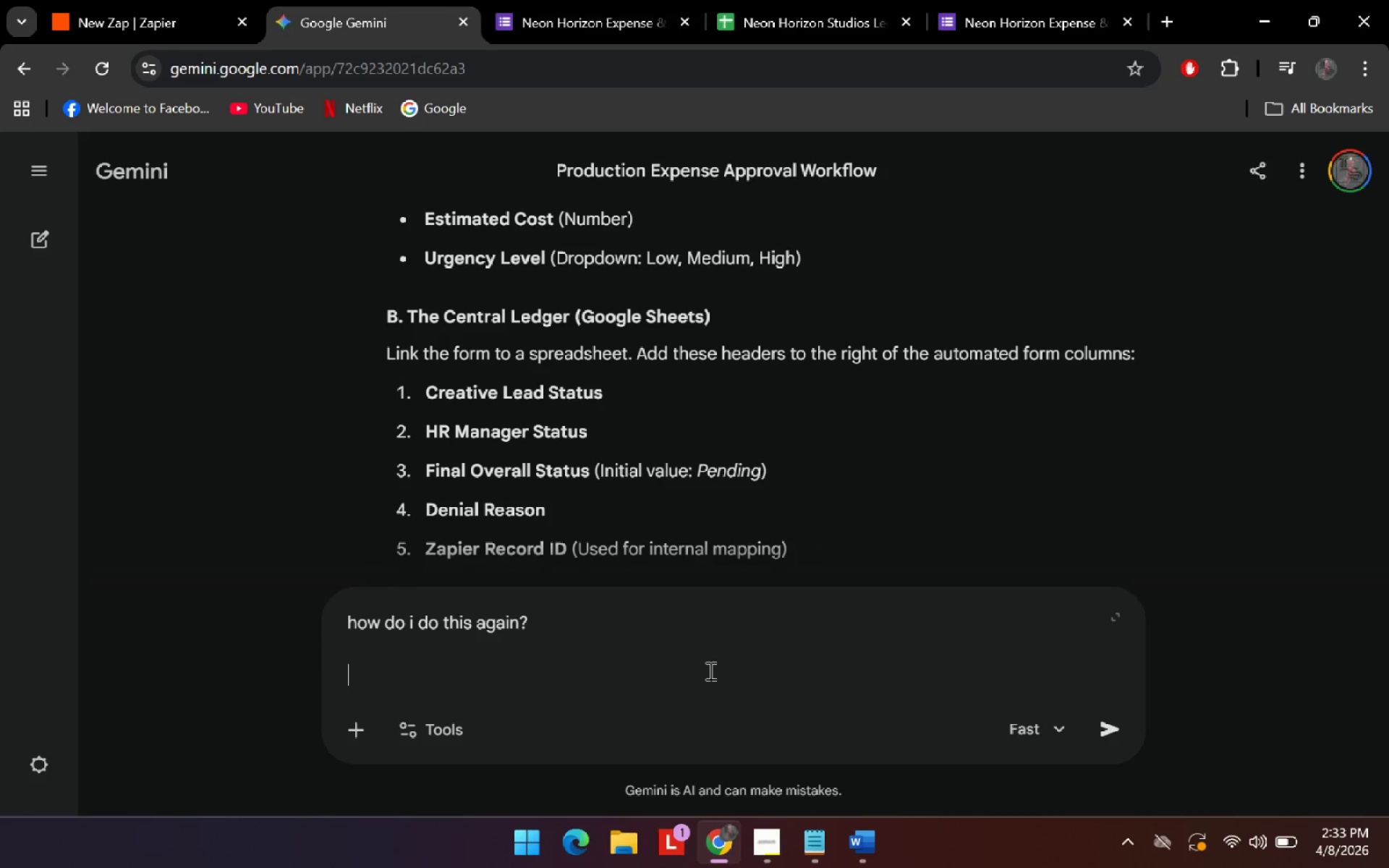 
key(Control+V)
 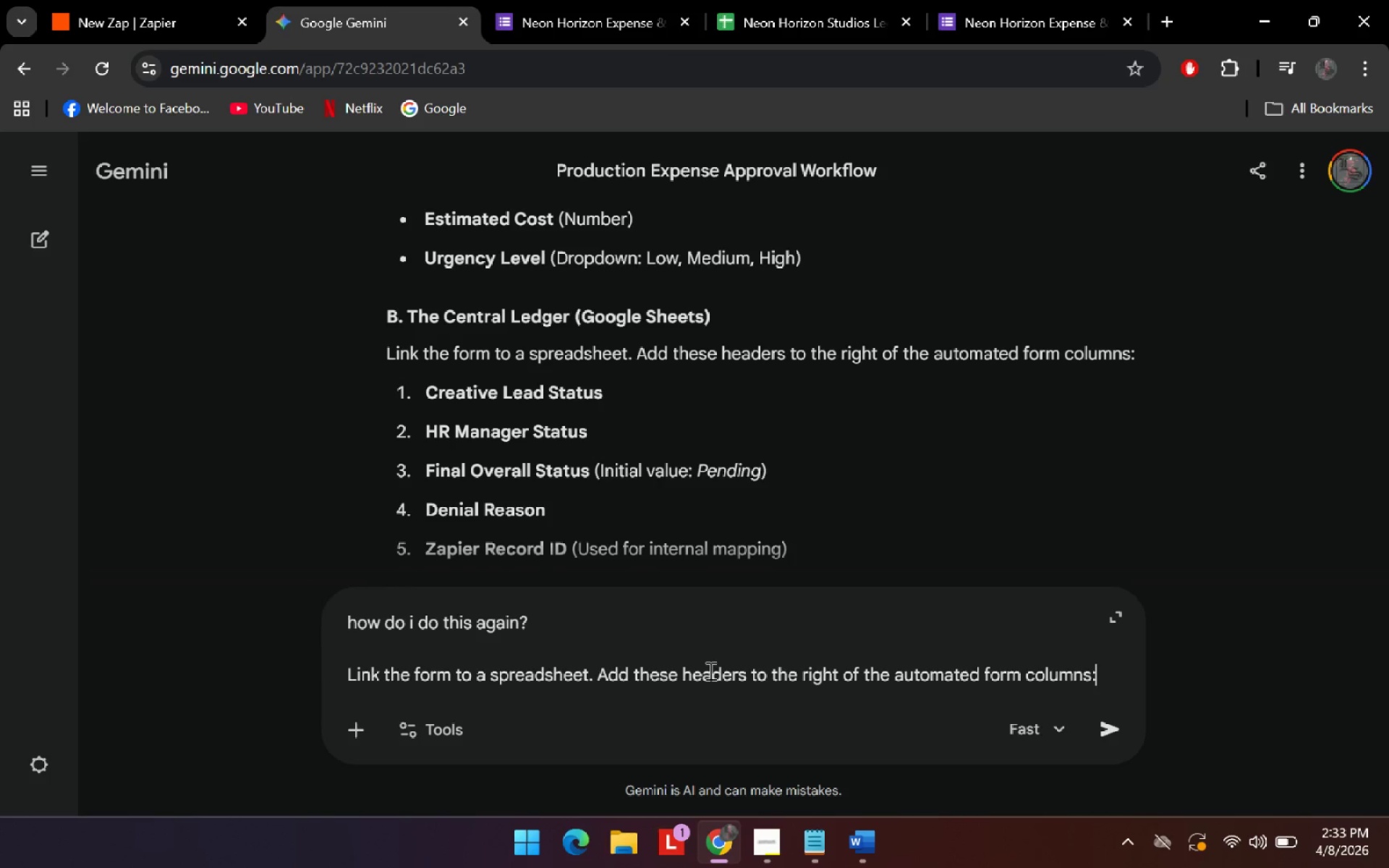 
key(Enter)
 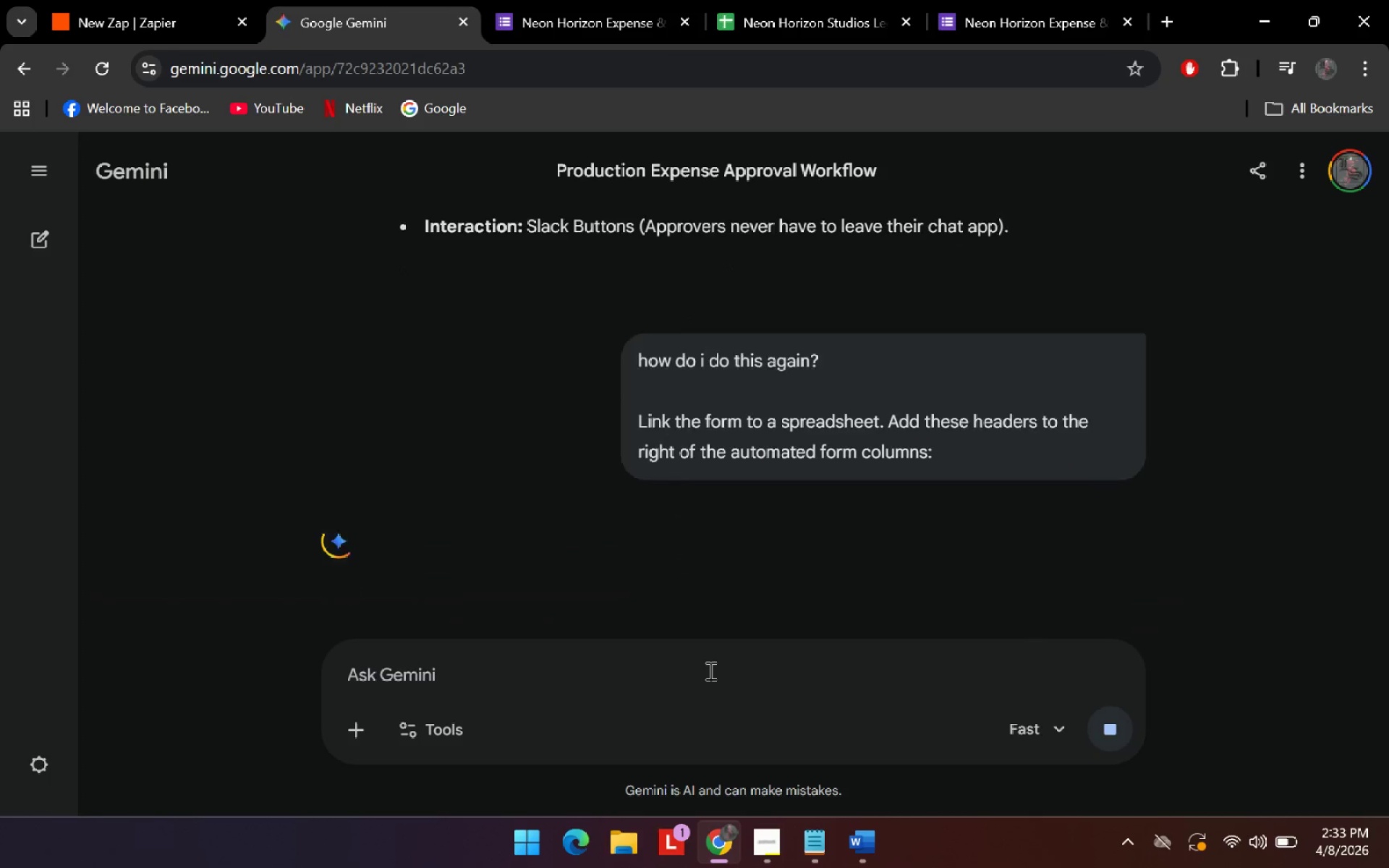 
scroll: coordinate [786, 518], scroll_direction: up, amount: 5.0
 